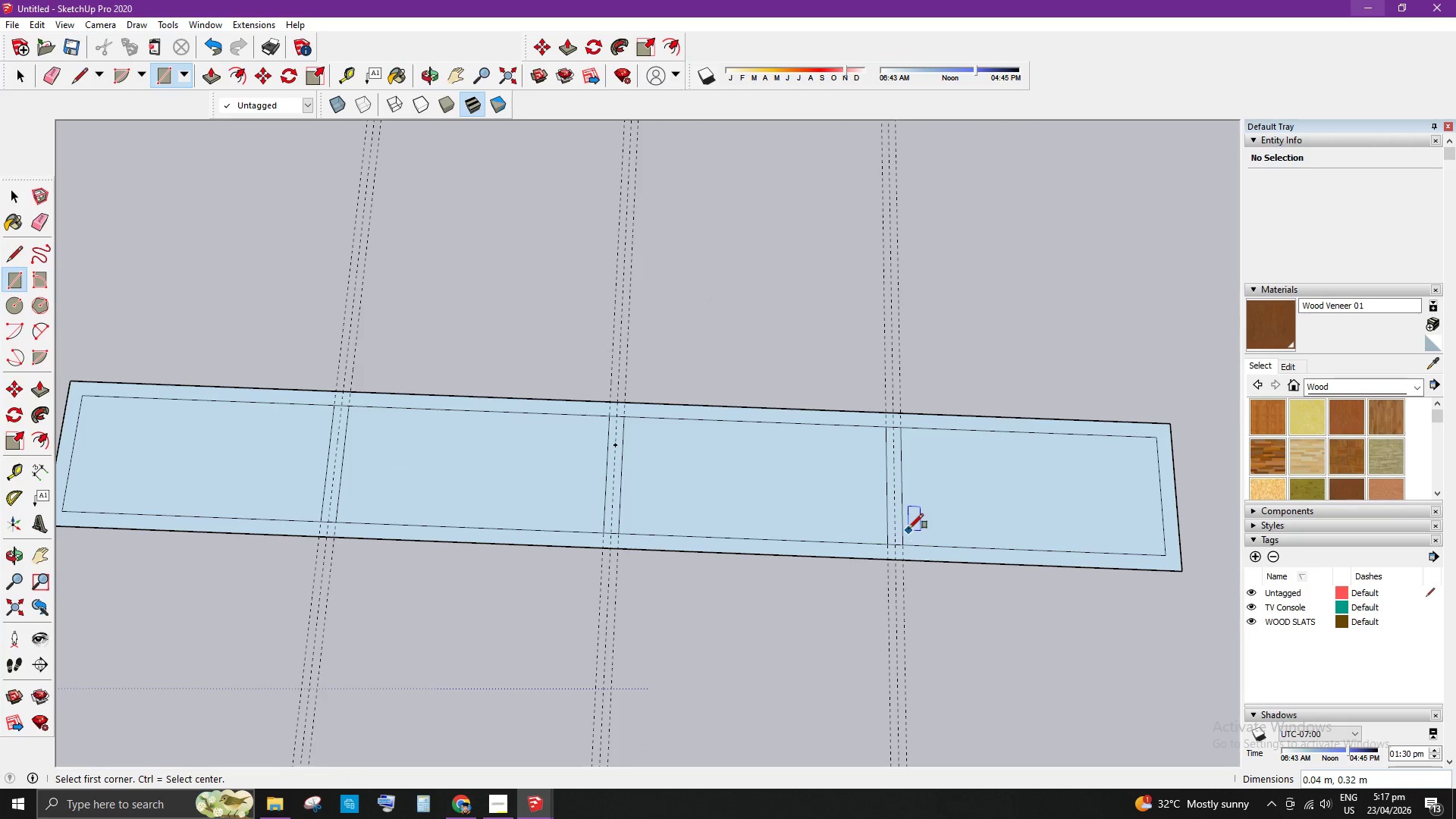 
key(Space)
 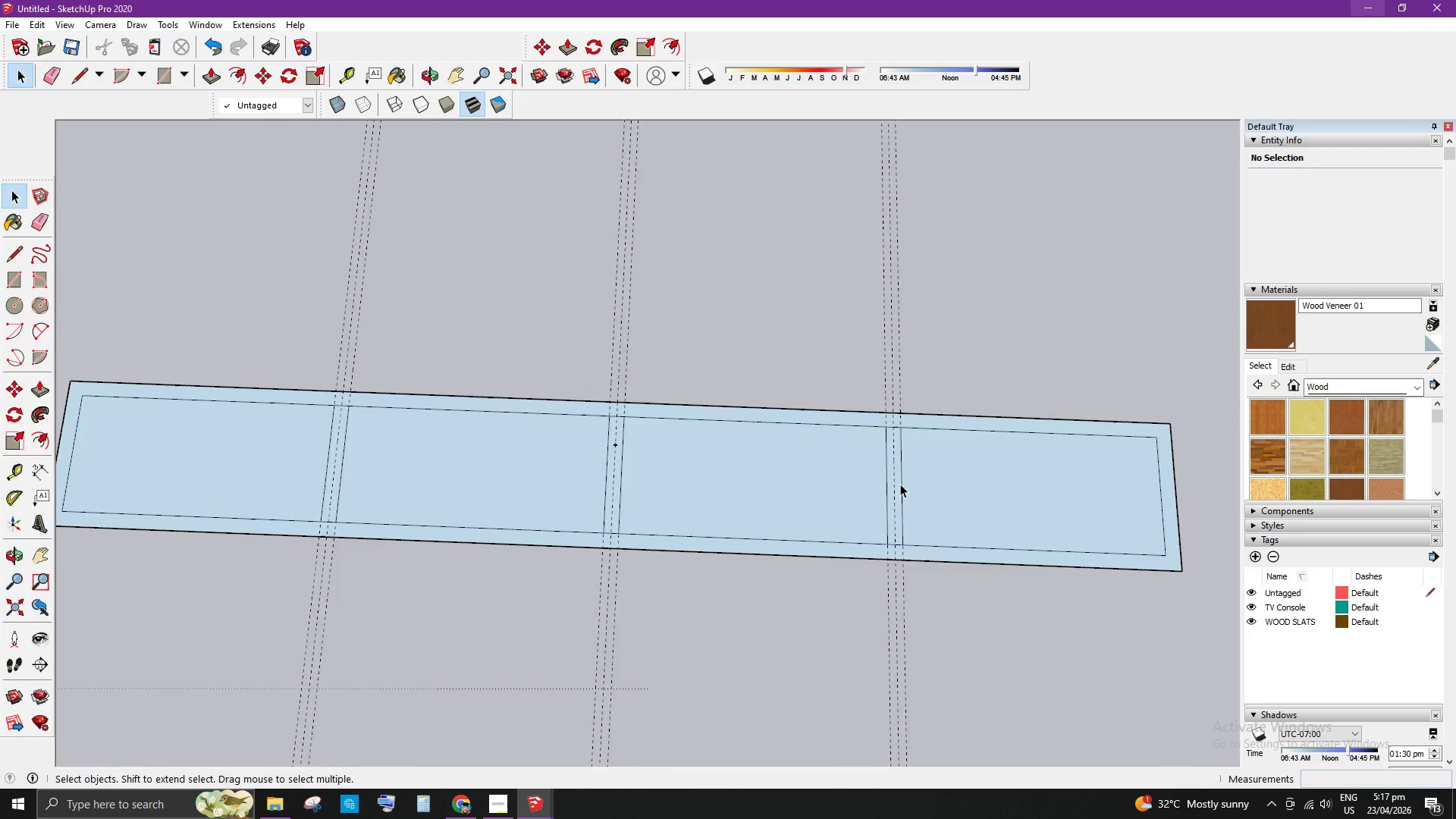 
scroll: coordinate [668, 475], scroll_direction: down, amount: 6.0
 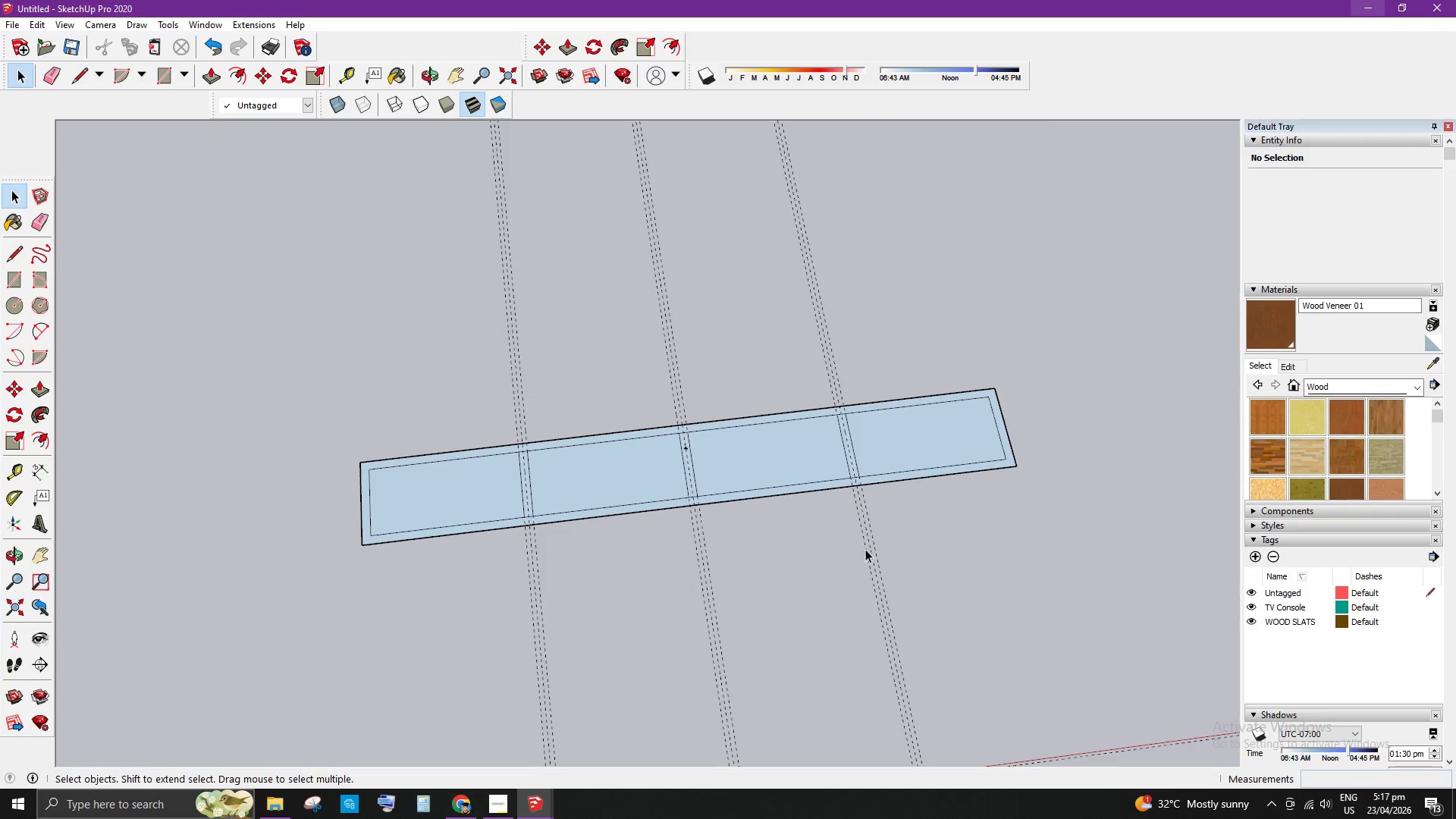 
key(E)
 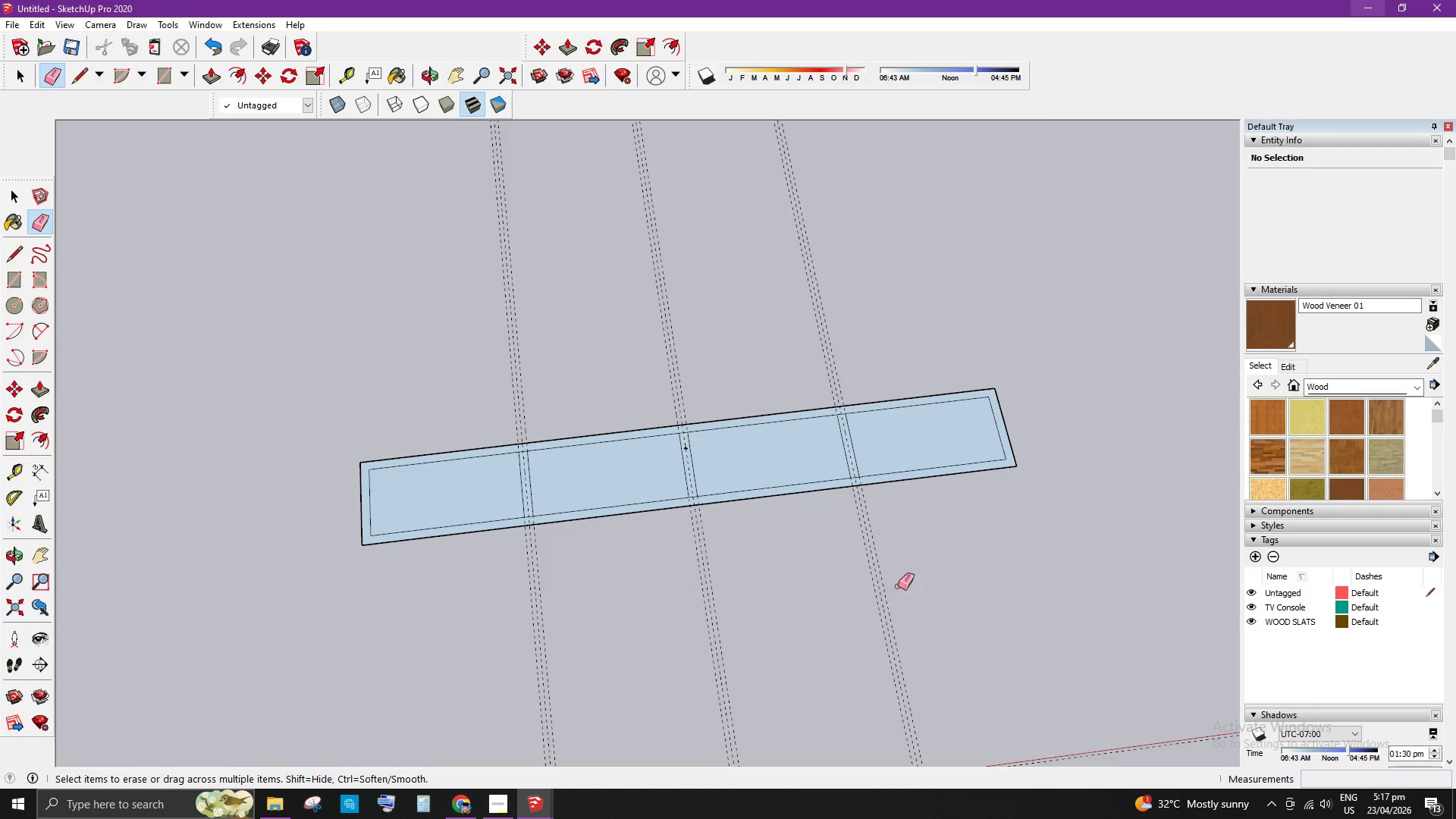 
left_click_drag(start_coordinate=[908, 585], to_coordinate=[758, 628])
 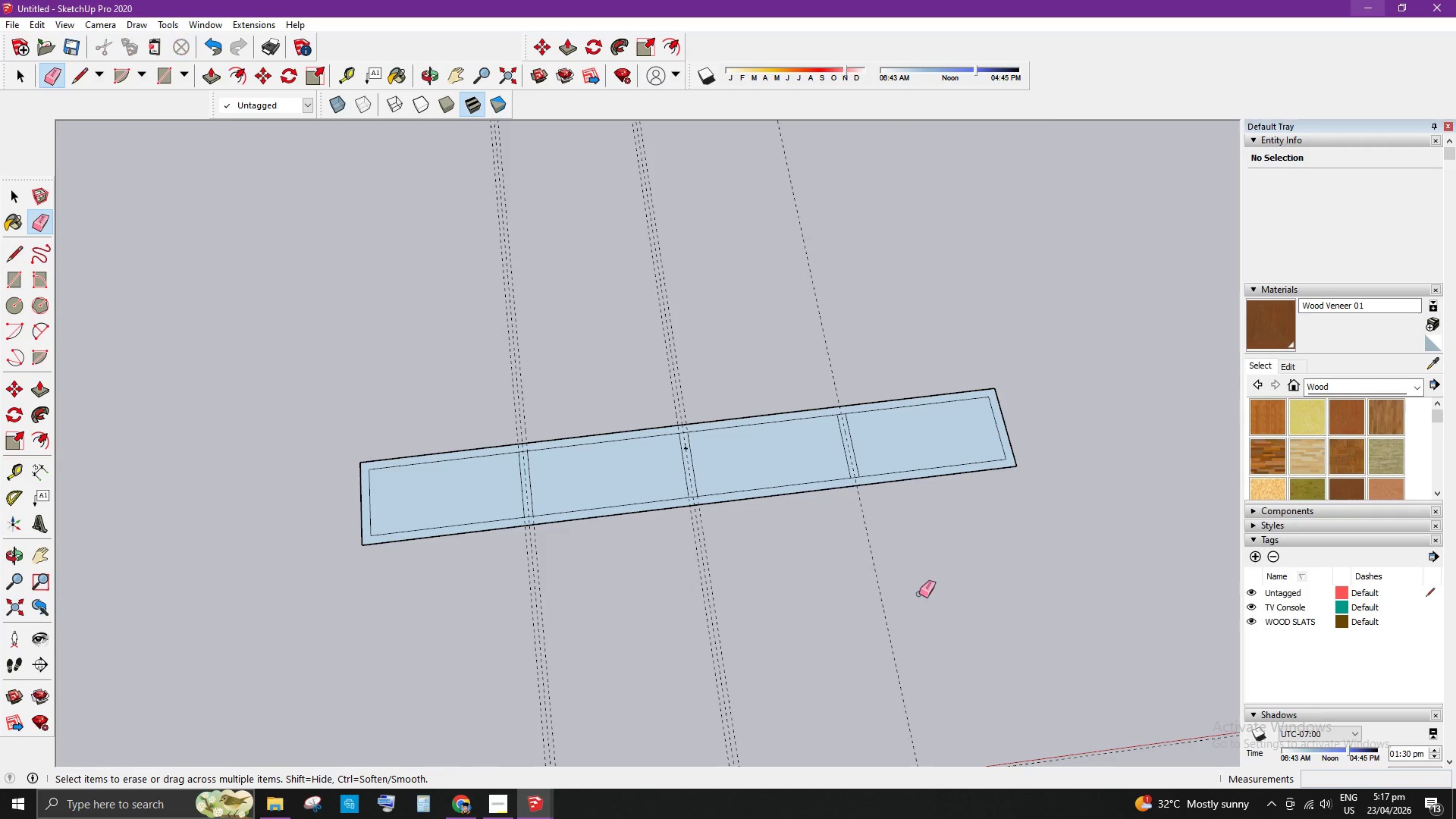 
left_click_drag(start_coordinate=[915, 595], to_coordinate=[837, 622])
 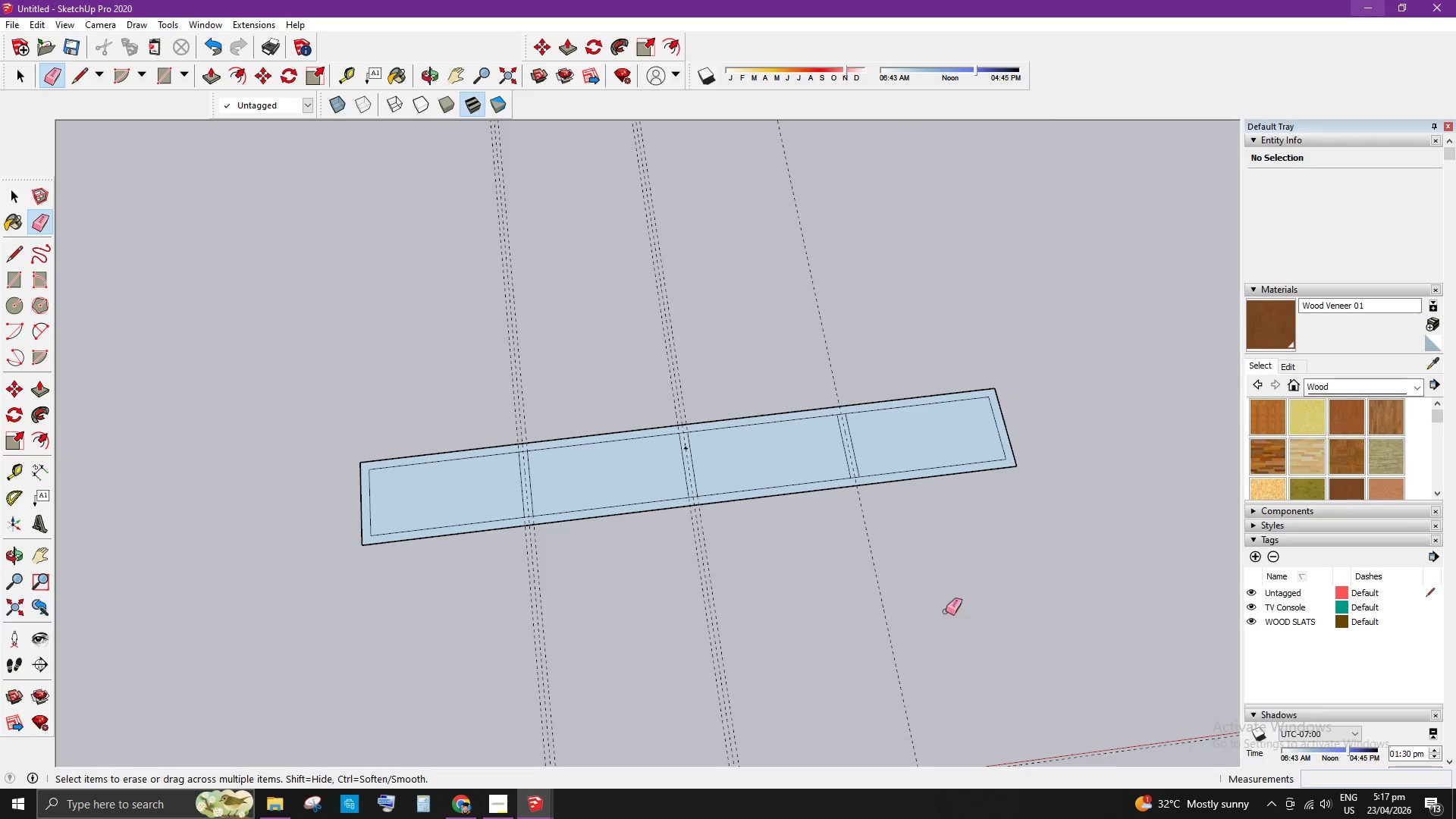 
left_click_drag(start_coordinate=[924, 612], to_coordinate=[859, 632])
 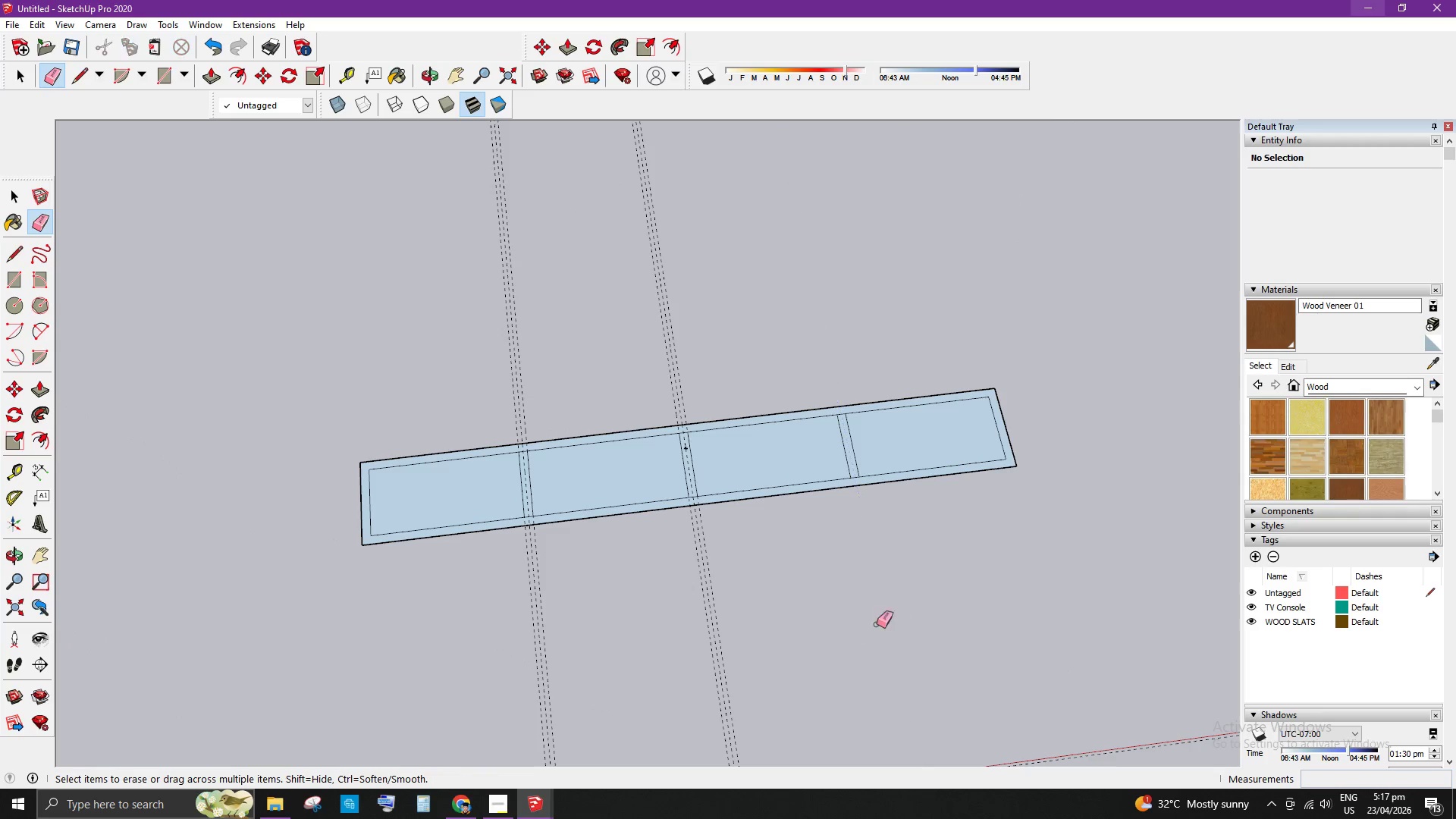 
left_click_drag(start_coordinate=[874, 624], to_coordinate=[863, 629])
 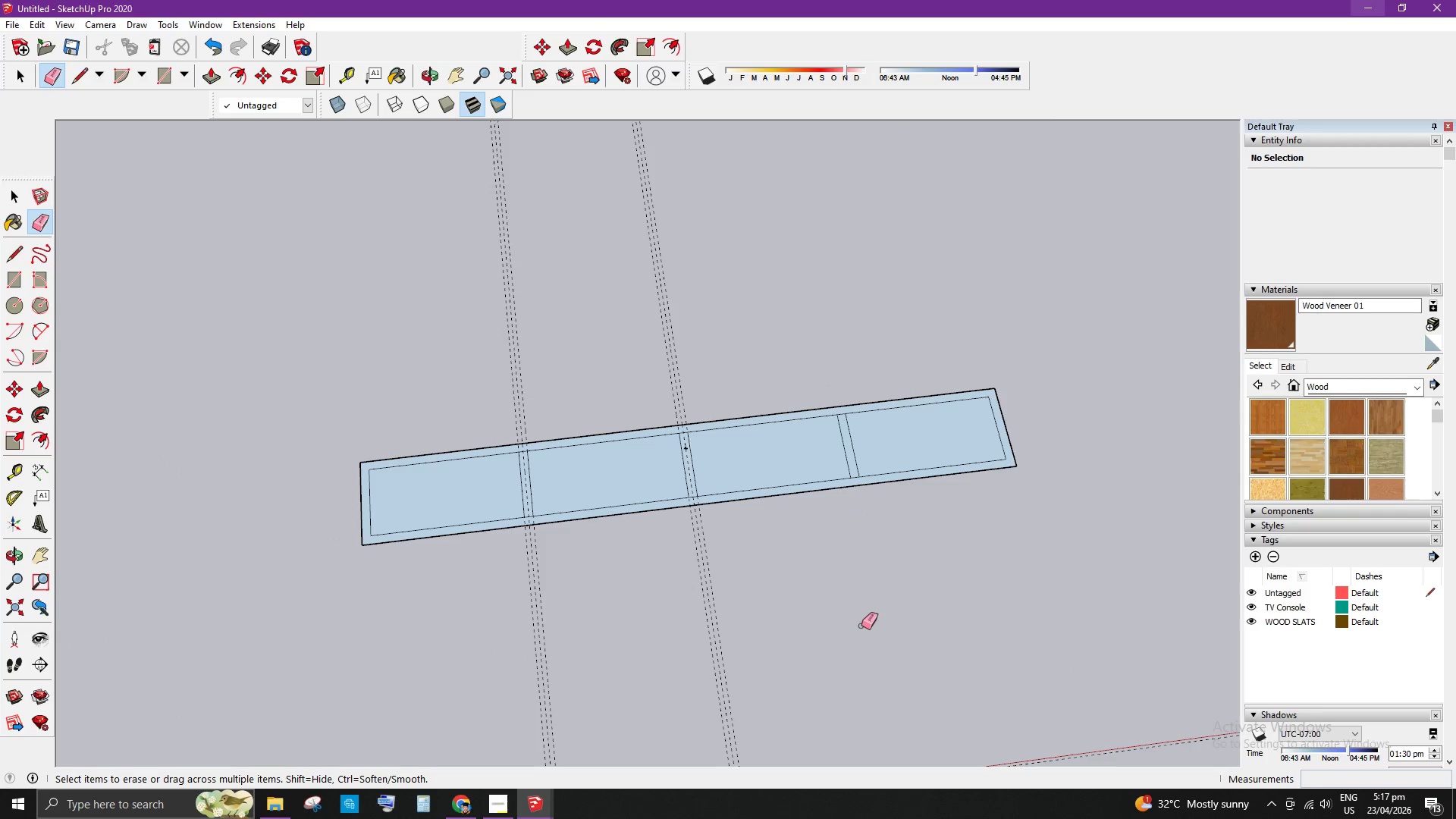 
left_click_drag(start_coordinate=[836, 626], to_coordinate=[712, 660])
 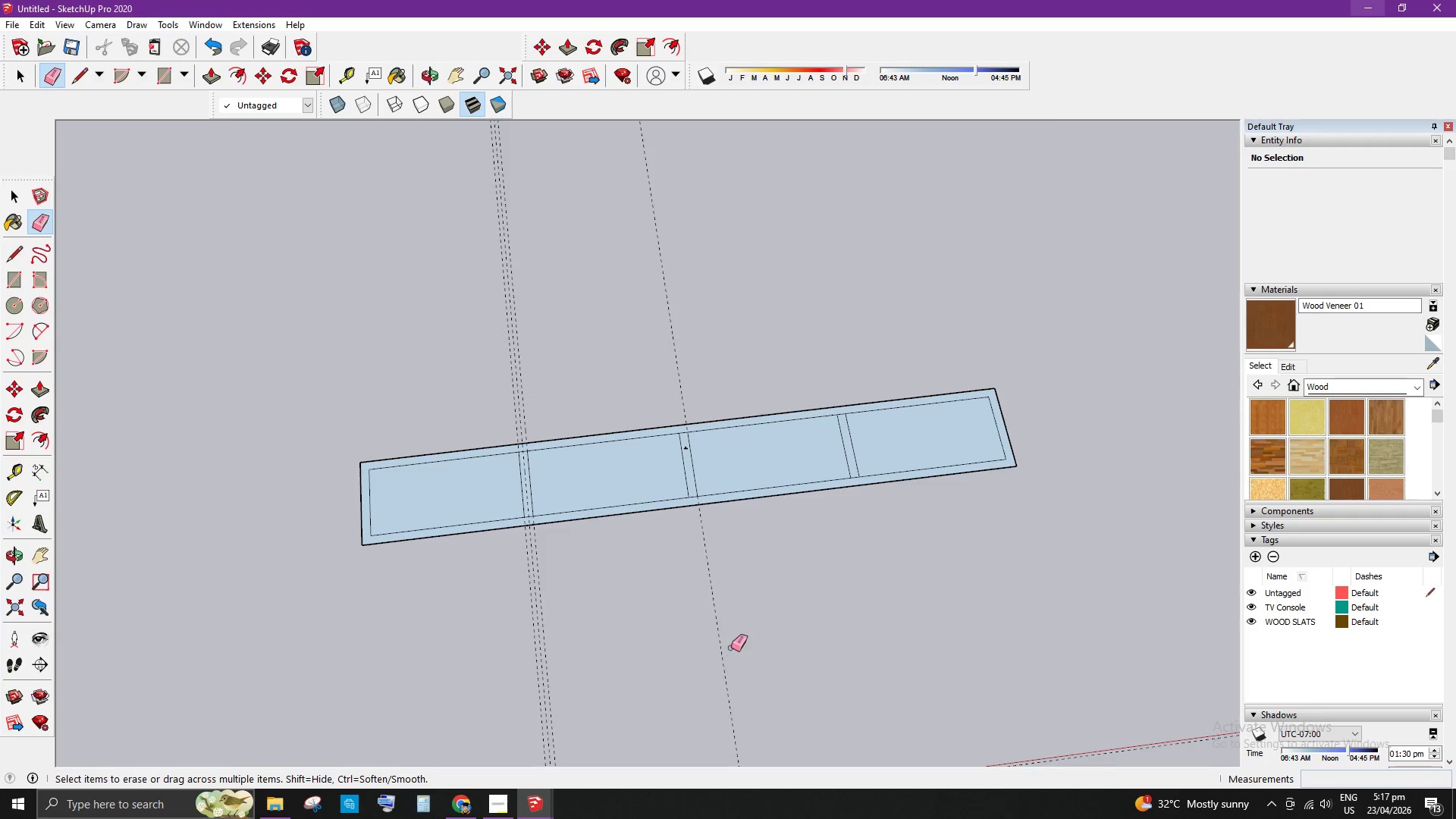 
left_click_drag(start_coordinate=[717, 651], to_coordinate=[708, 655])
 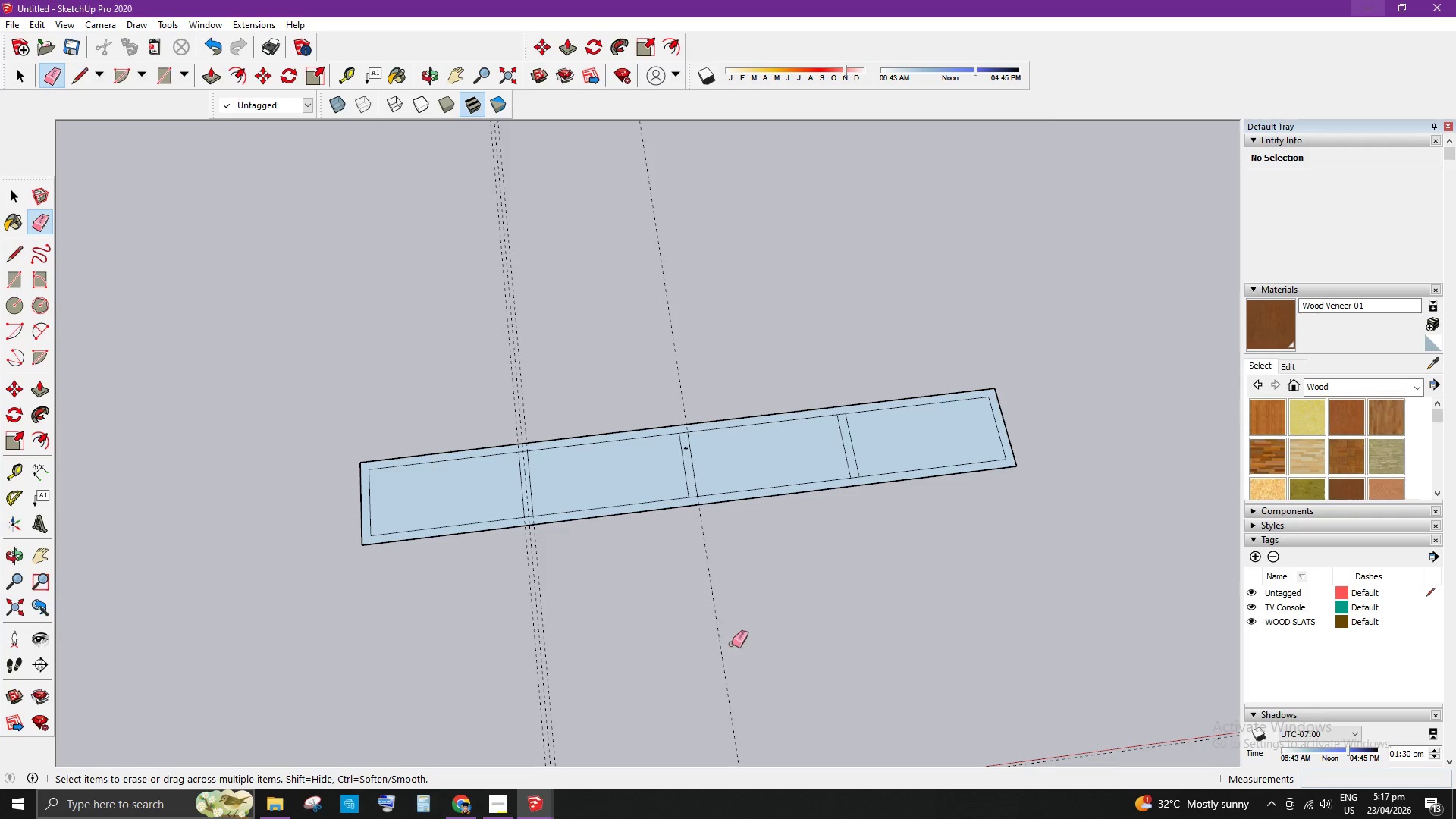 
left_click_drag(start_coordinate=[731, 643], to_coordinate=[706, 647])
 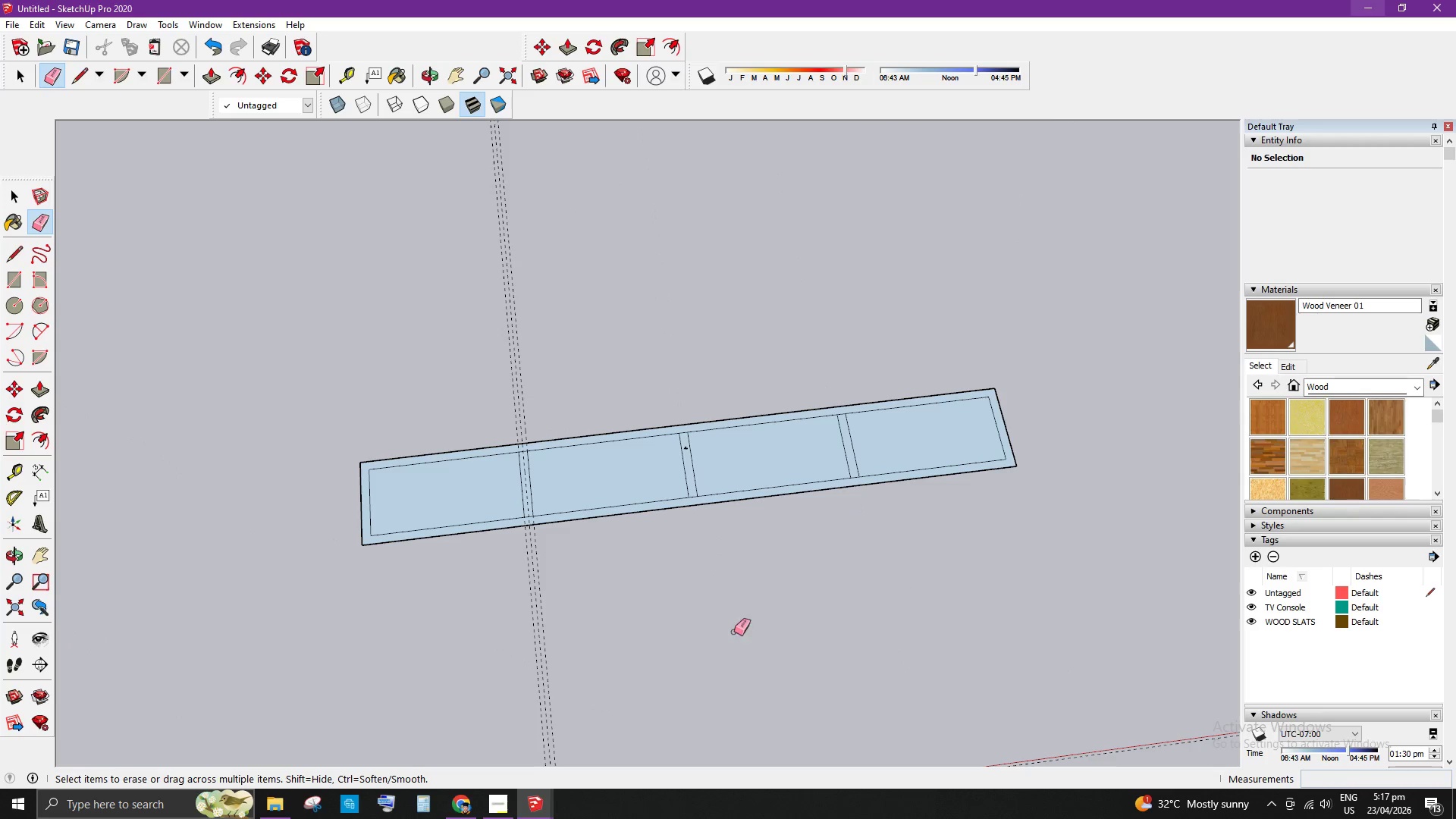 
left_click_drag(start_coordinate=[735, 632], to_coordinate=[648, 654])
 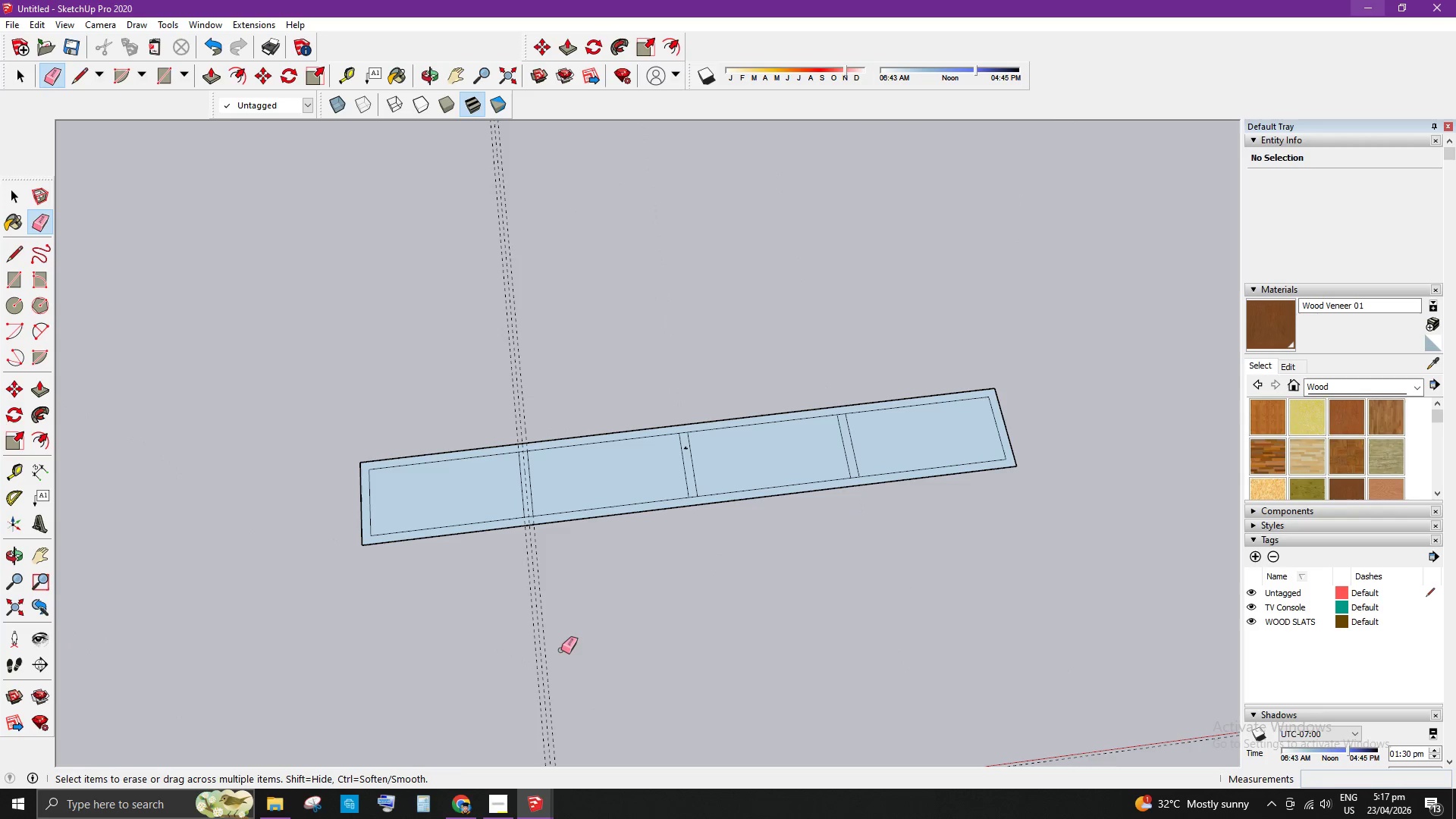 
left_click_drag(start_coordinate=[566, 646], to_coordinate=[537, 658])
 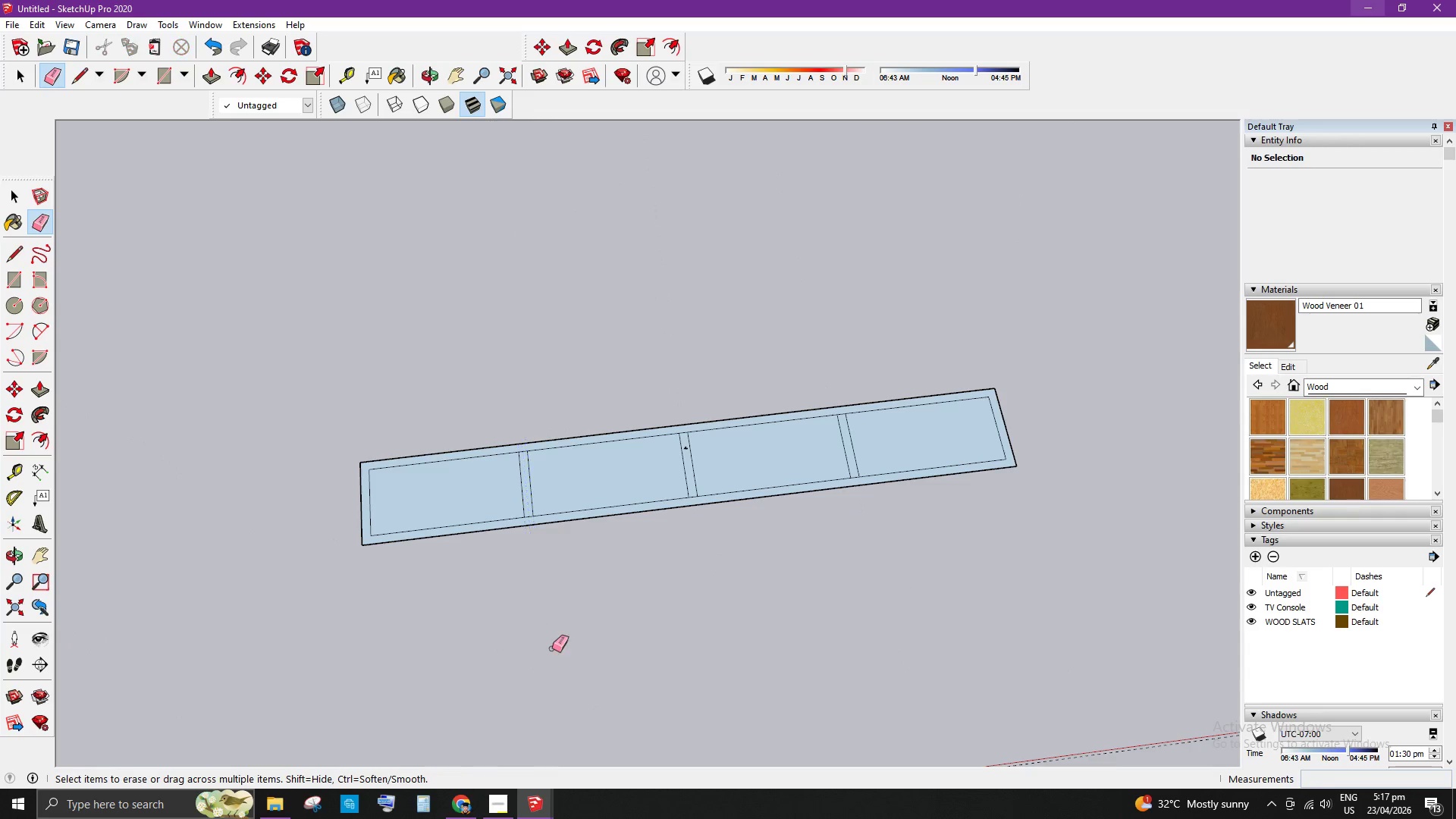 
left_click_drag(start_coordinate=[552, 648], to_coordinate=[542, 651])
 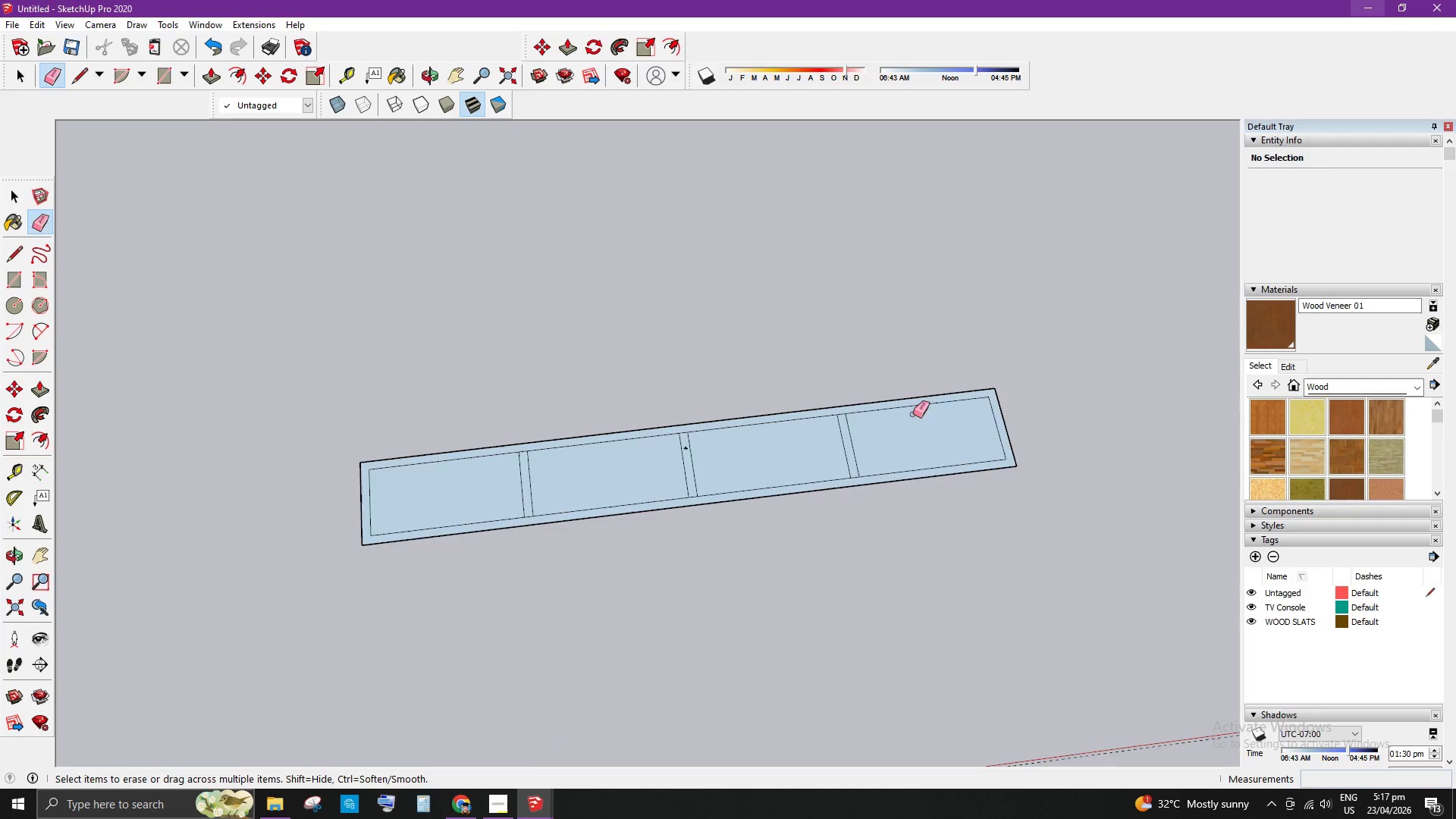 
key(Space)
 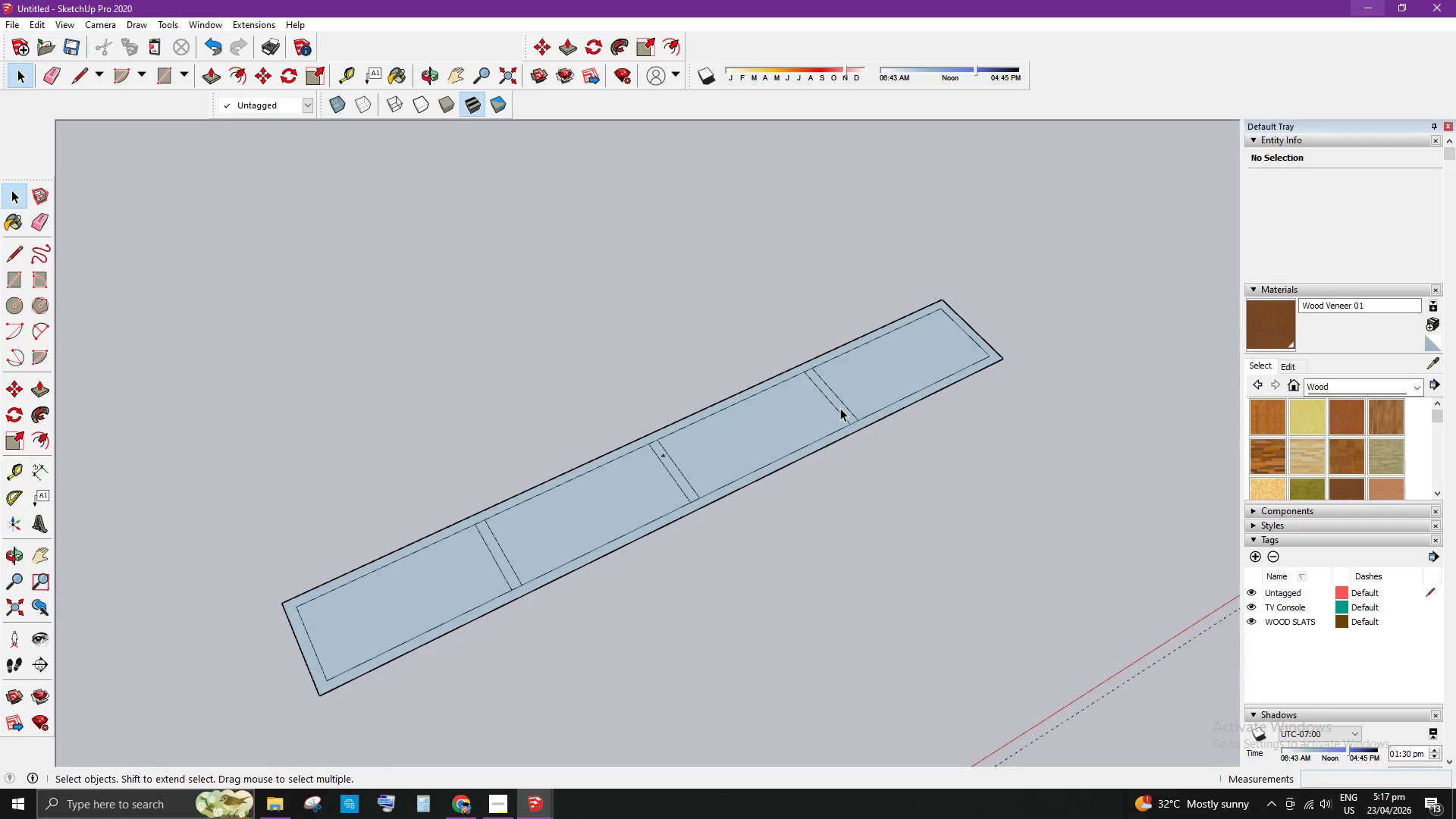 
scroll: coordinate [696, 481], scroll_direction: up, amount: 6.0
 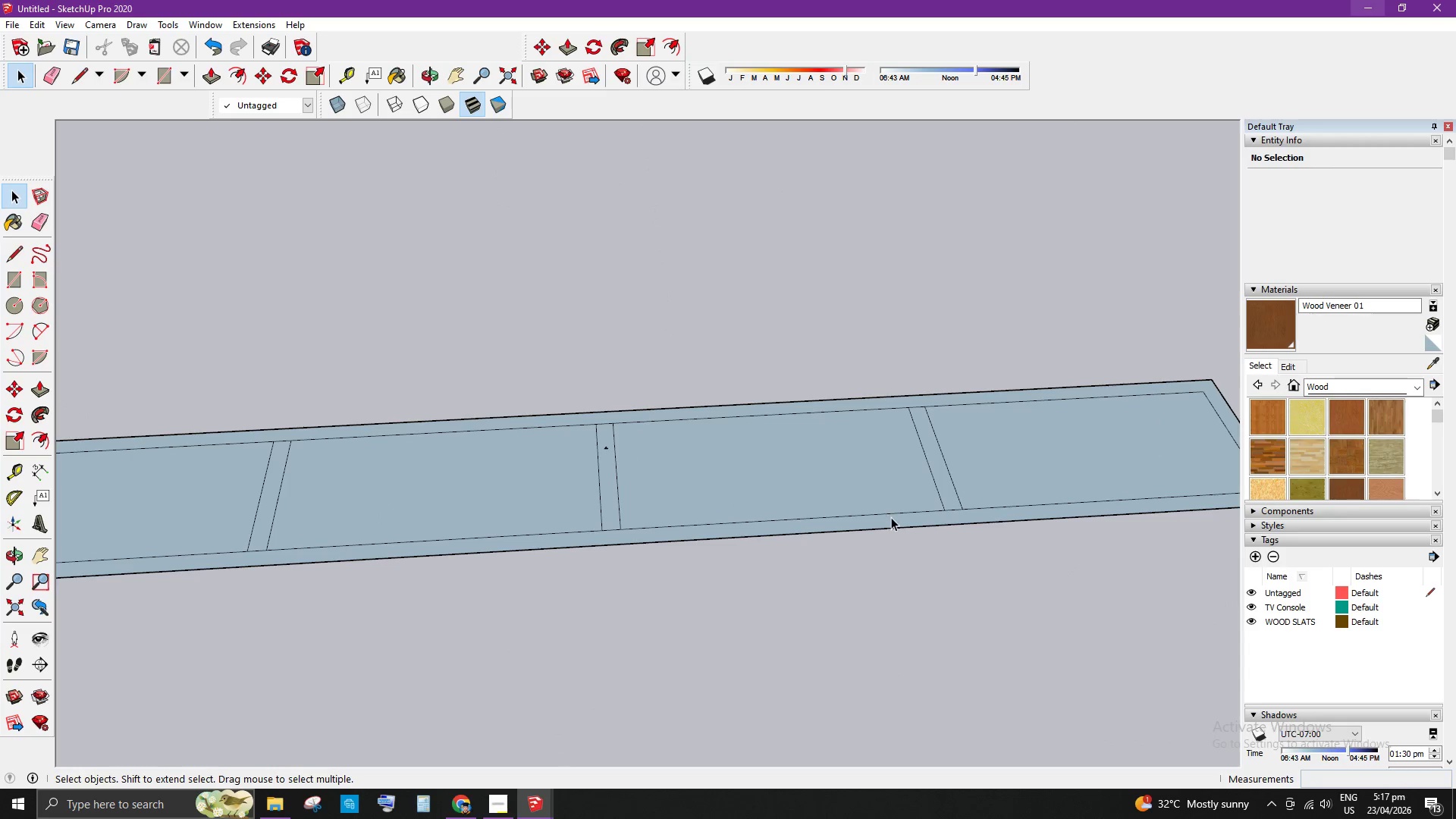 
left_click([891, 517])
 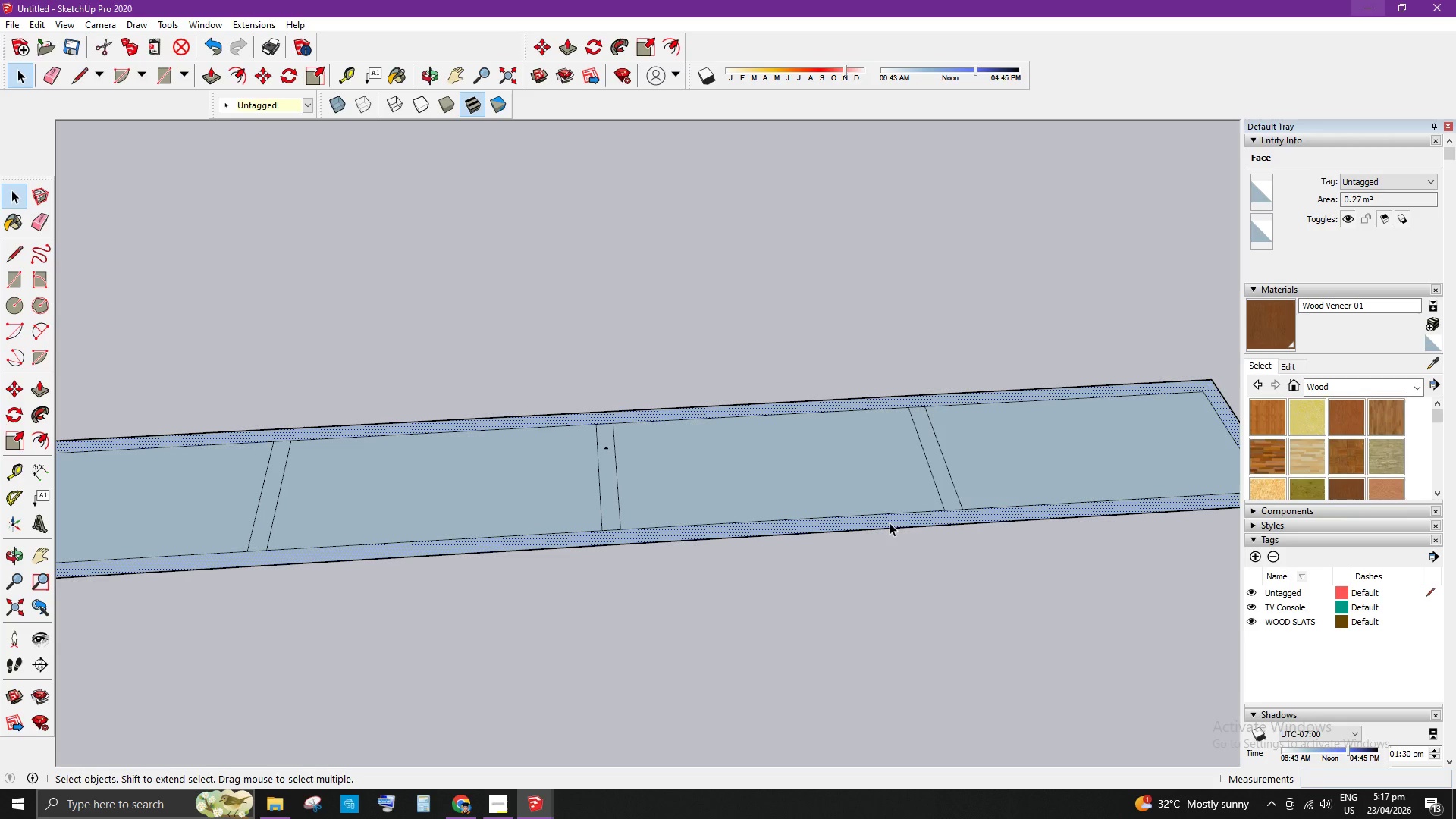 
key(P)
 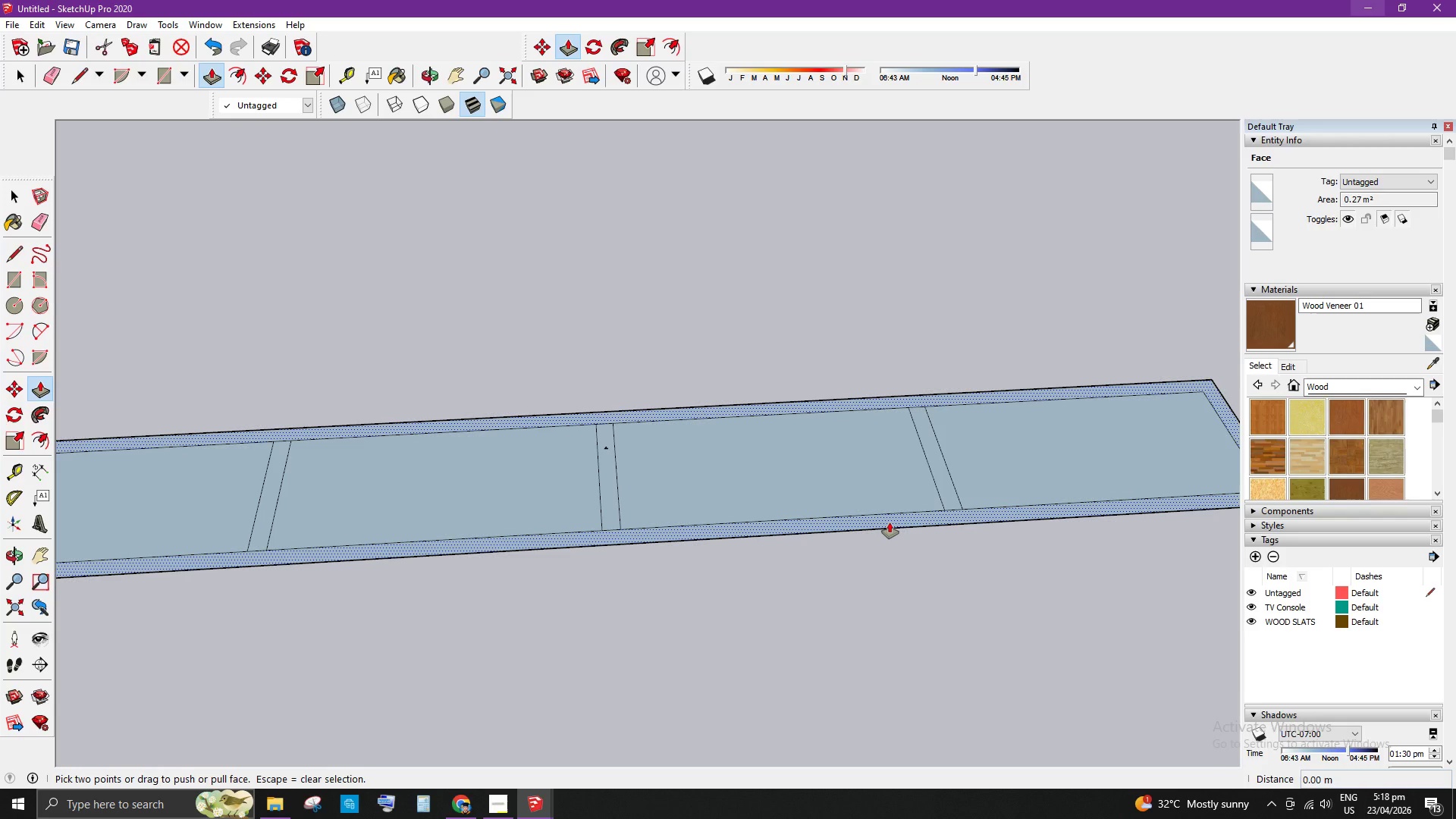 
left_click_drag(start_coordinate=[890, 522], to_coordinate=[898, 485])
 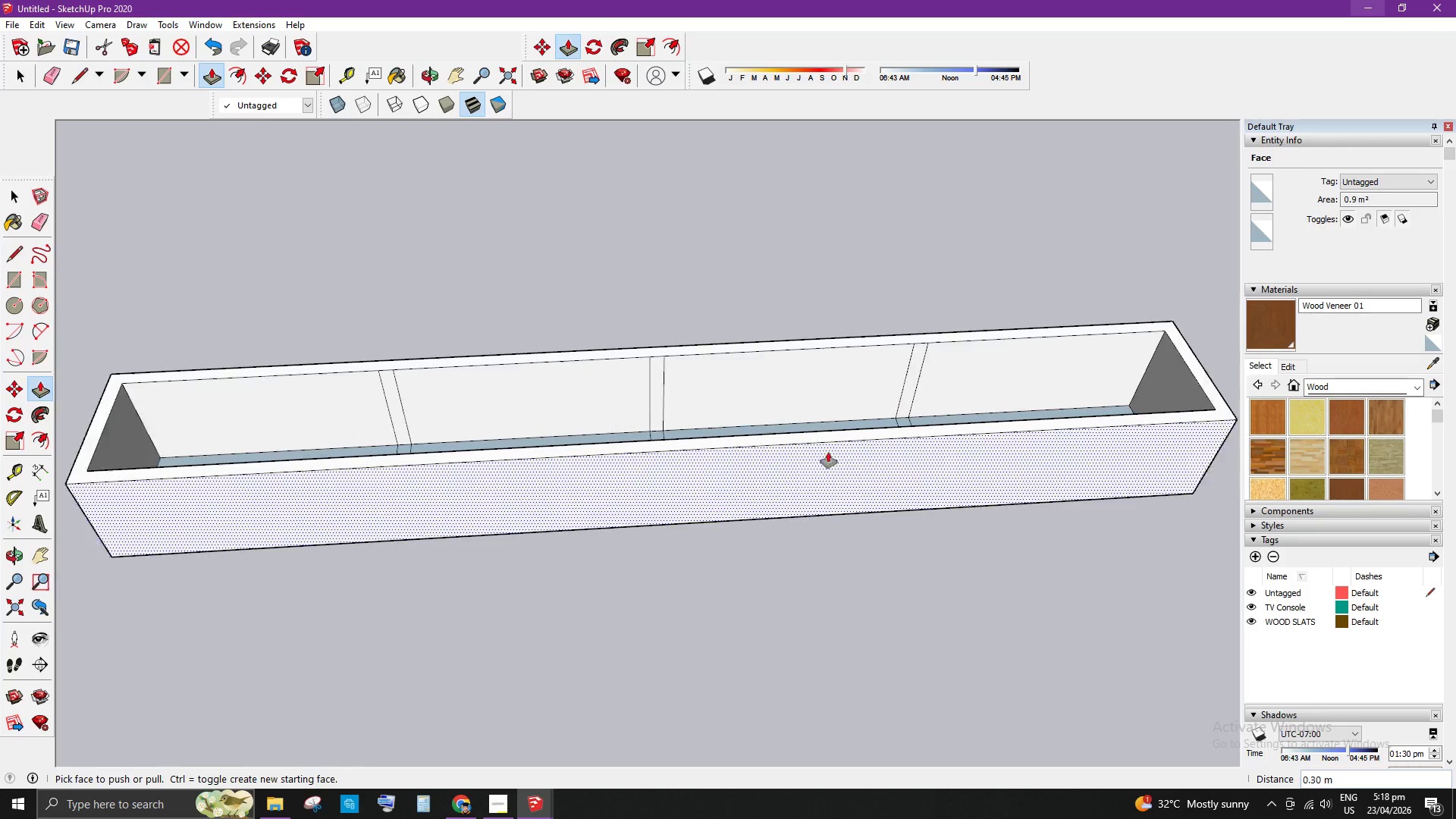 
key(NumpadDecimal)
 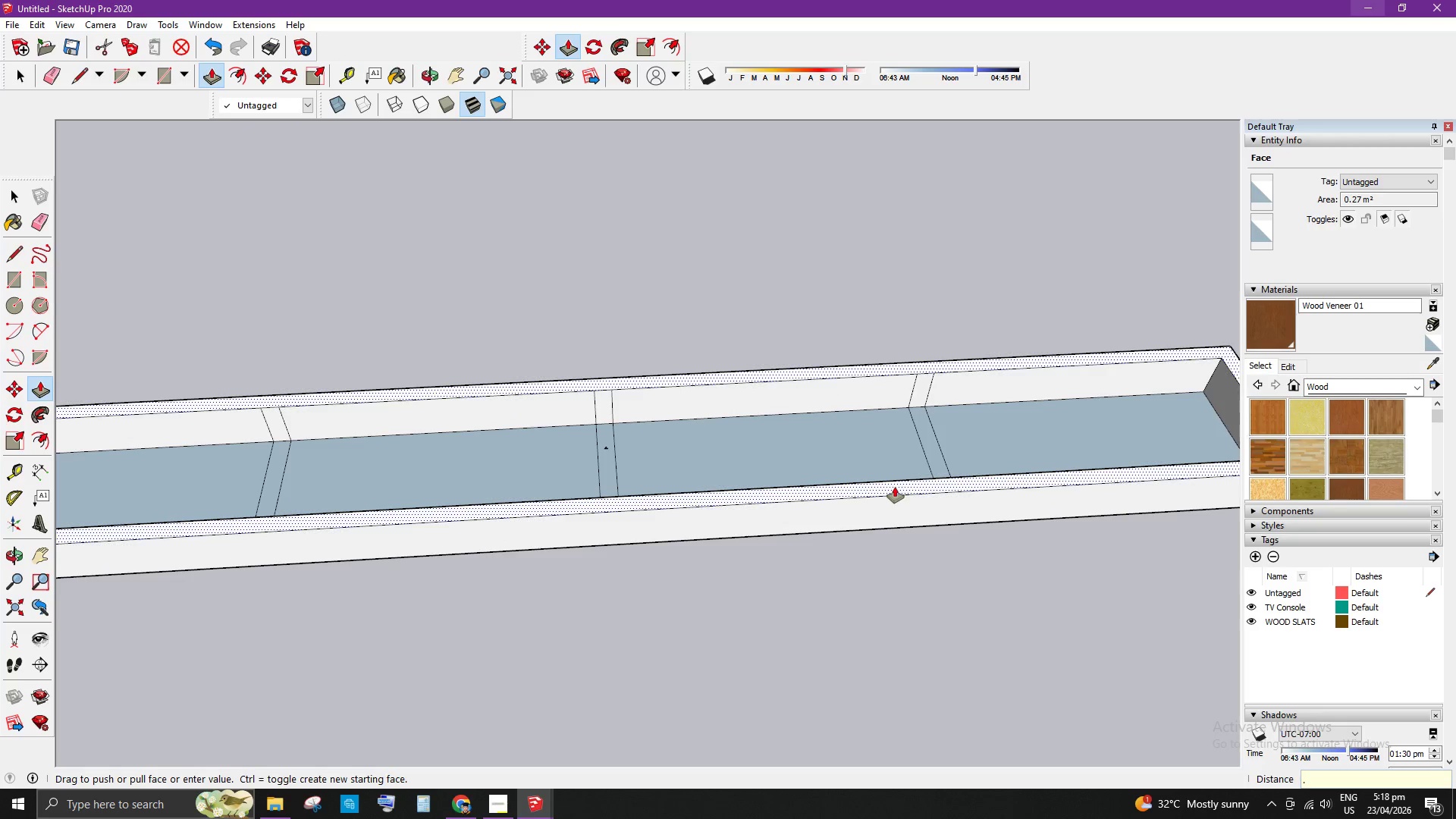 
key(Numpad3)
 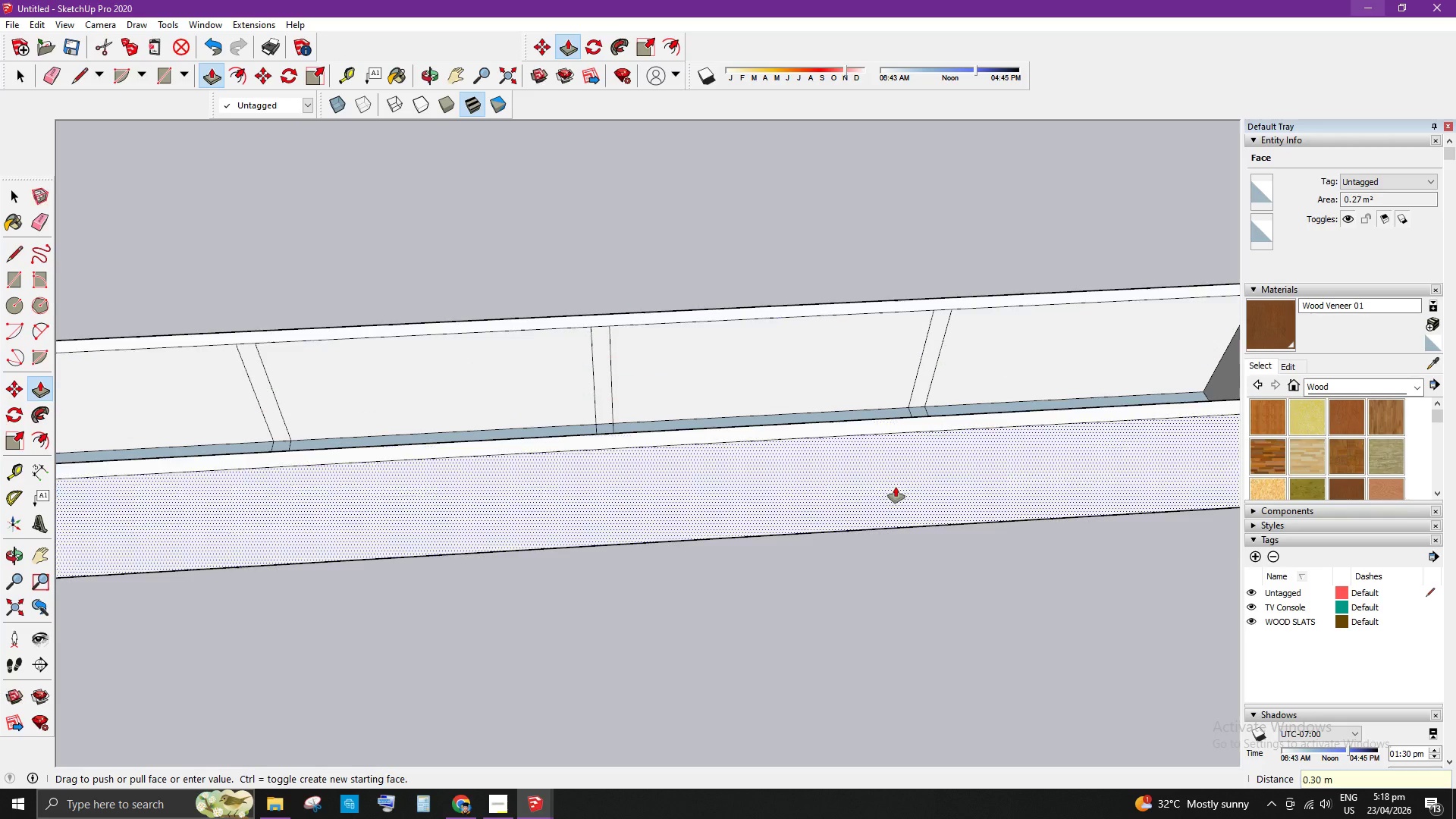 
key(Enter)
 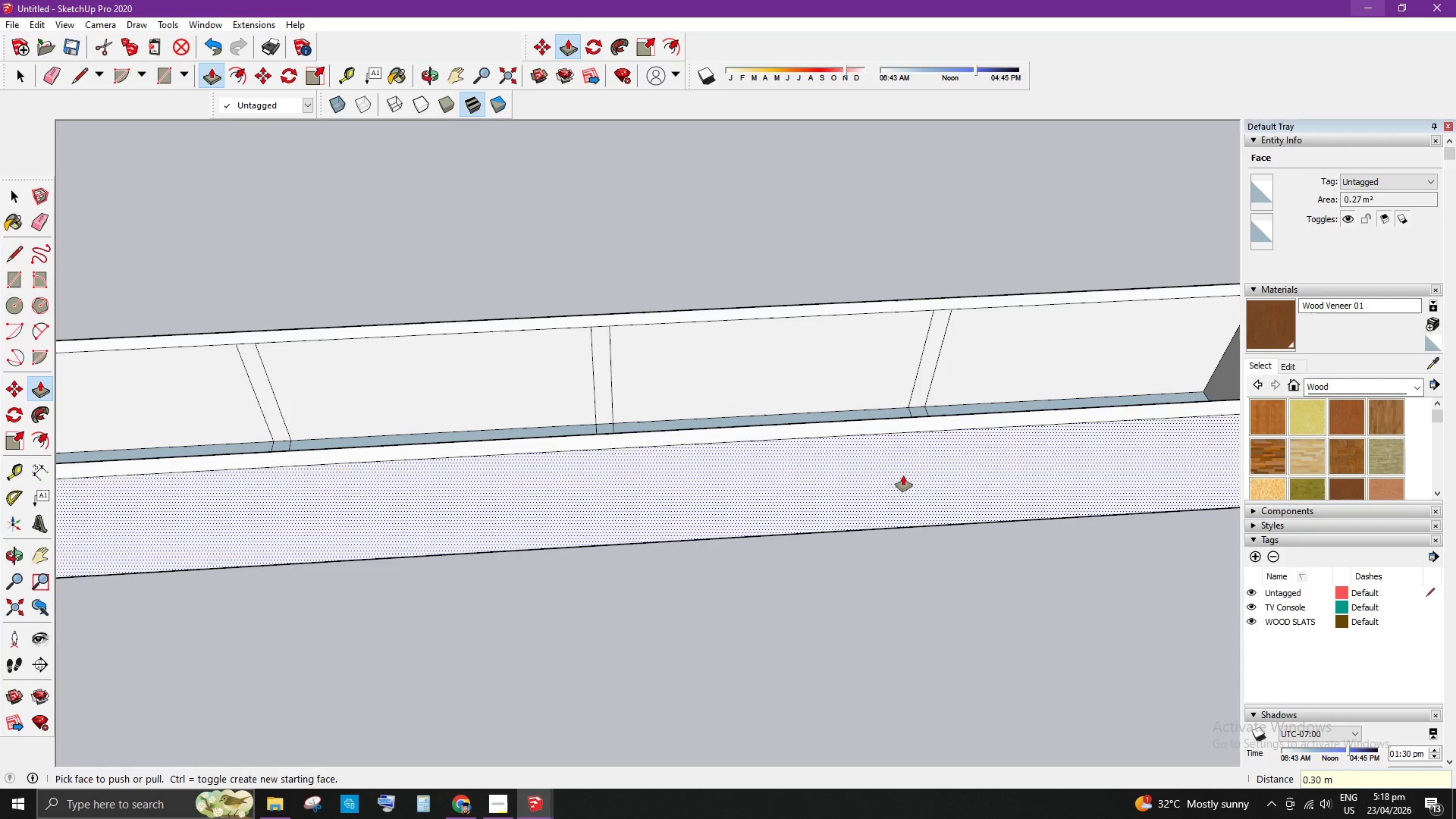 
key(Space)
 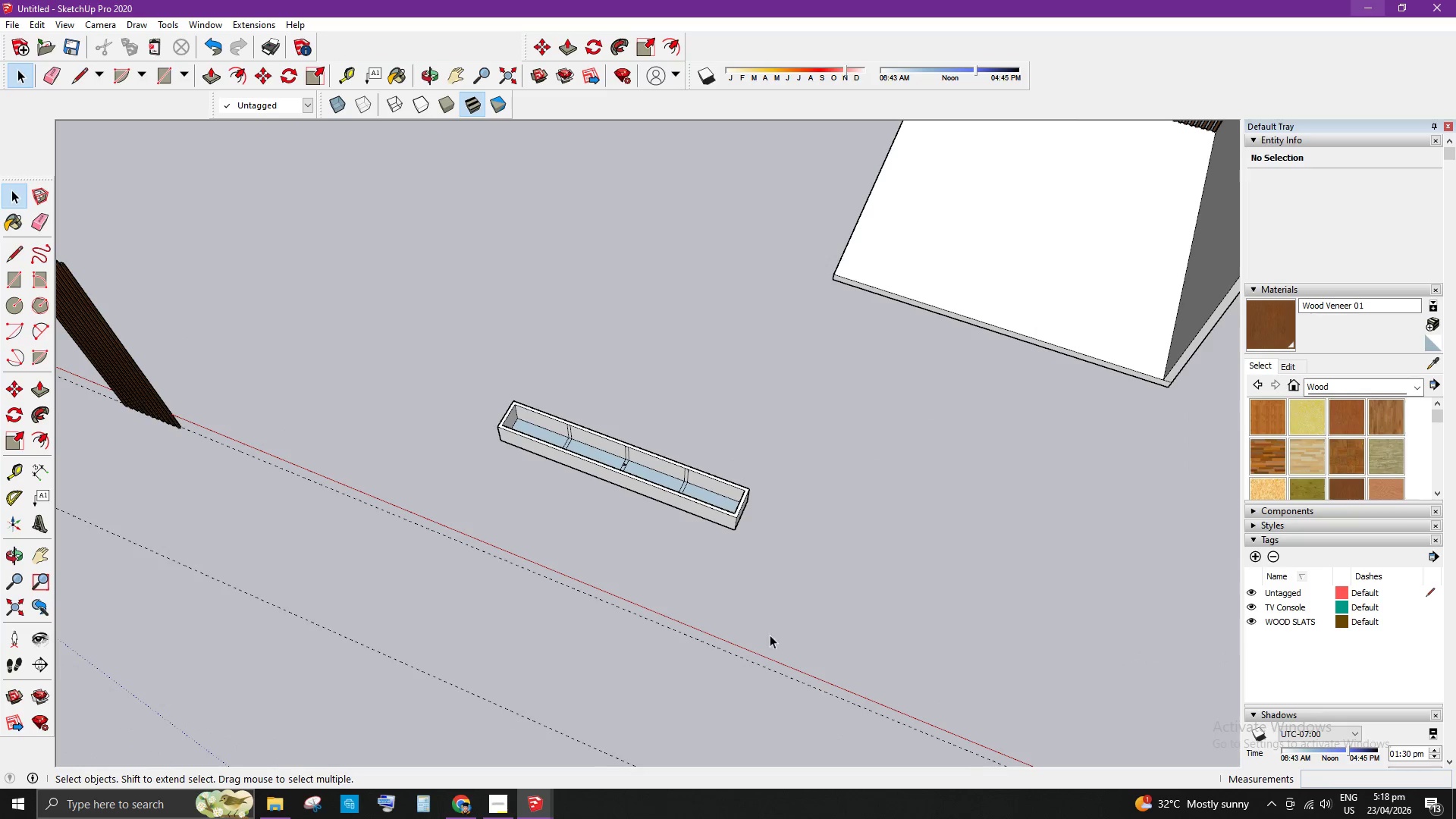 
scroll: coordinate [525, 444], scroll_direction: down, amount: 19.0
 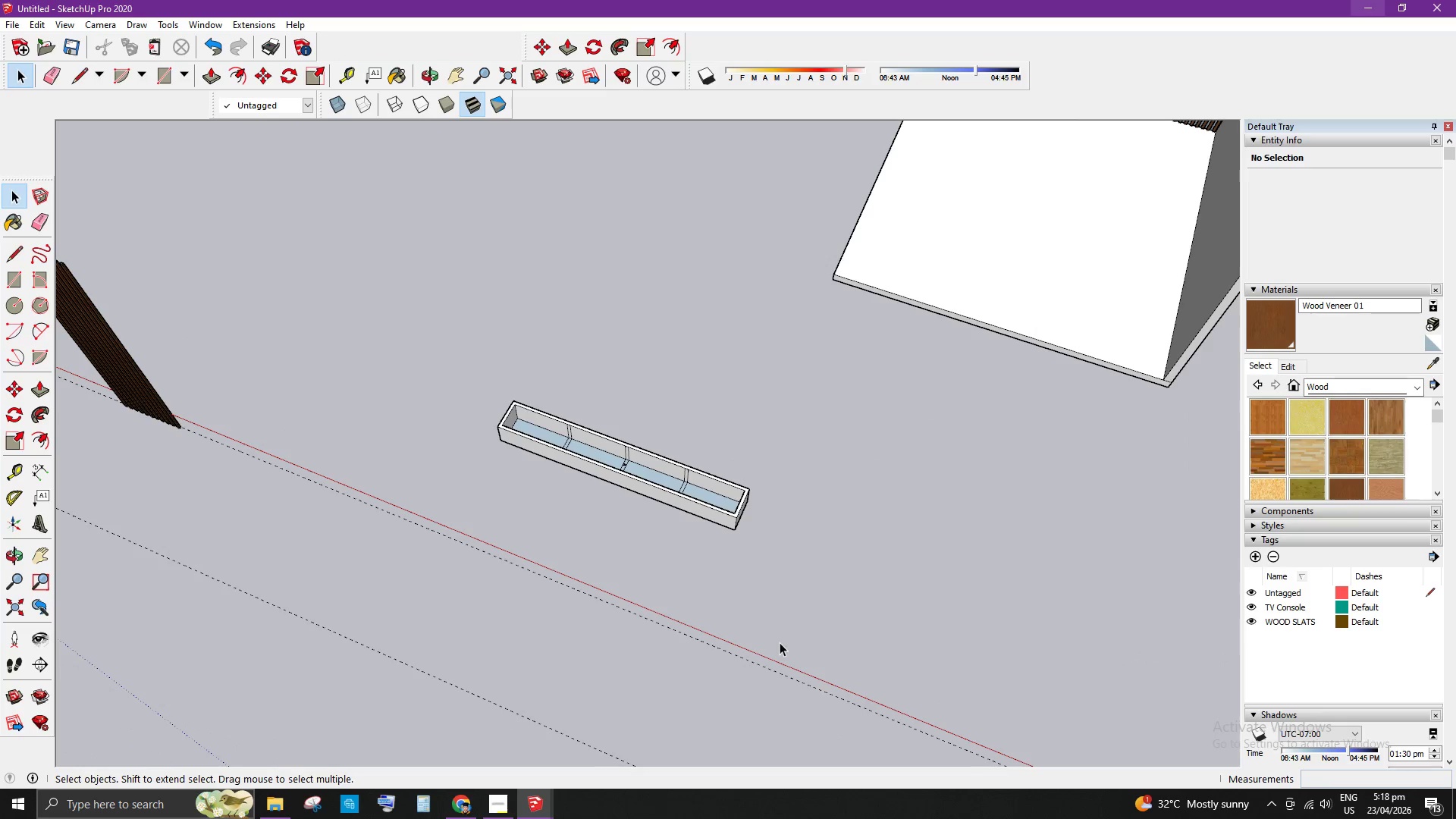 
left_click_drag(start_coordinate=[472, 315], to_coordinate=[752, 577])
 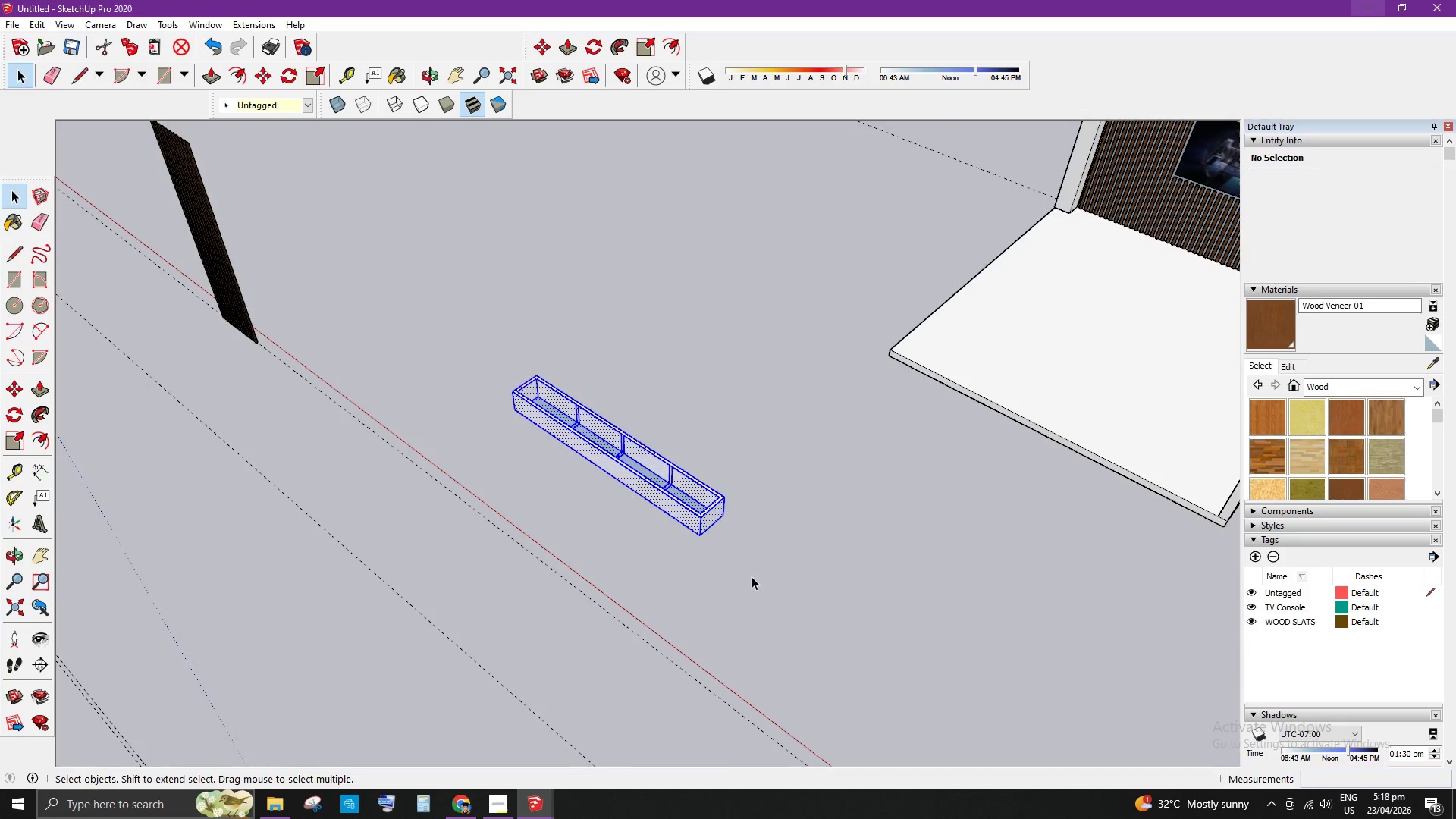 
key(Q)
 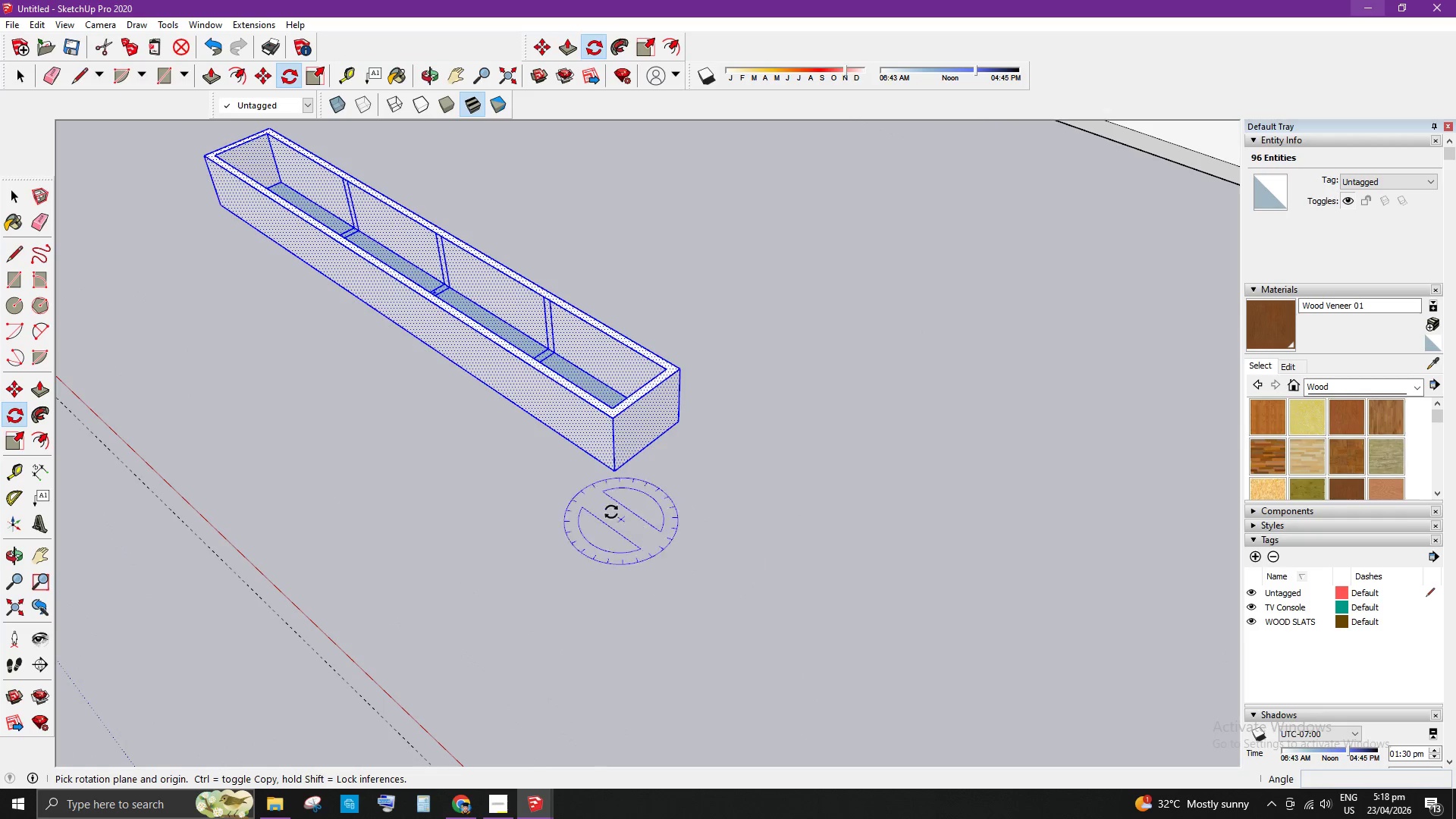 
scroll: coordinate [668, 484], scroll_direction: up, amount: 16.0
 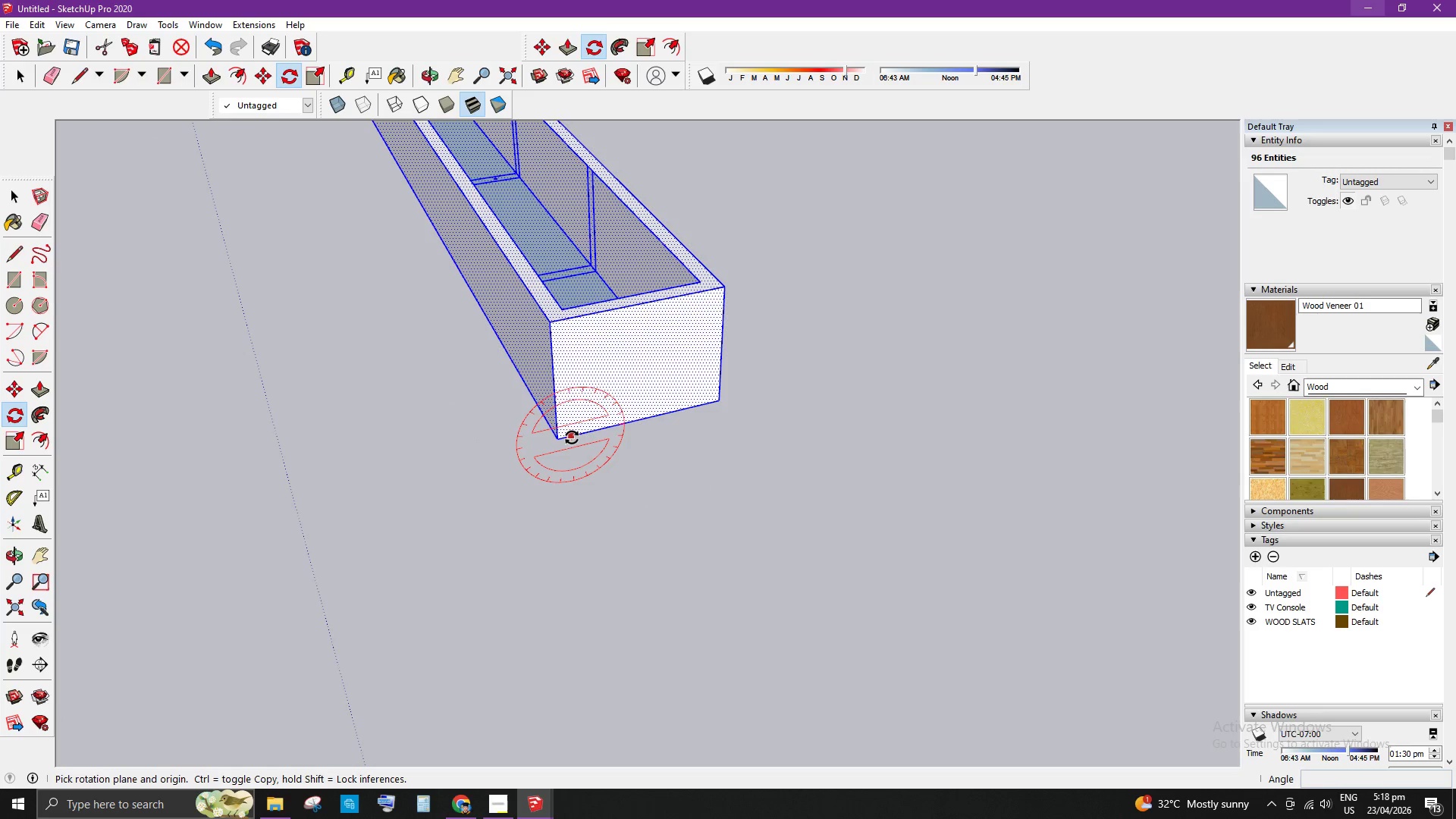 
scroll: coordinate [507, 331], scroll_direction: down, amount: 2.0
 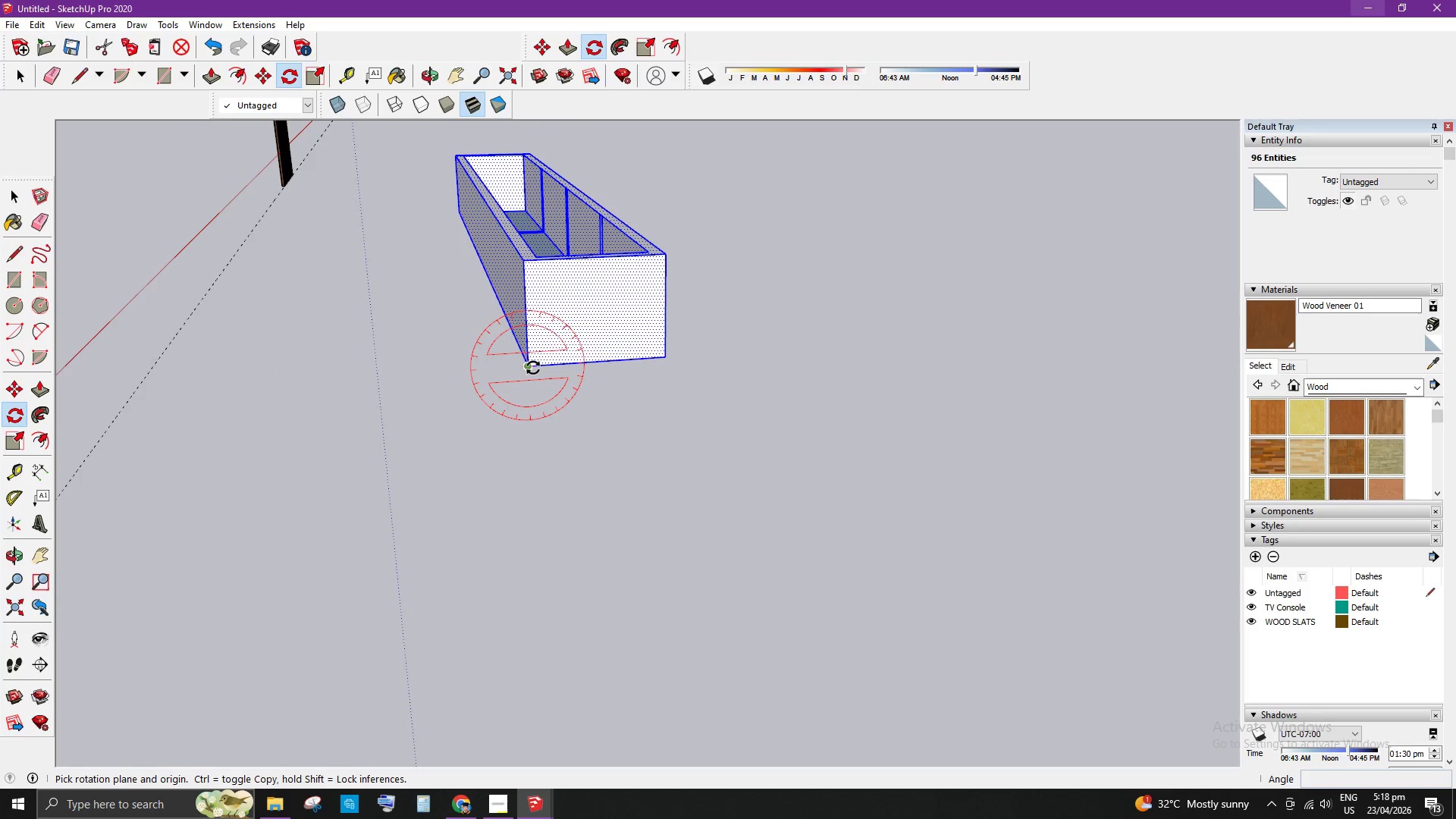 
left_click([533, 368])
 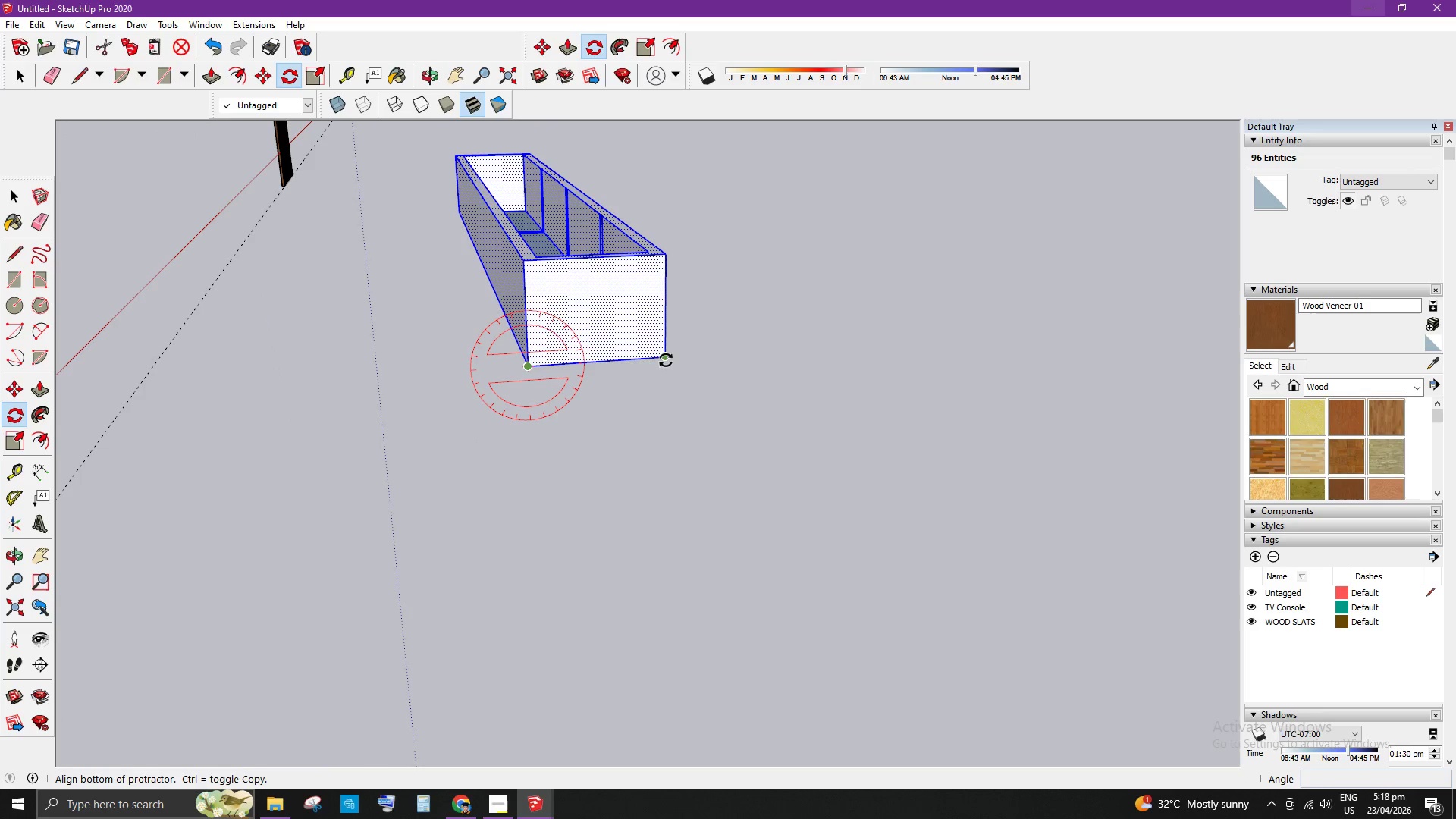 
left_click([666, 359])
 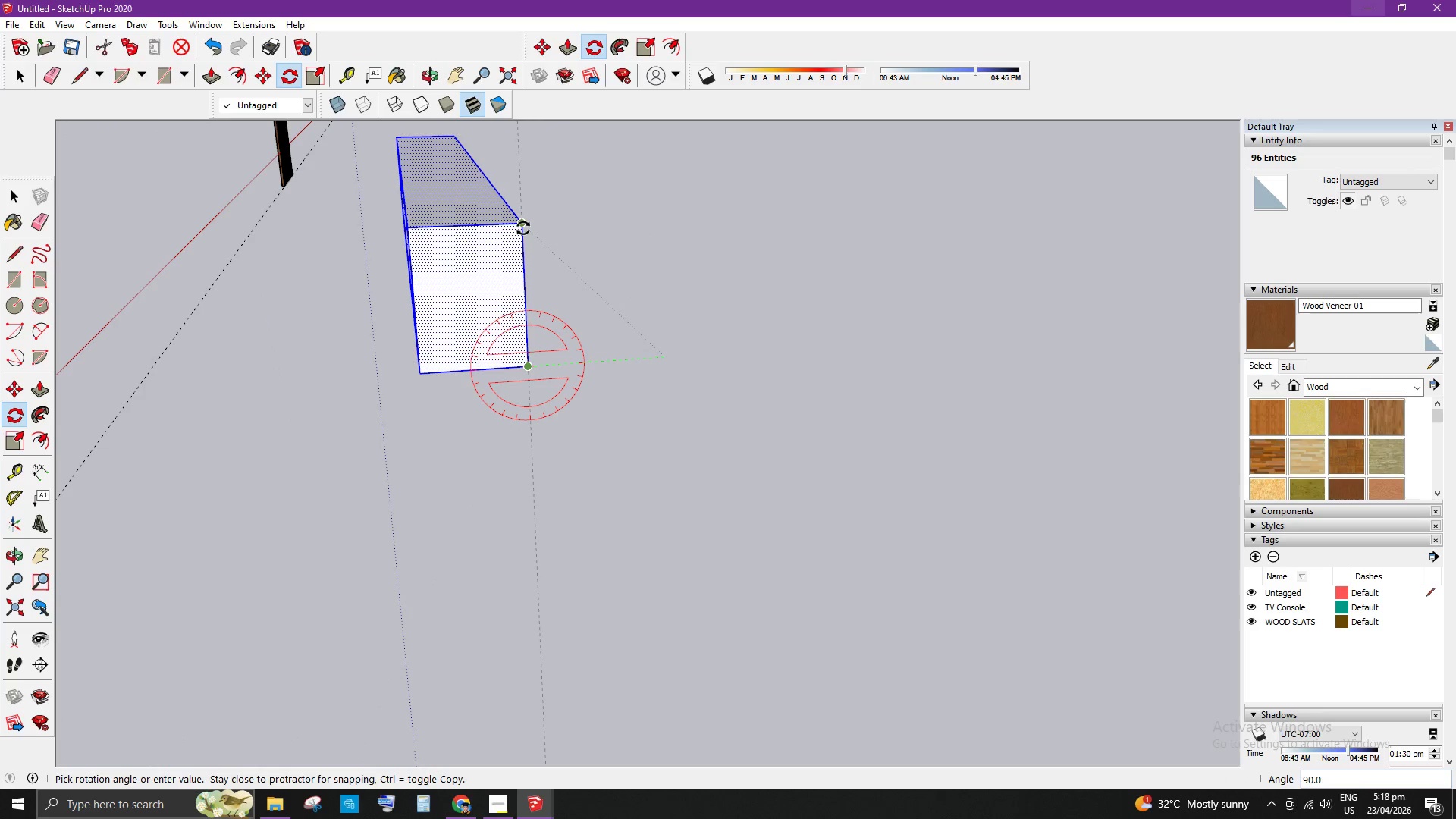 
left_click([522, 224])
 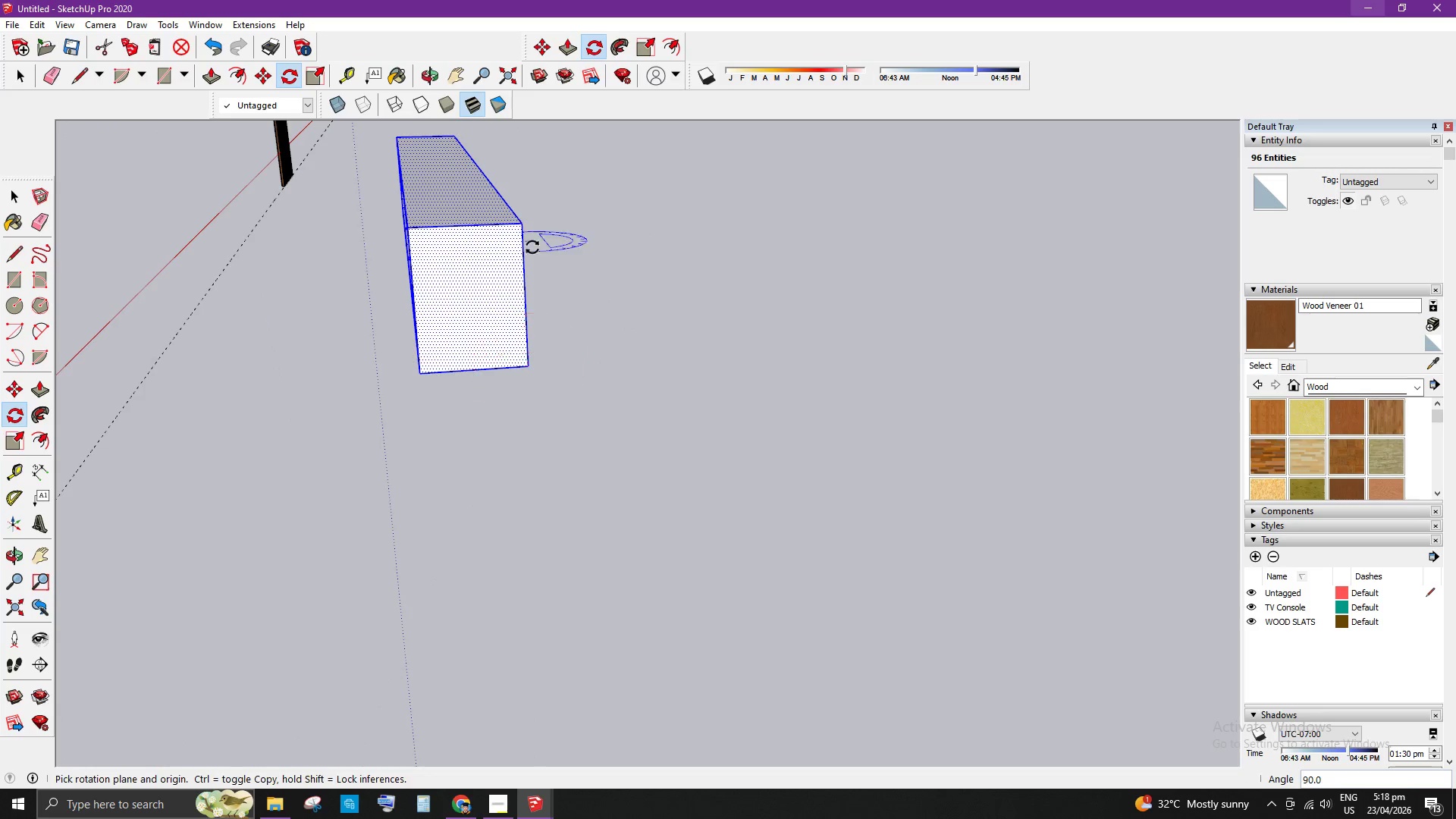 
key(Space)
 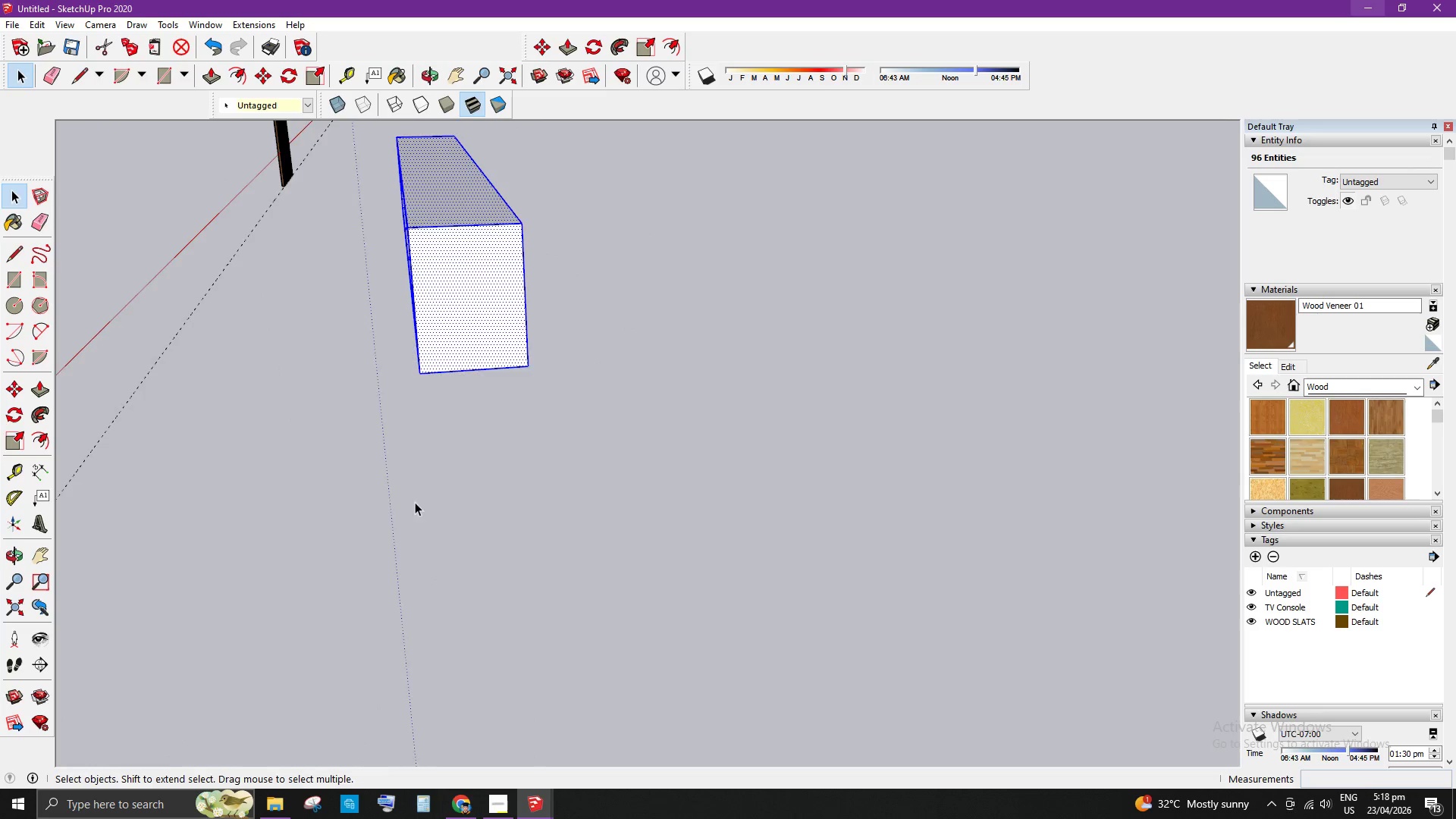 
left_click([970, 446])
 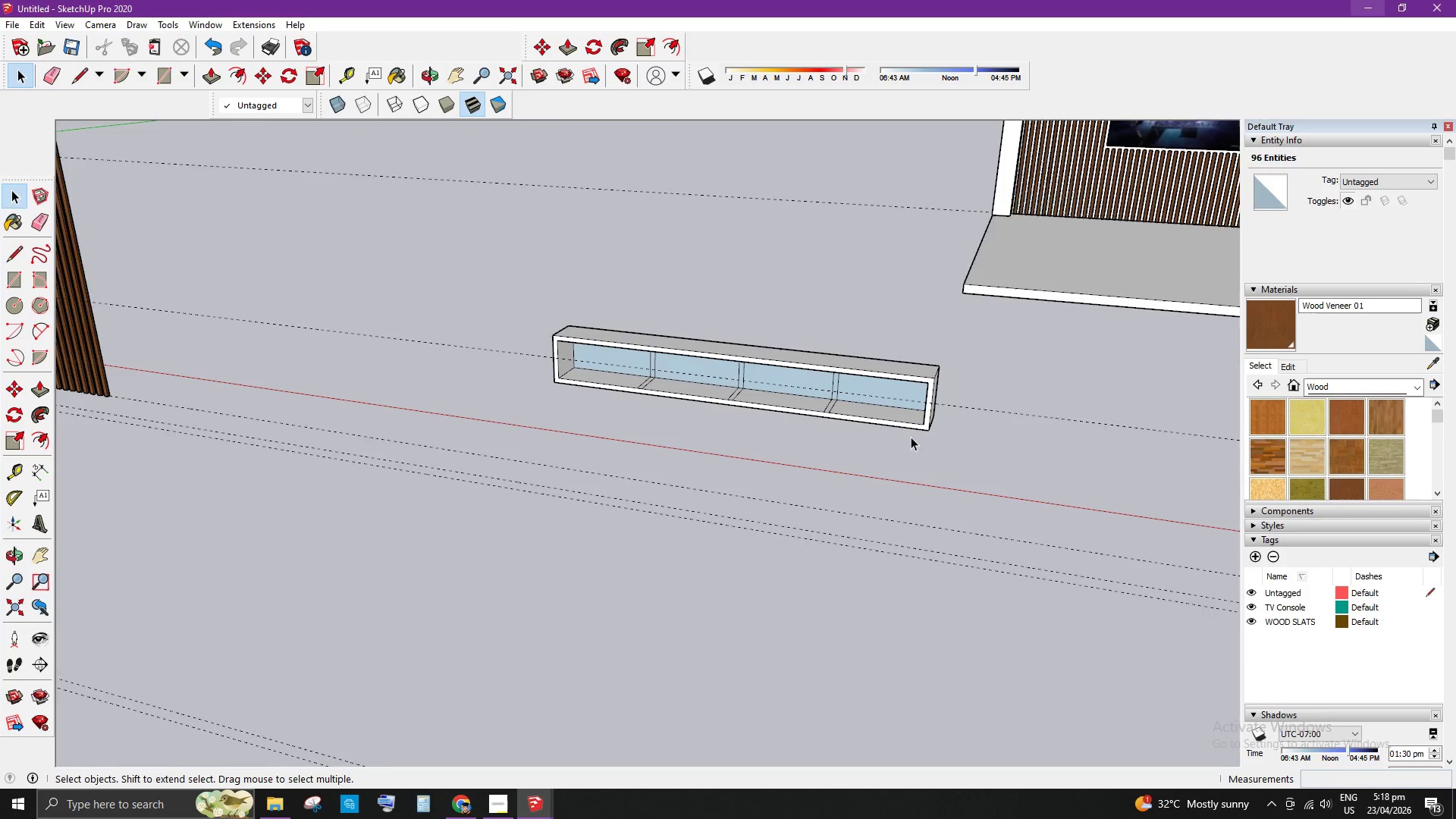 
scroll: coordinate [793, 479], scroll_direction: down, amount: 11.0
 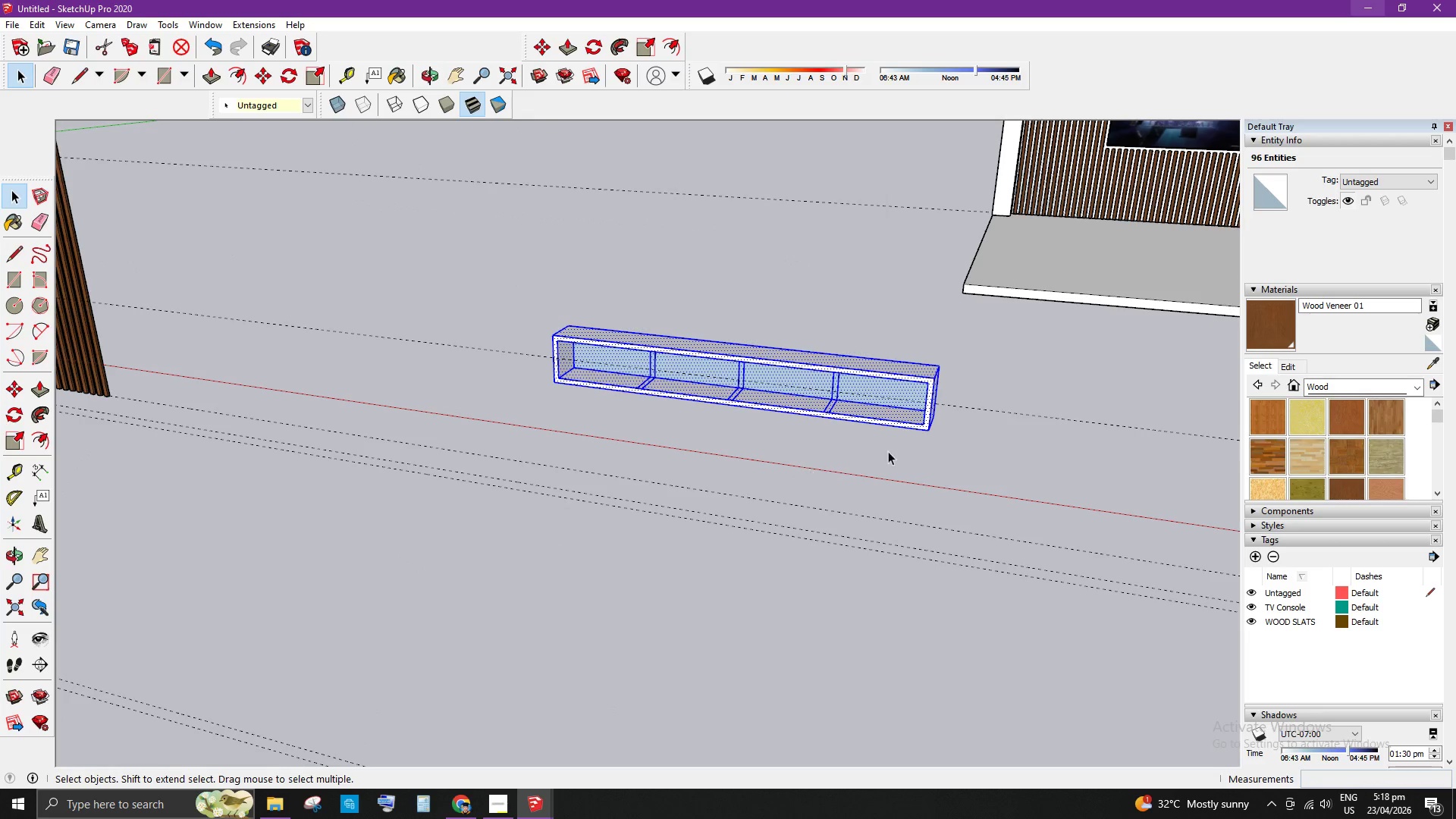 
scroll: coordinate [904, 354], scroll_direction: up, amount: 10.0
 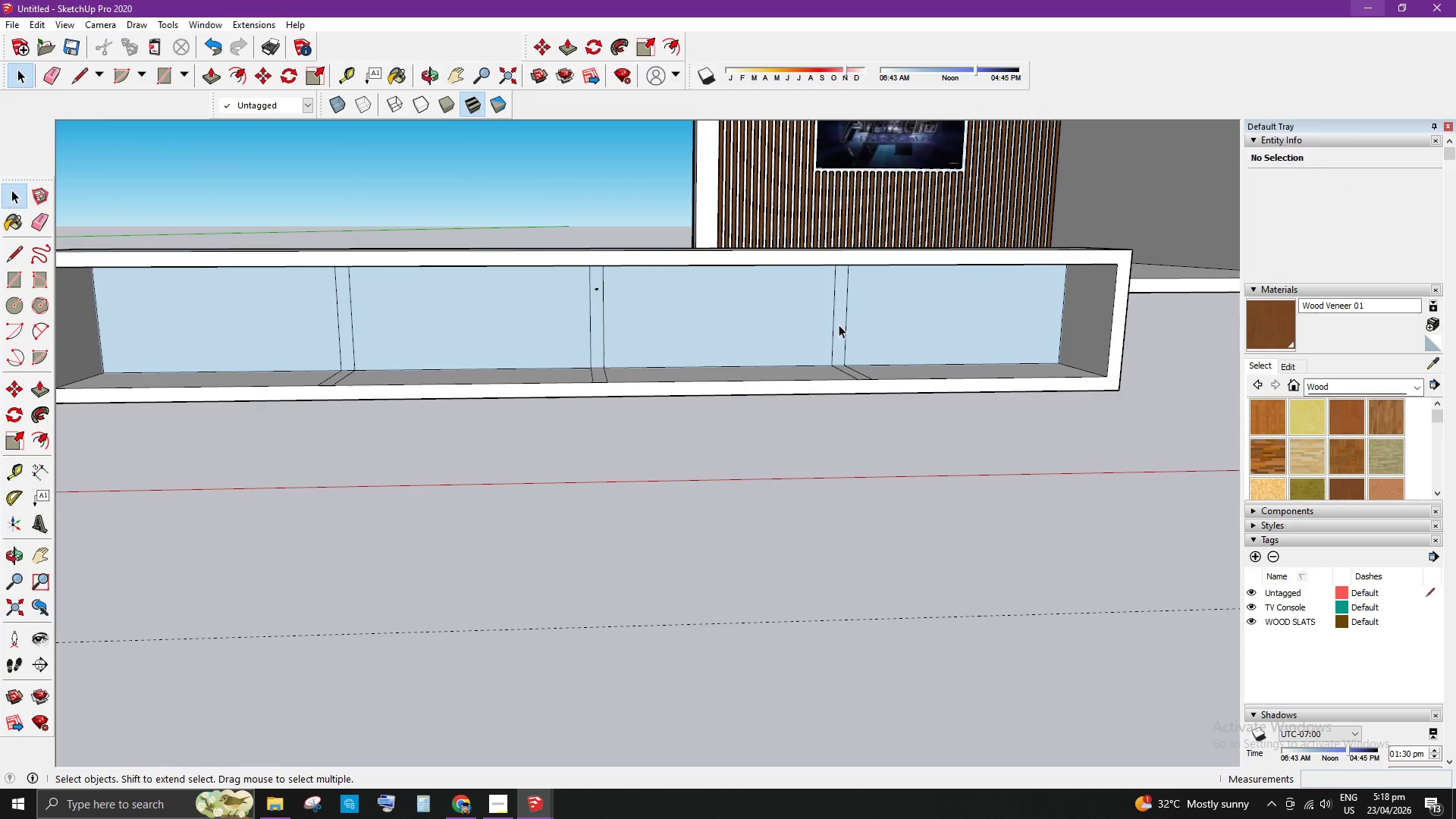 
left_click([838, 322])
 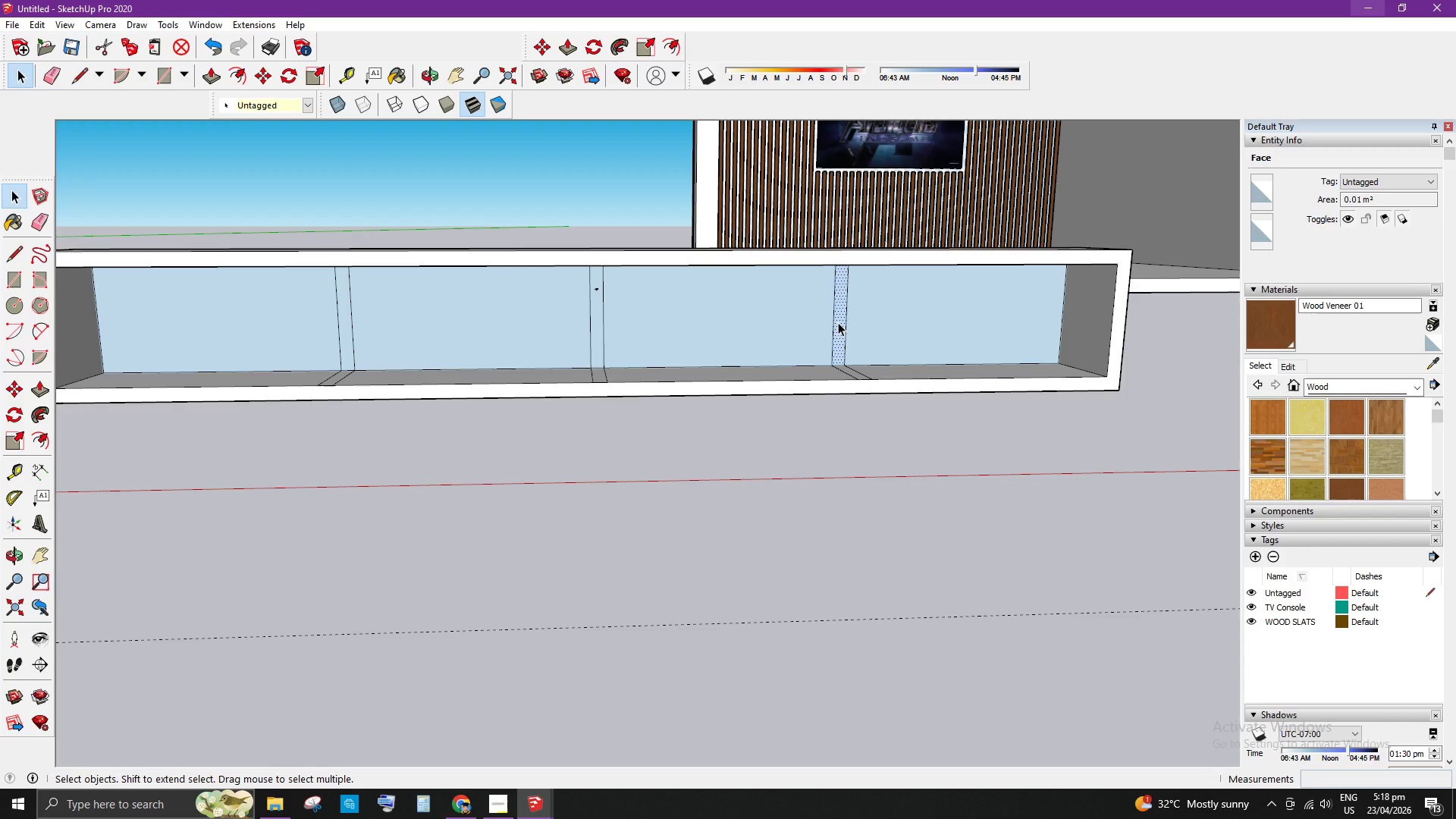 
key(P)
 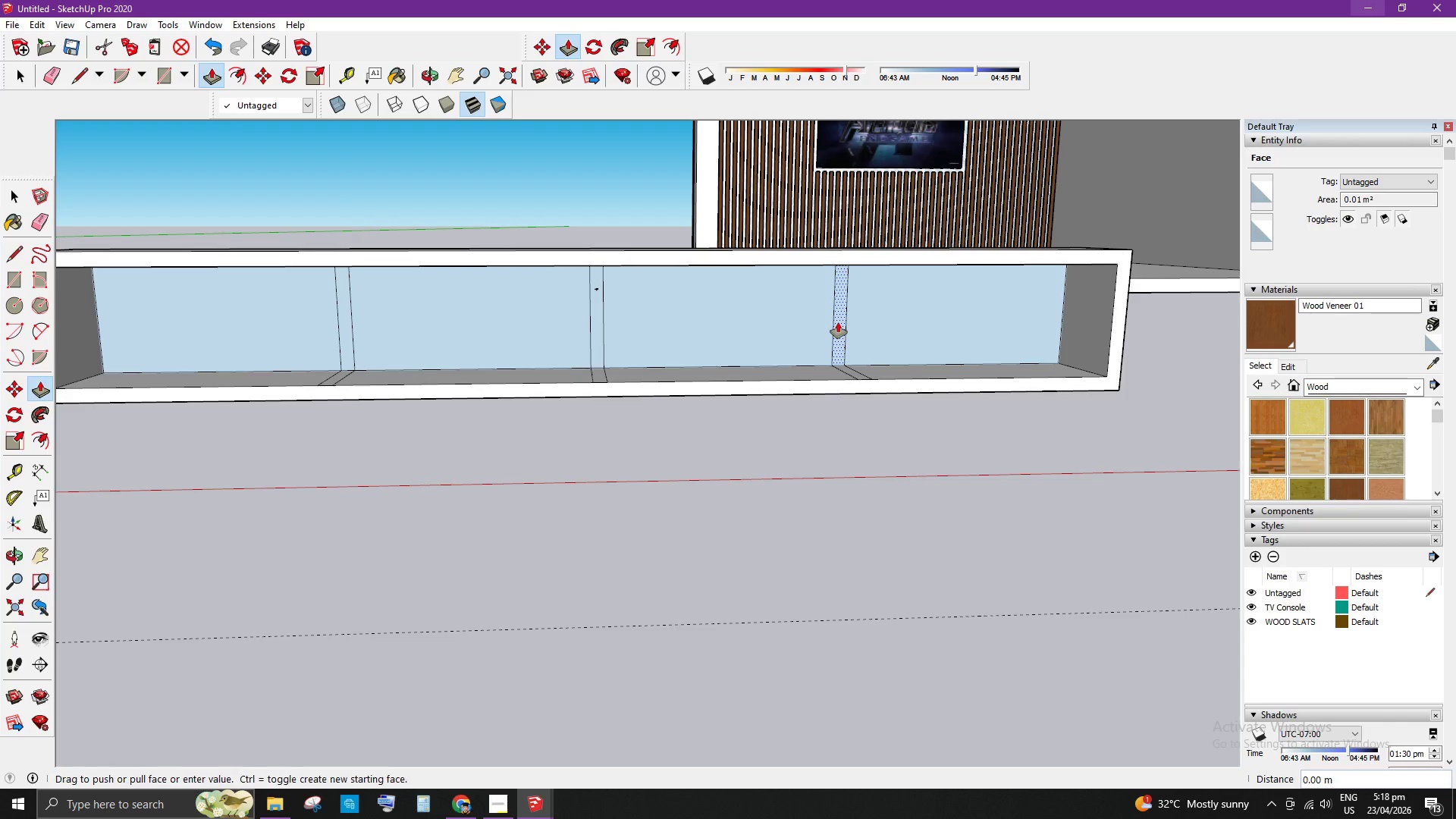 
left_click([838, 322])
 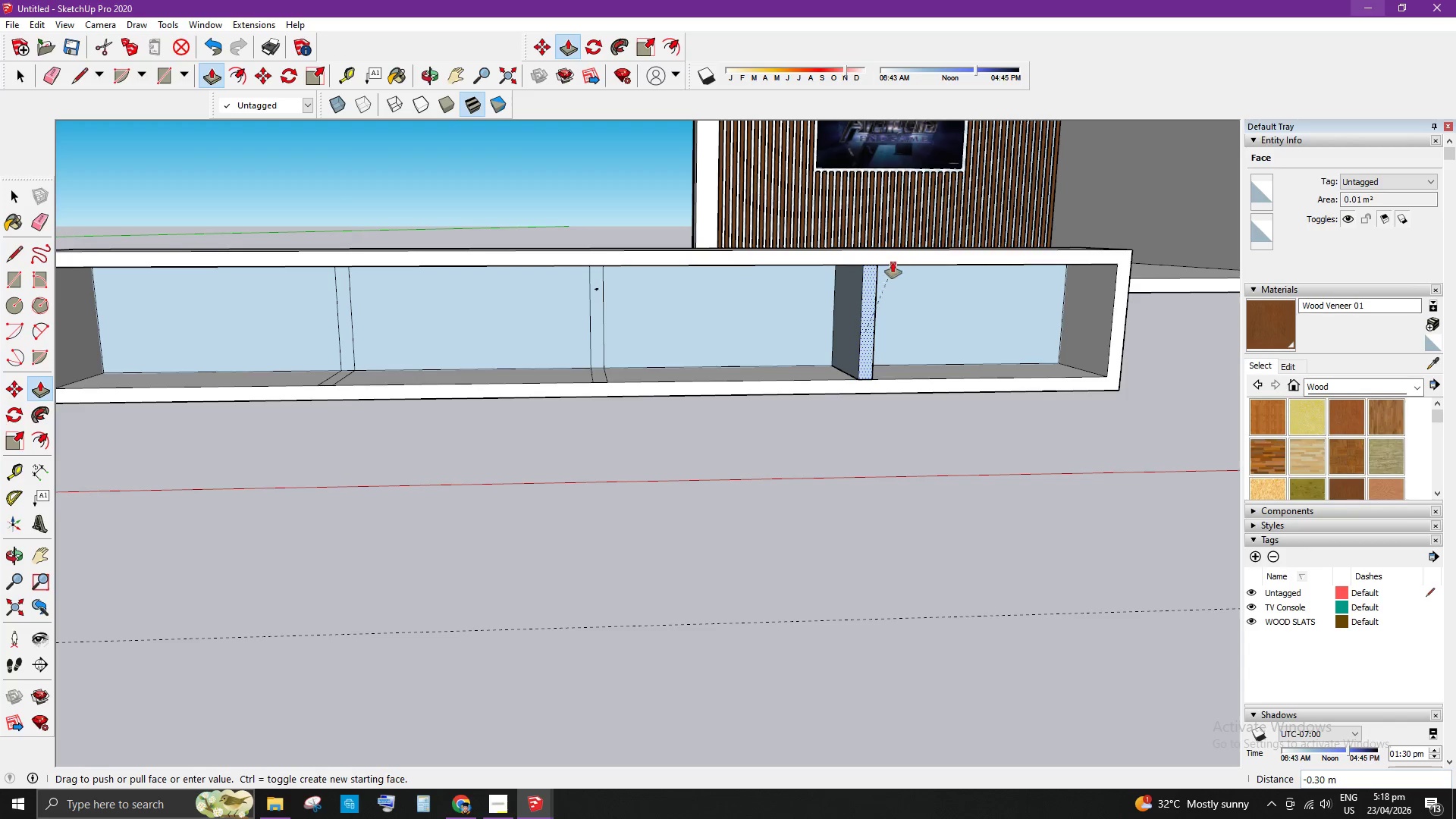 
scroll: coordinate [880, 271], scroll_direction: up, amount: 3.0
 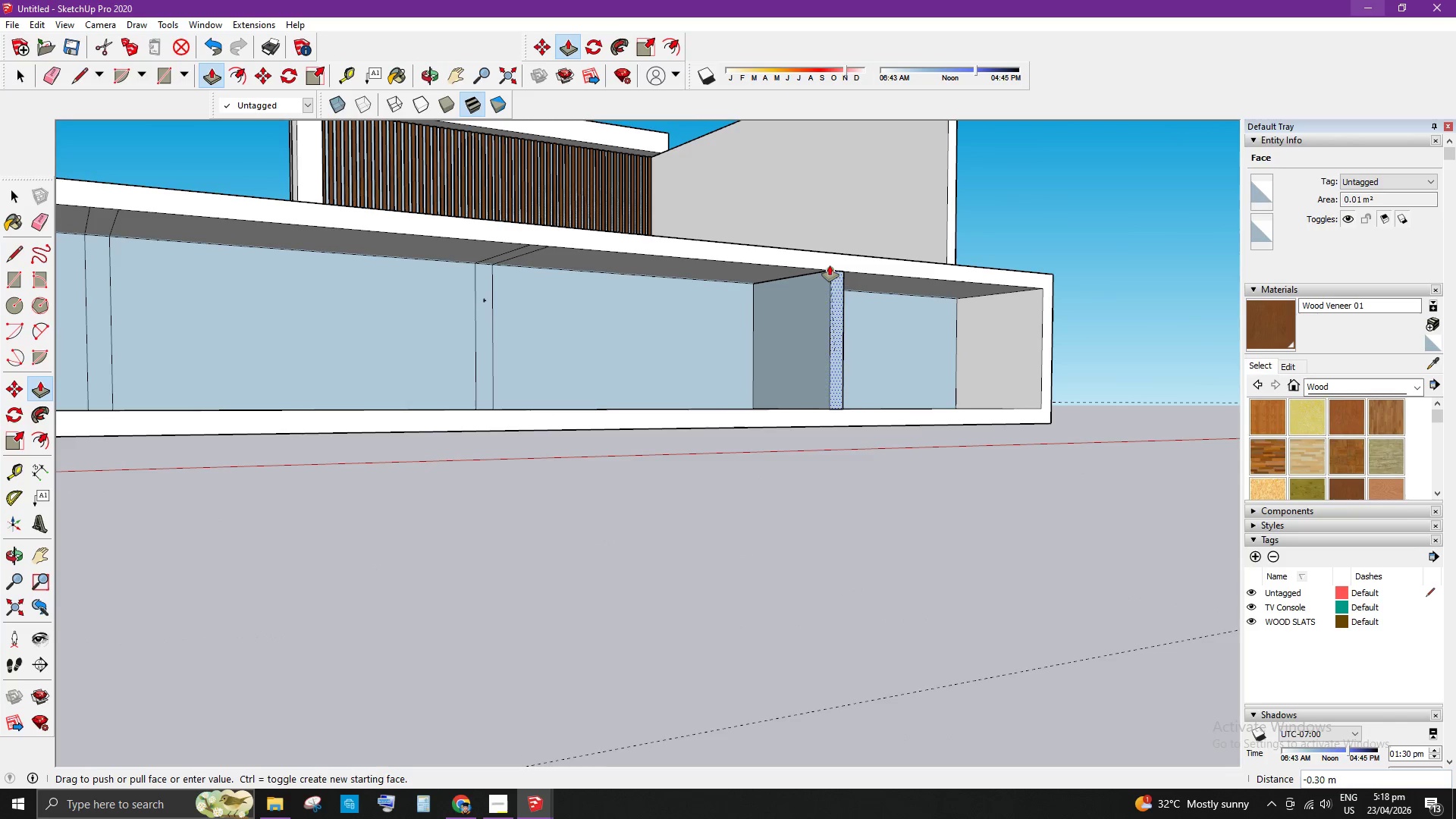 
key(Space)
 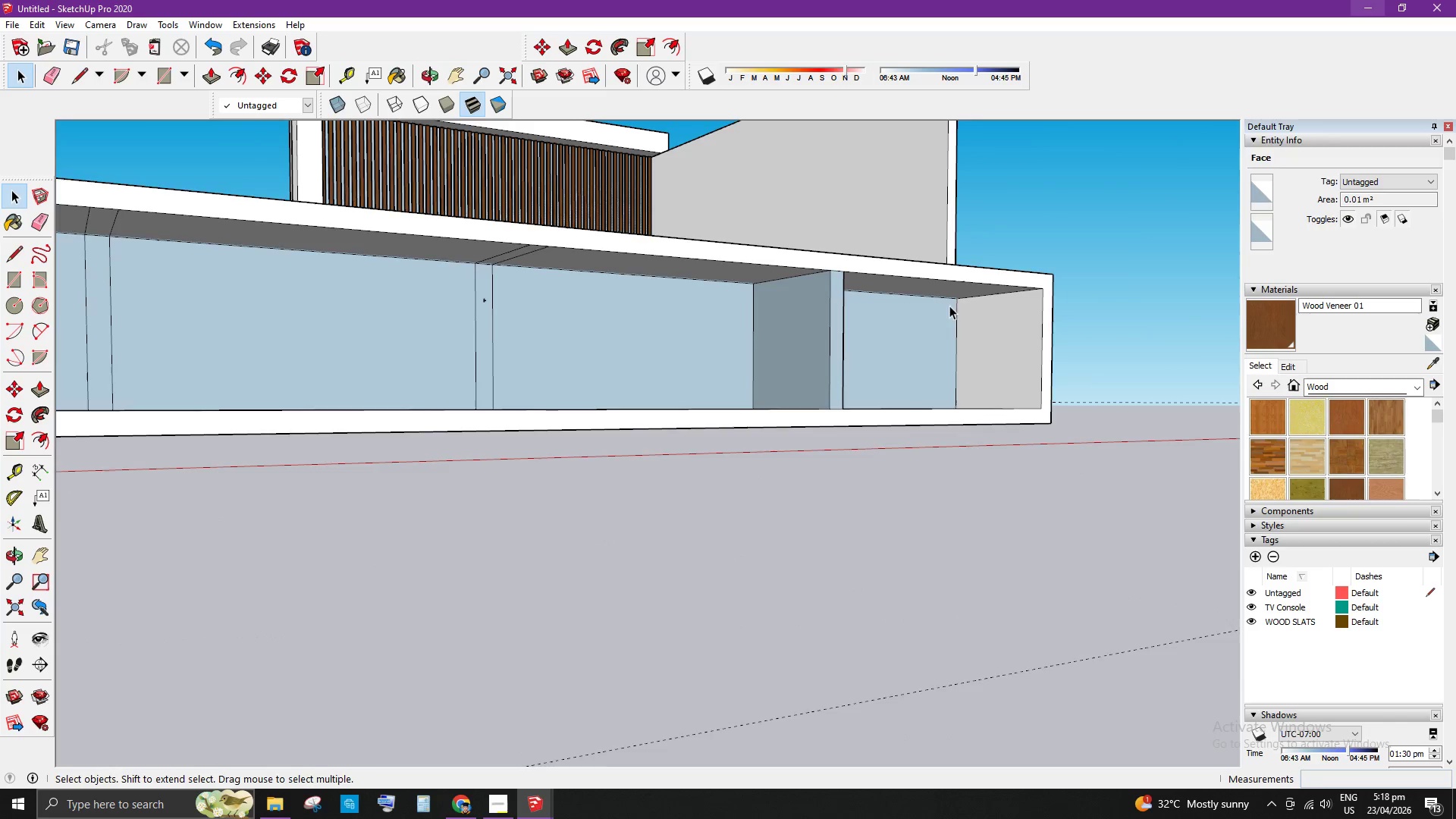 
left_click([704, 328])
 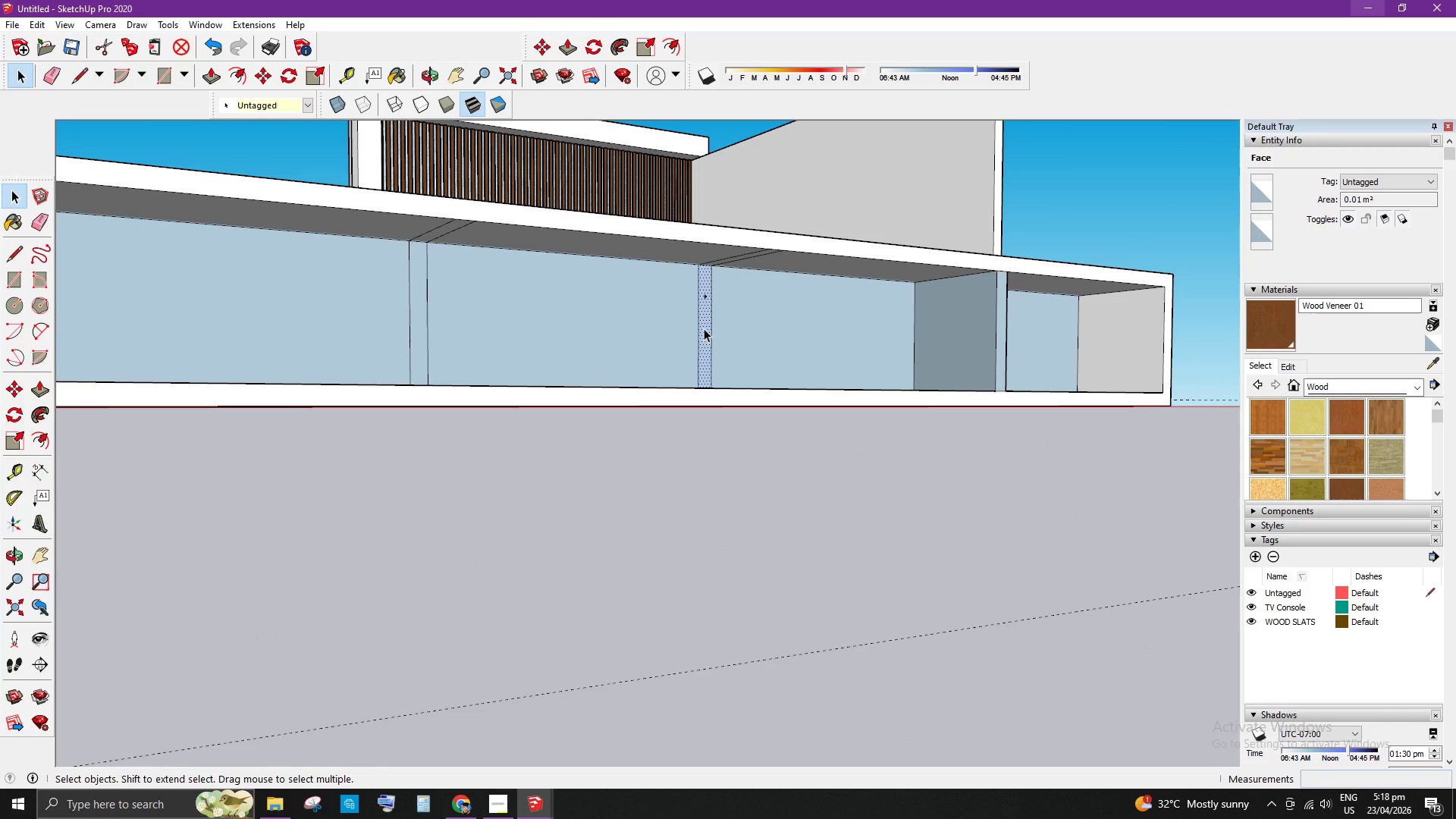 
scroll: coordinate [689, 325], scroll_direction: down, amount: 1.0
 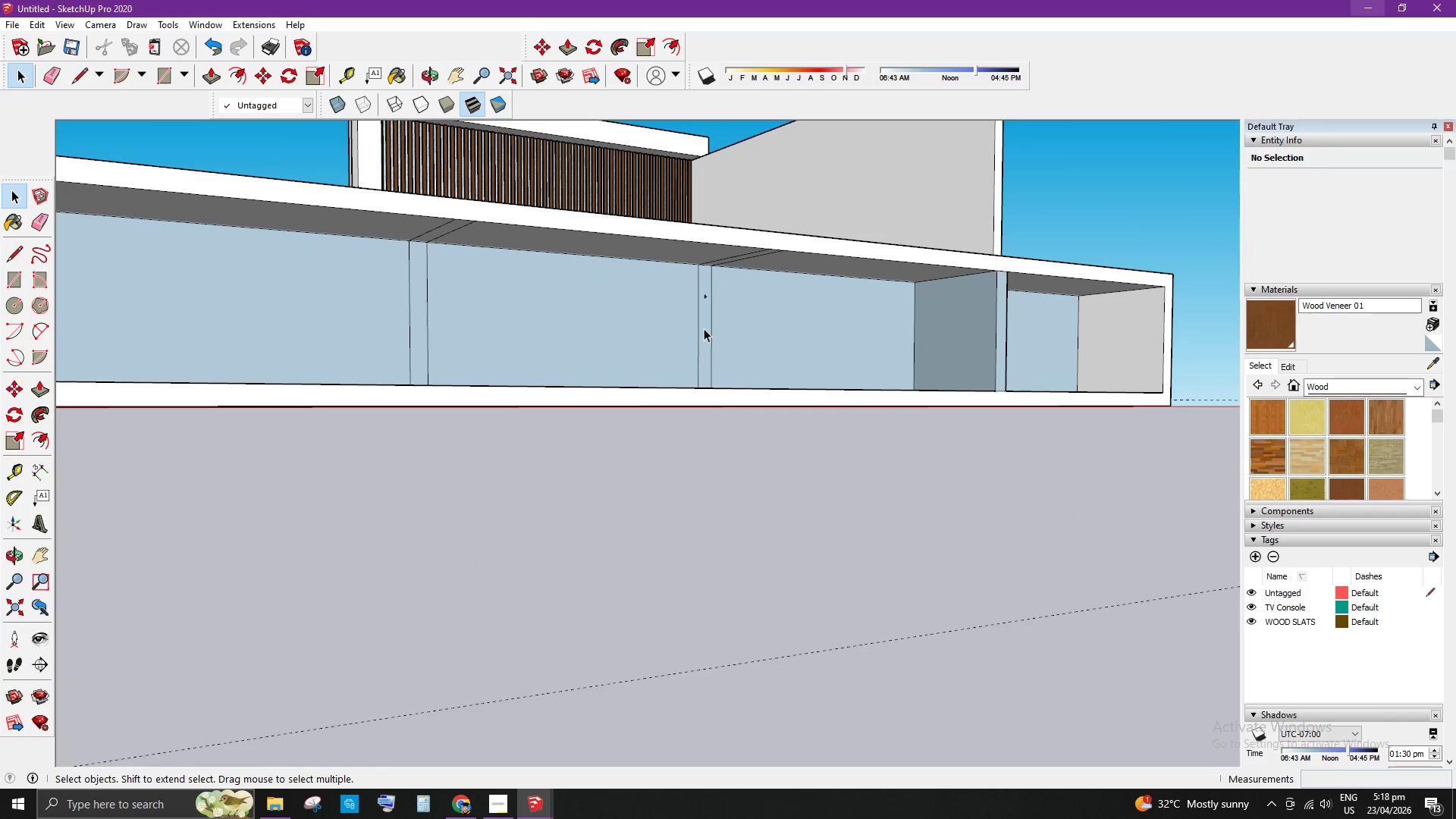 
key(P)
 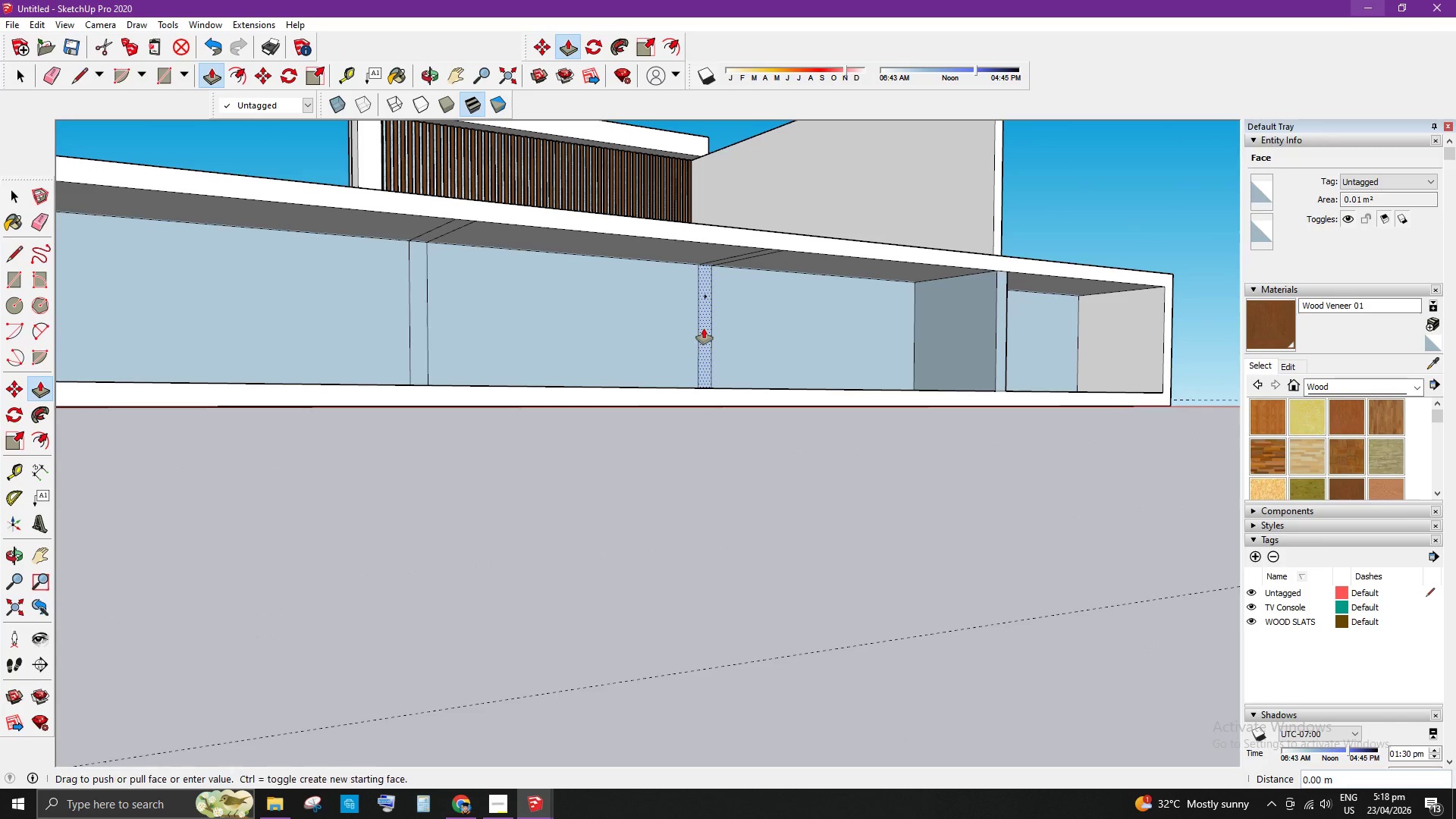 
left_click_drag(start_coordinate=[704, 328], to_coordinate=[767, 243])
 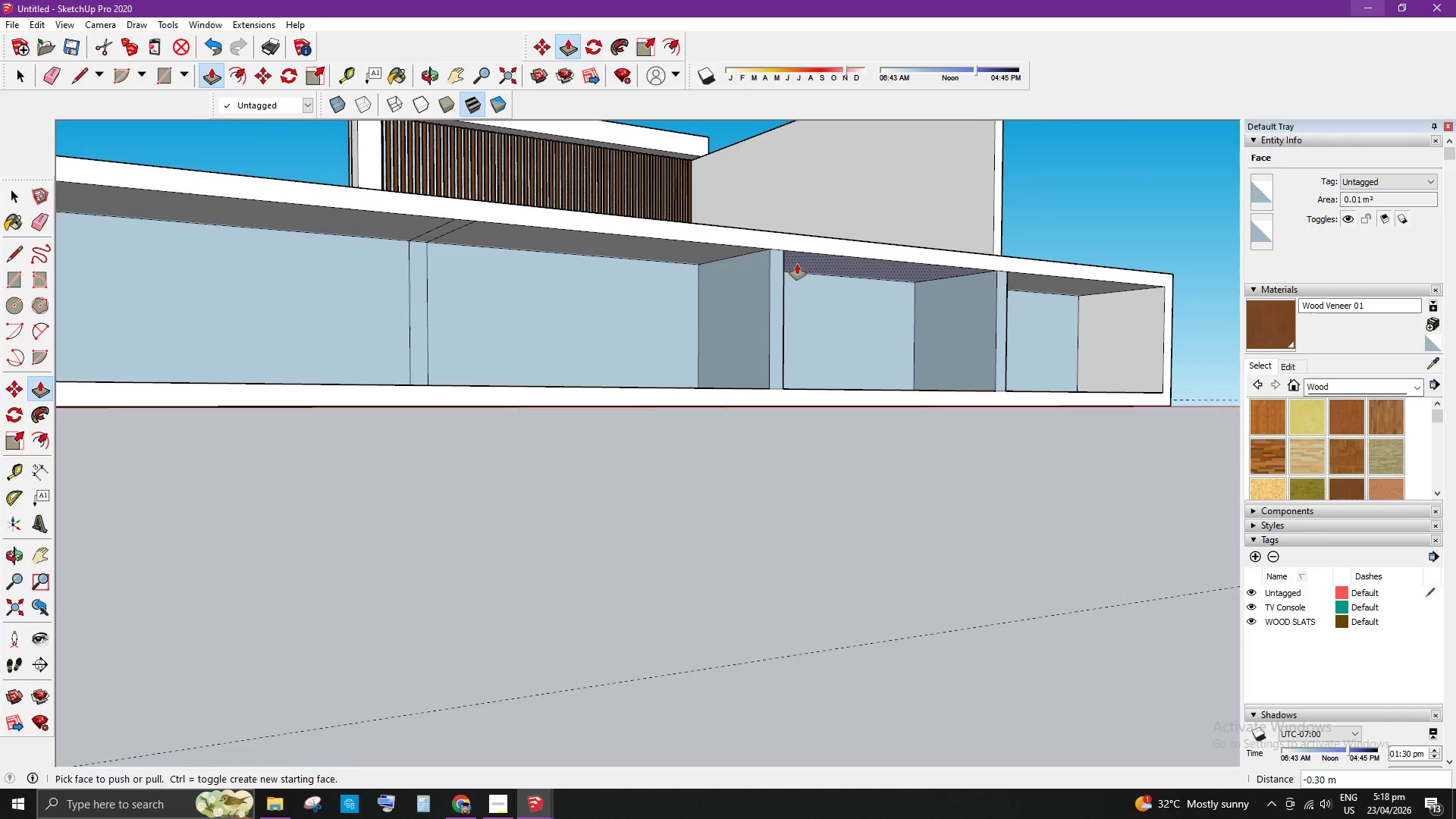 
key(Space)
 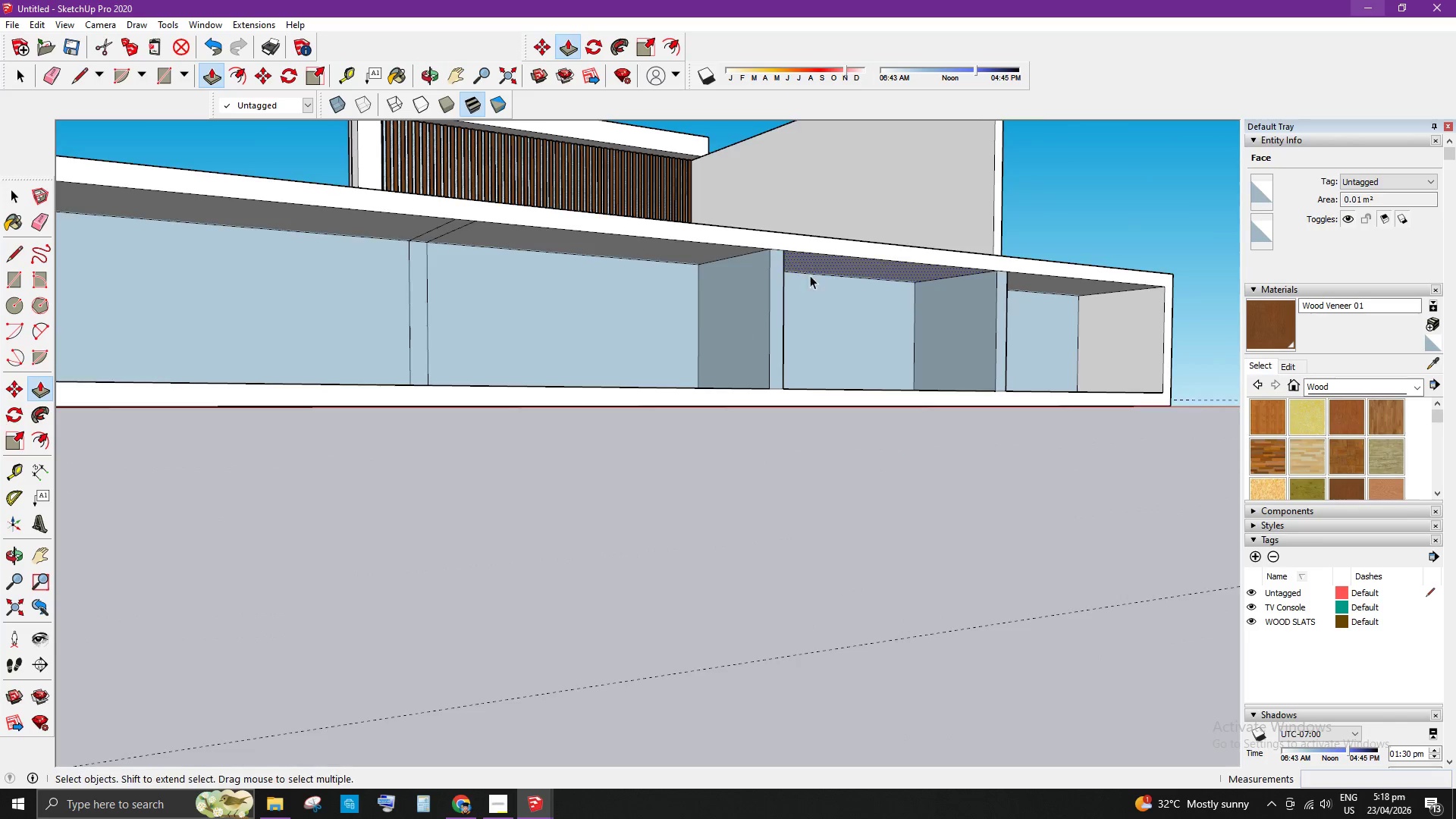 
scroll: coordinate [817, 293], scroll_direction: down, amount: 5.0
 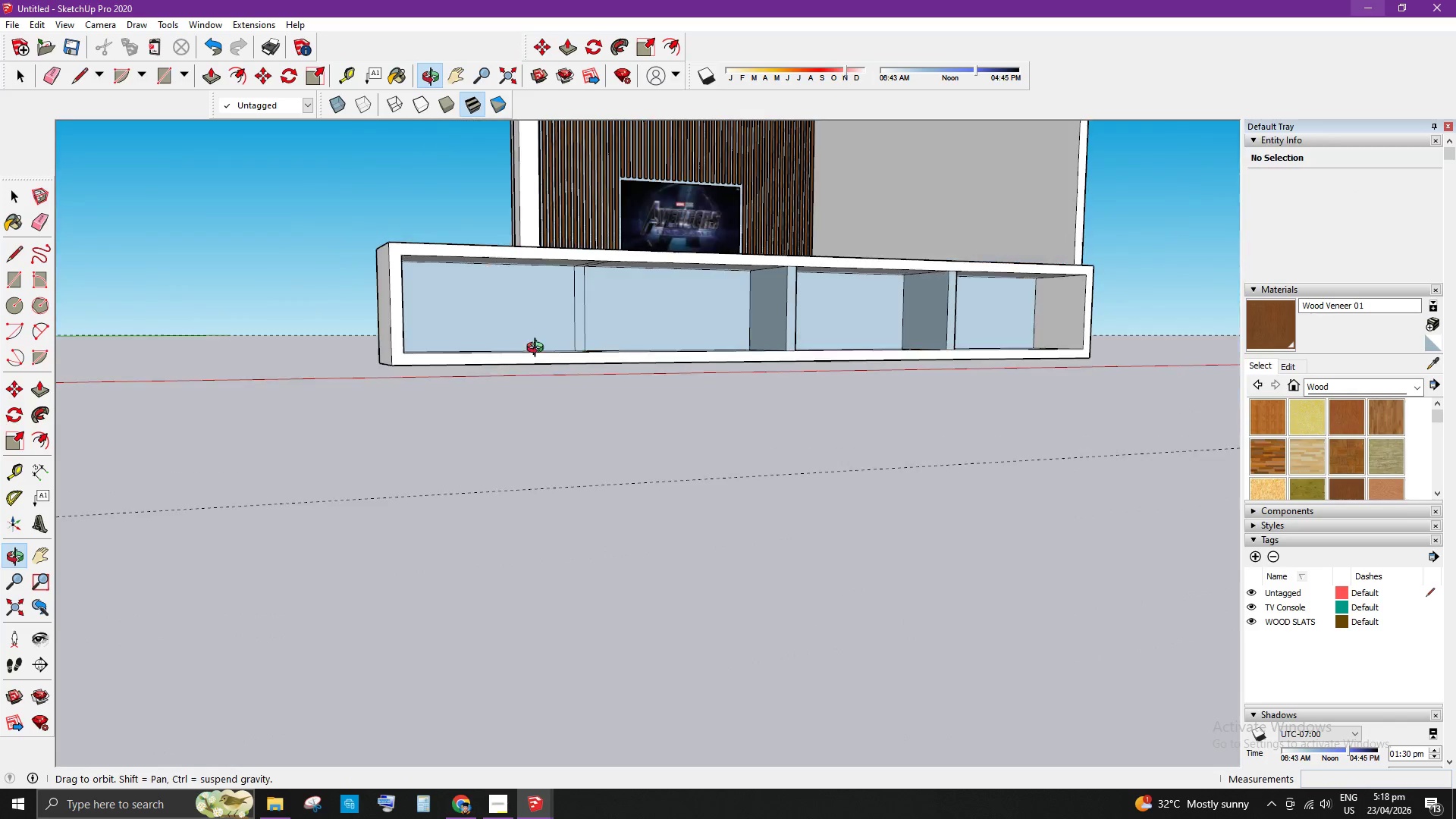 
scroll: coordinate [551, 323], scroll_direction: up, amount: 3.0
 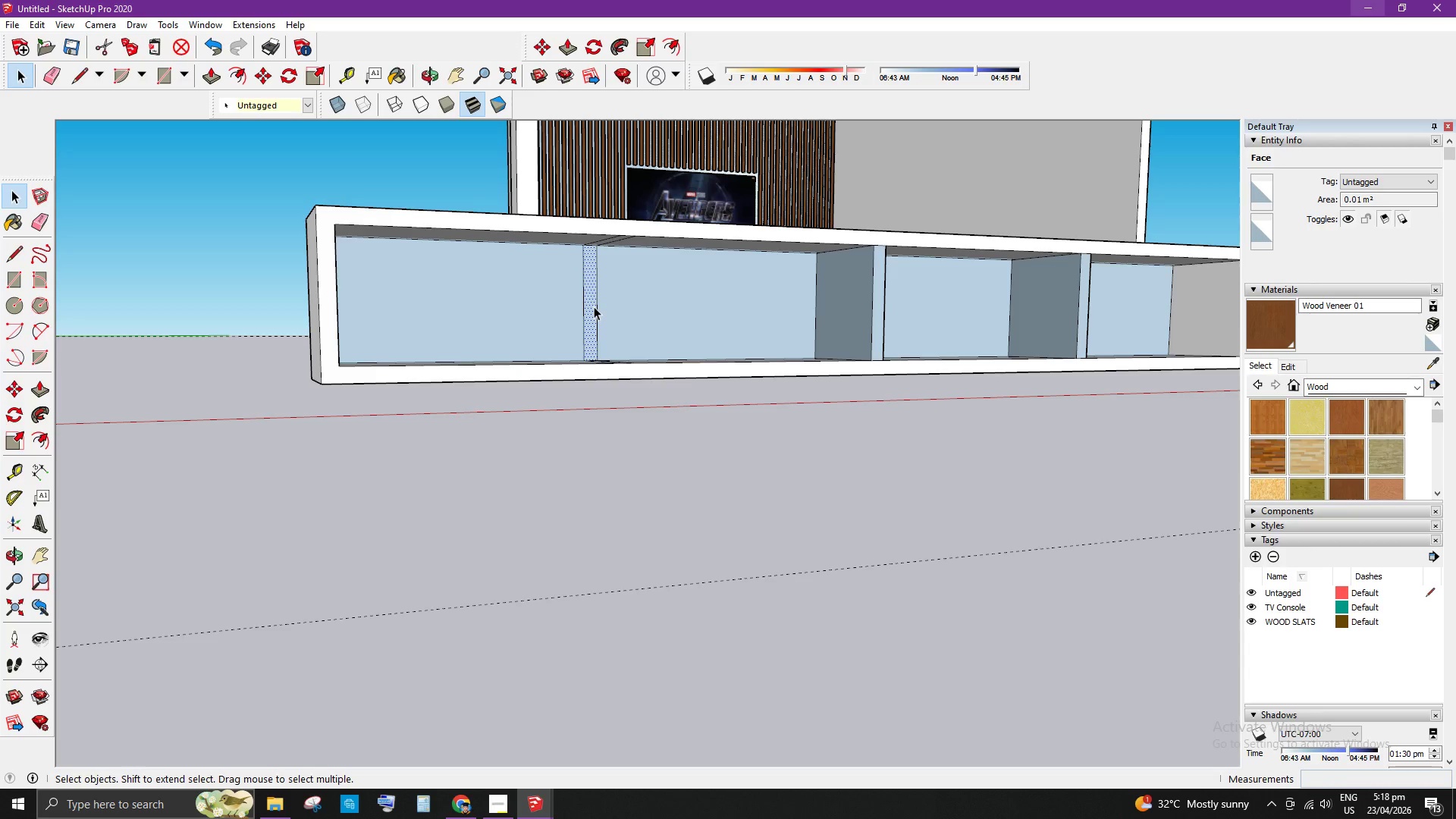 
key(P)
 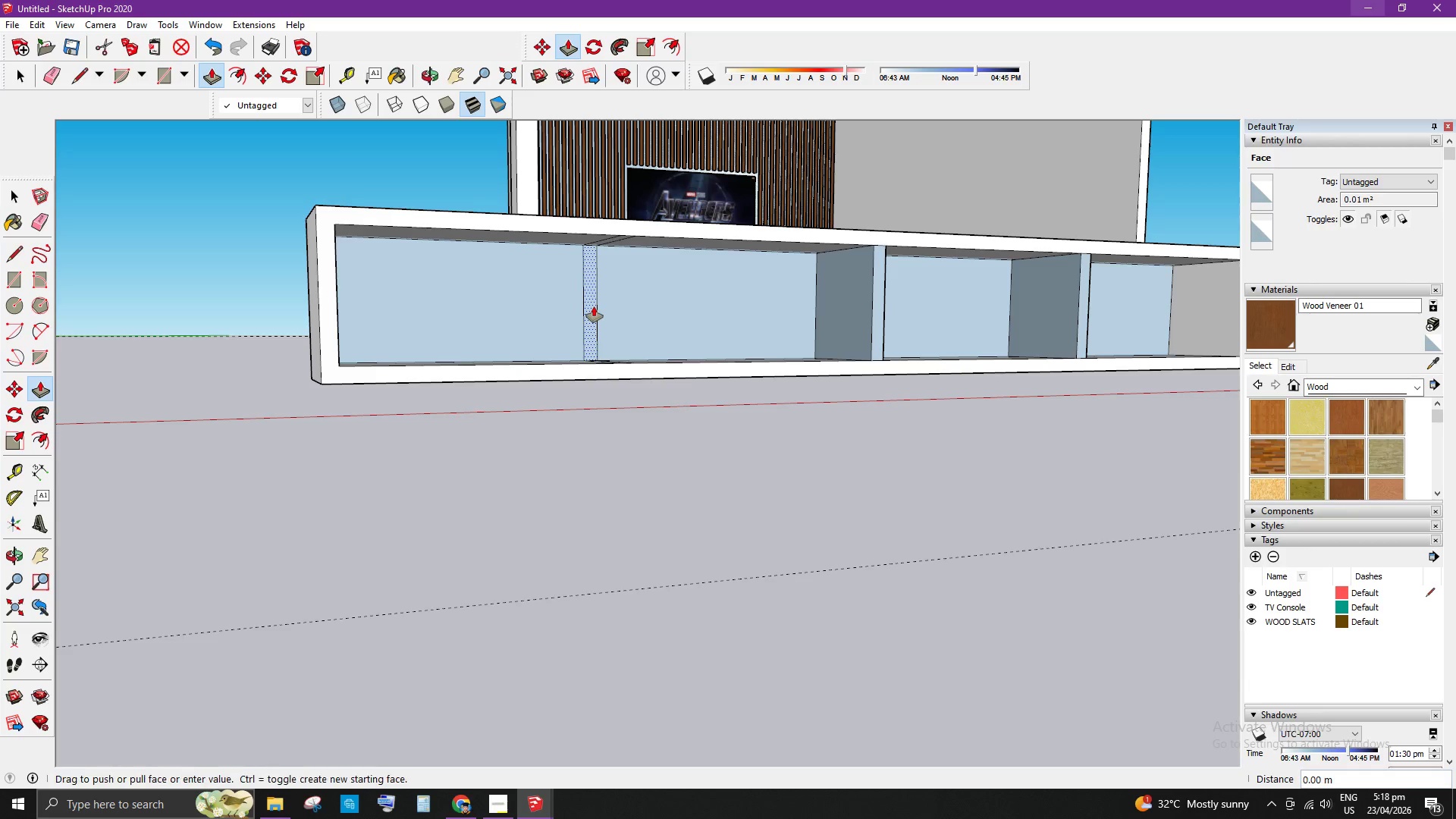 
left_click_drag(start_coordinate=[594, 306], to_coordinate=[613, 228])
 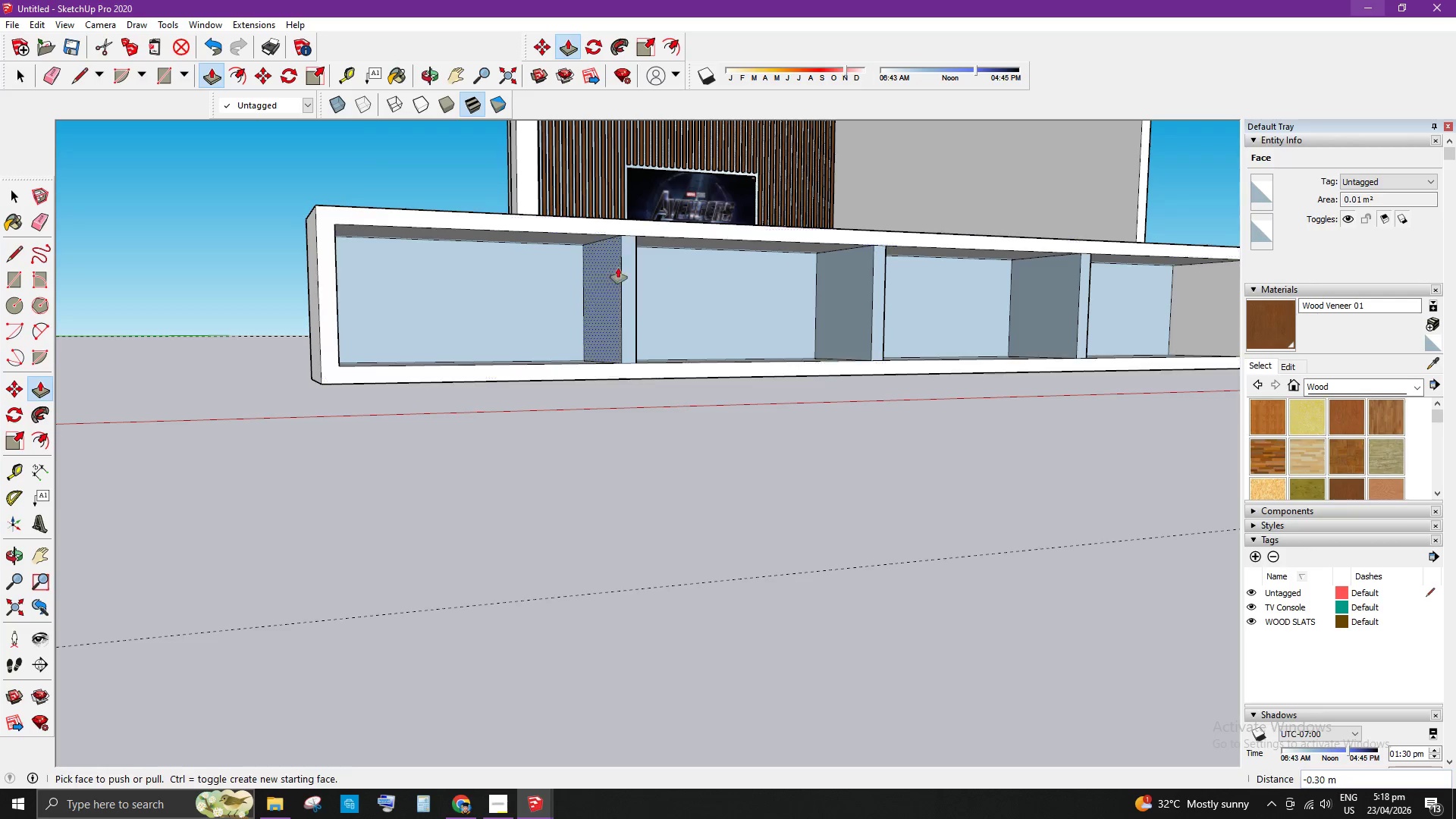 
key(Space)
 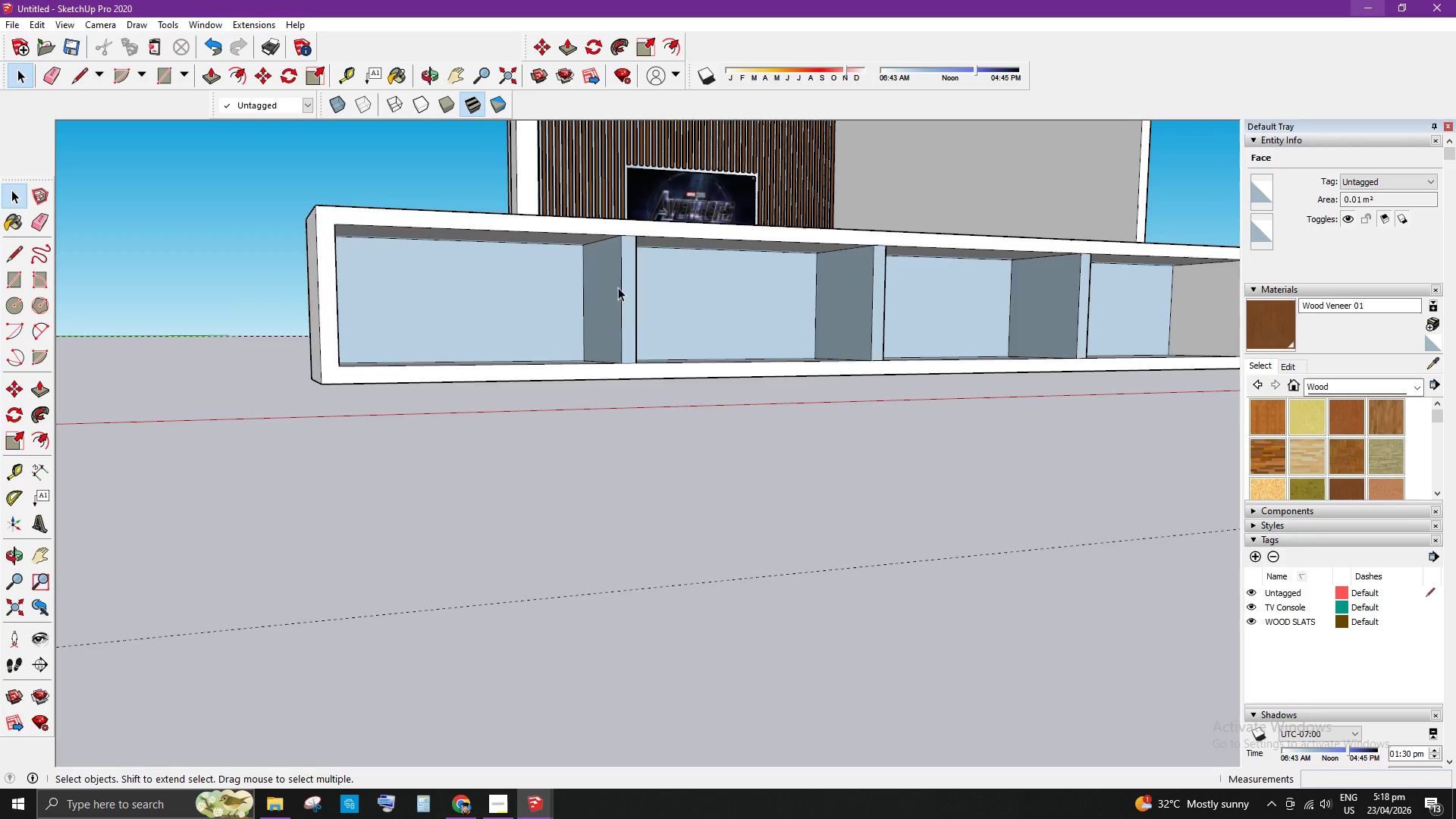 
left_click([897, 431])
 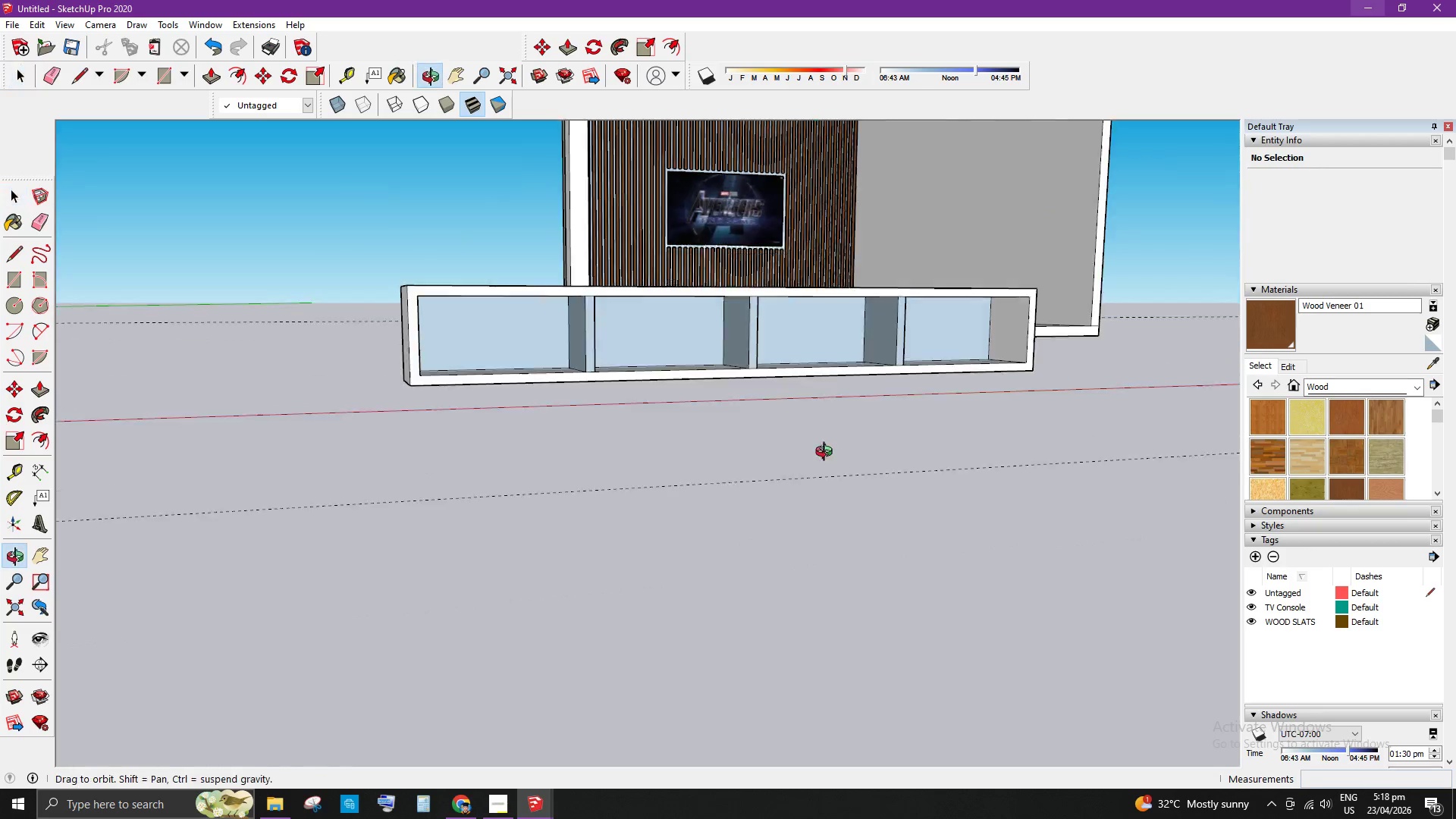 
scroll: coordinate [545, 457], scroll_direction: down, amount: 11.0
 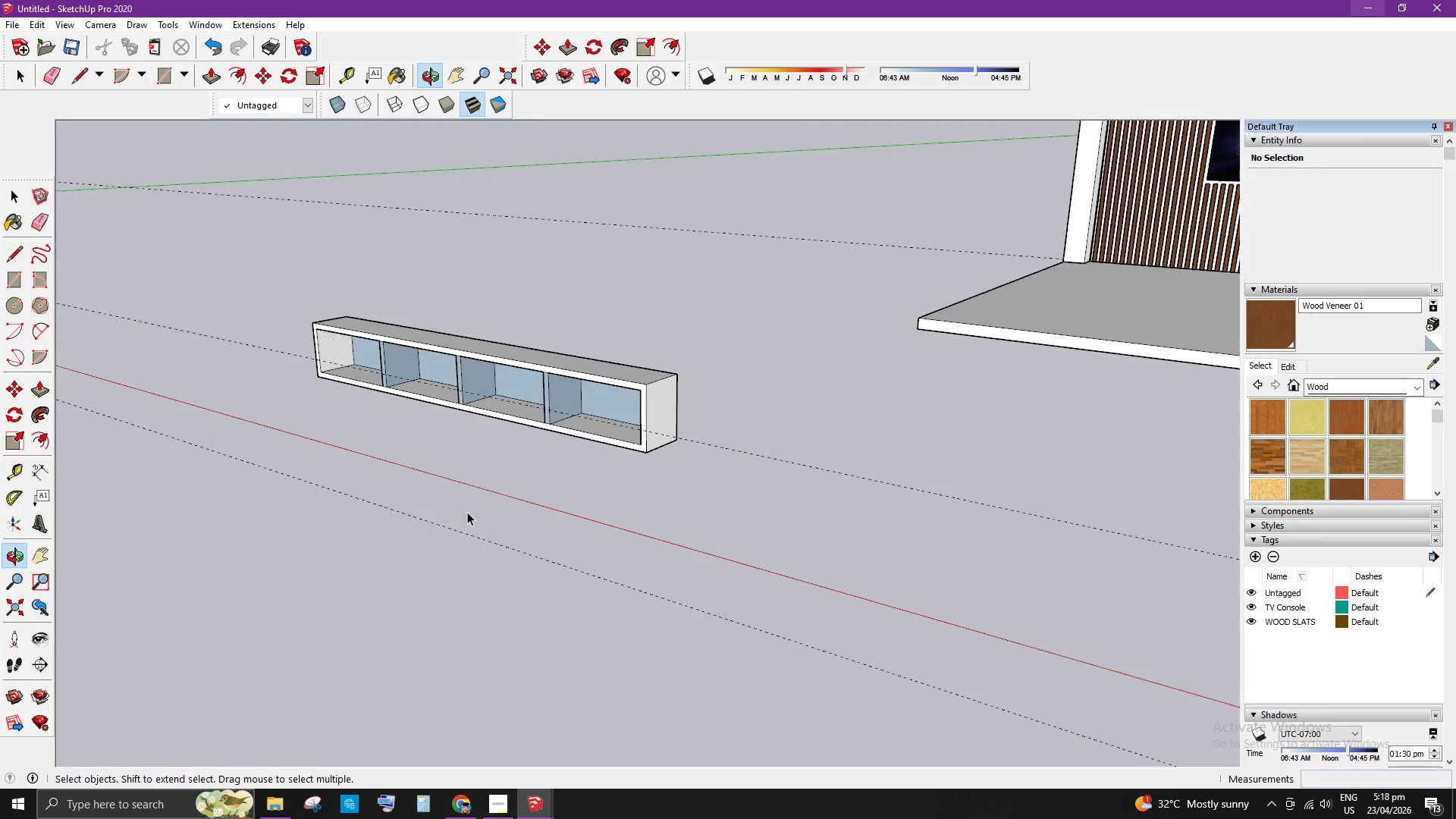 
scroll: coordinate [332, 451], scroll_direction: up, amount: 9.0
 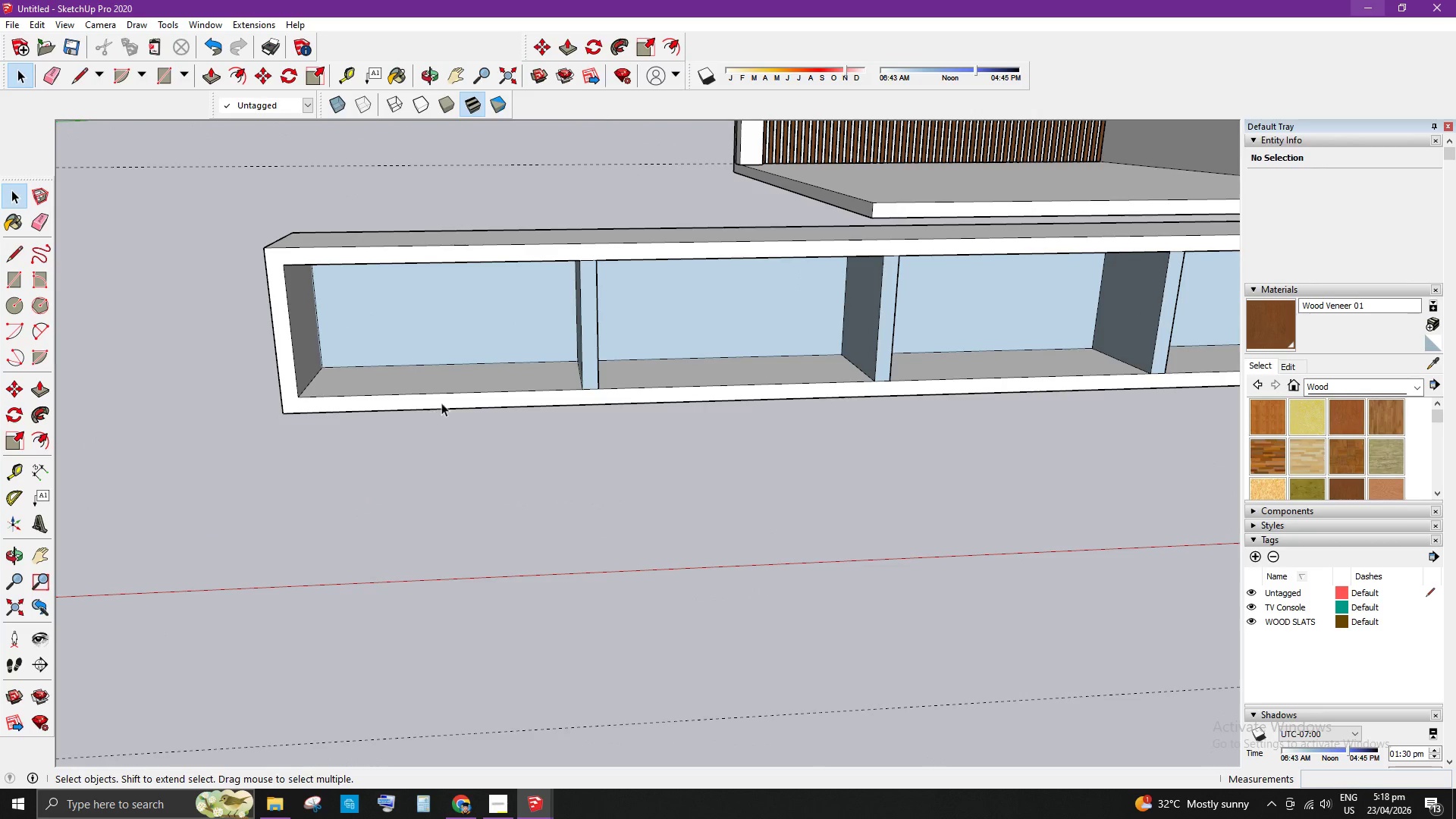 
left_click([447, 397])
 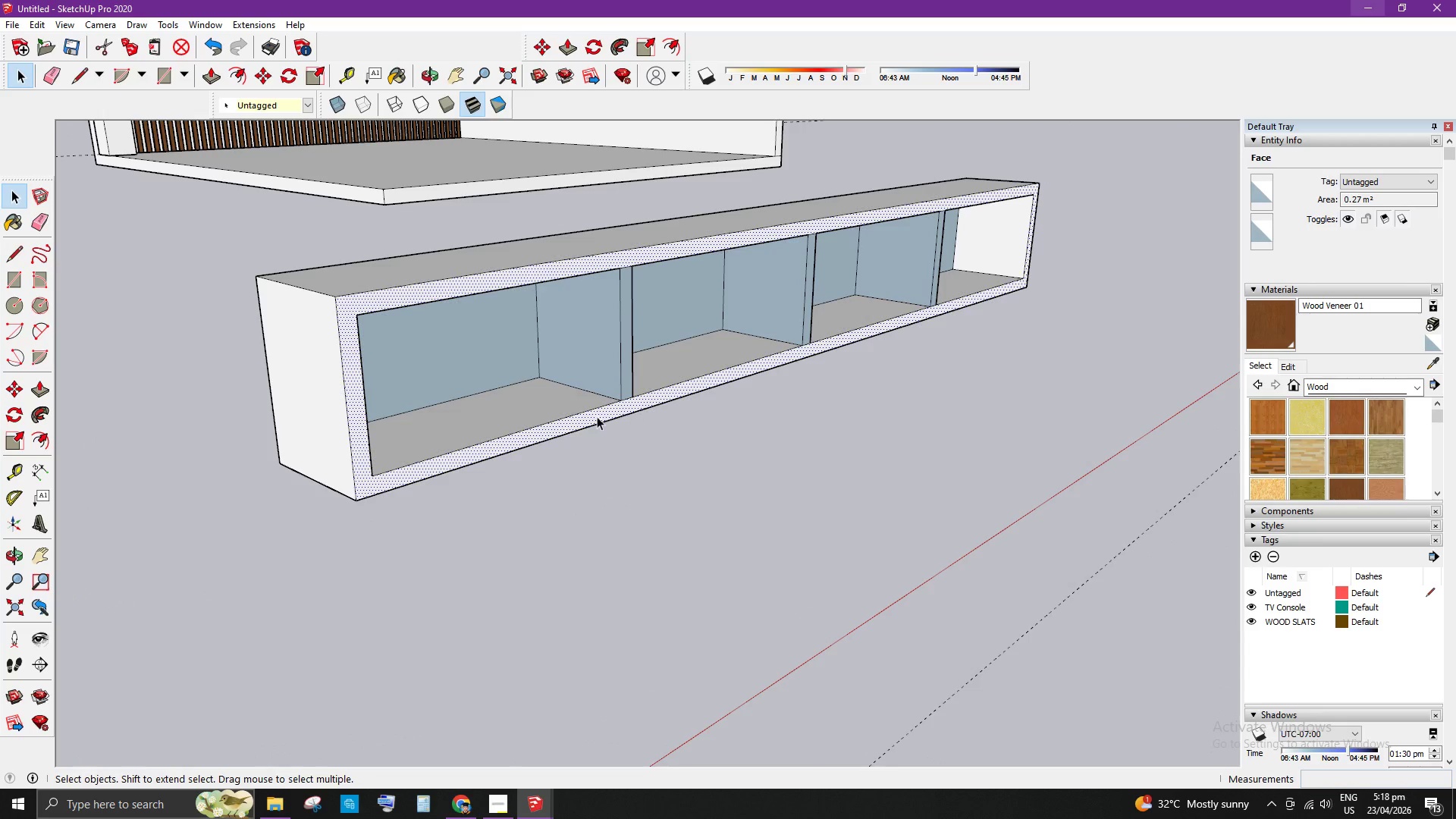 
scroll: coordinate [576, 423], scroll_direction: up, amount: 2.0
 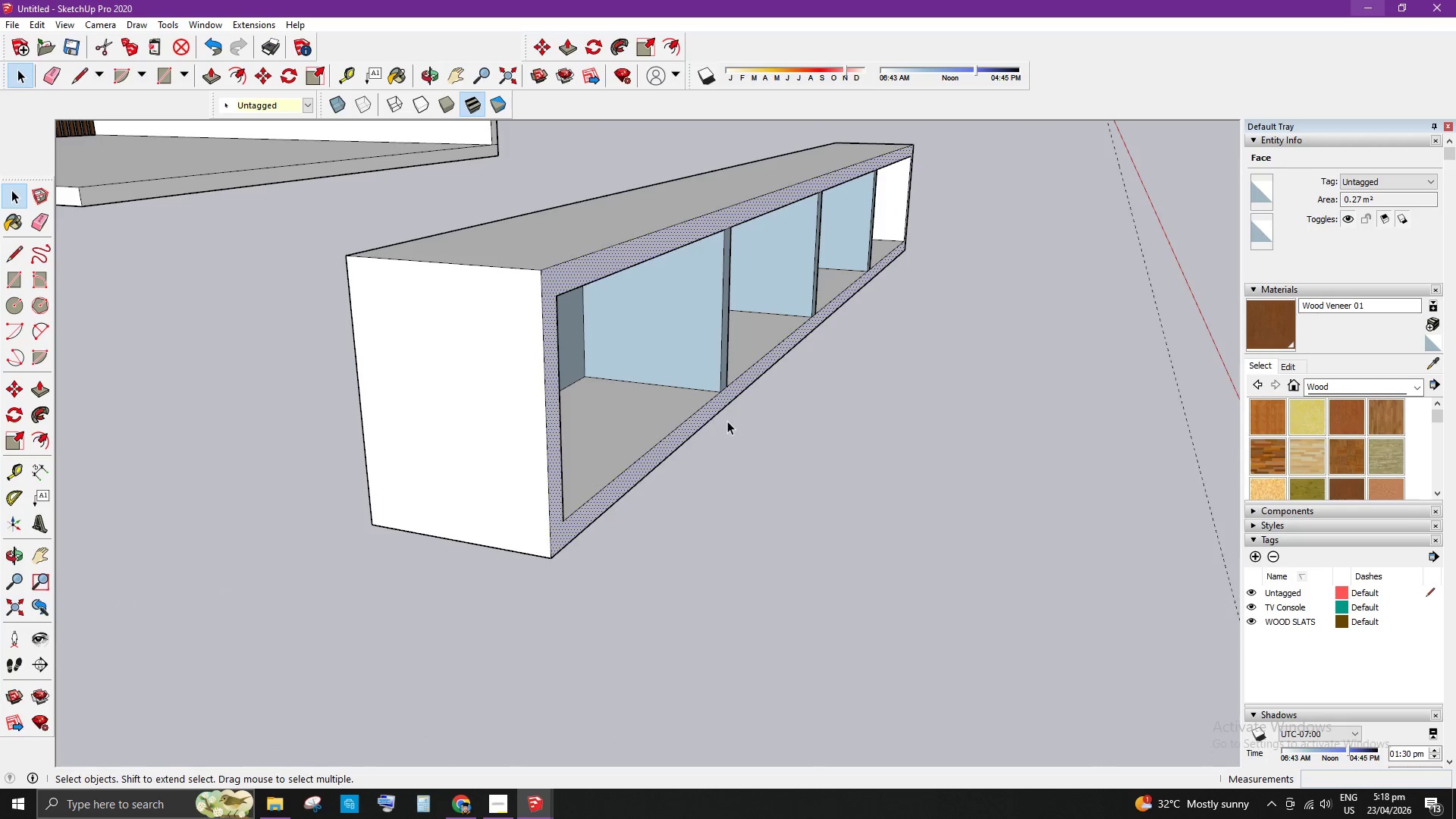 
scroll: coordinate [612, 560], scroll_direction: down, amount: 5.0
 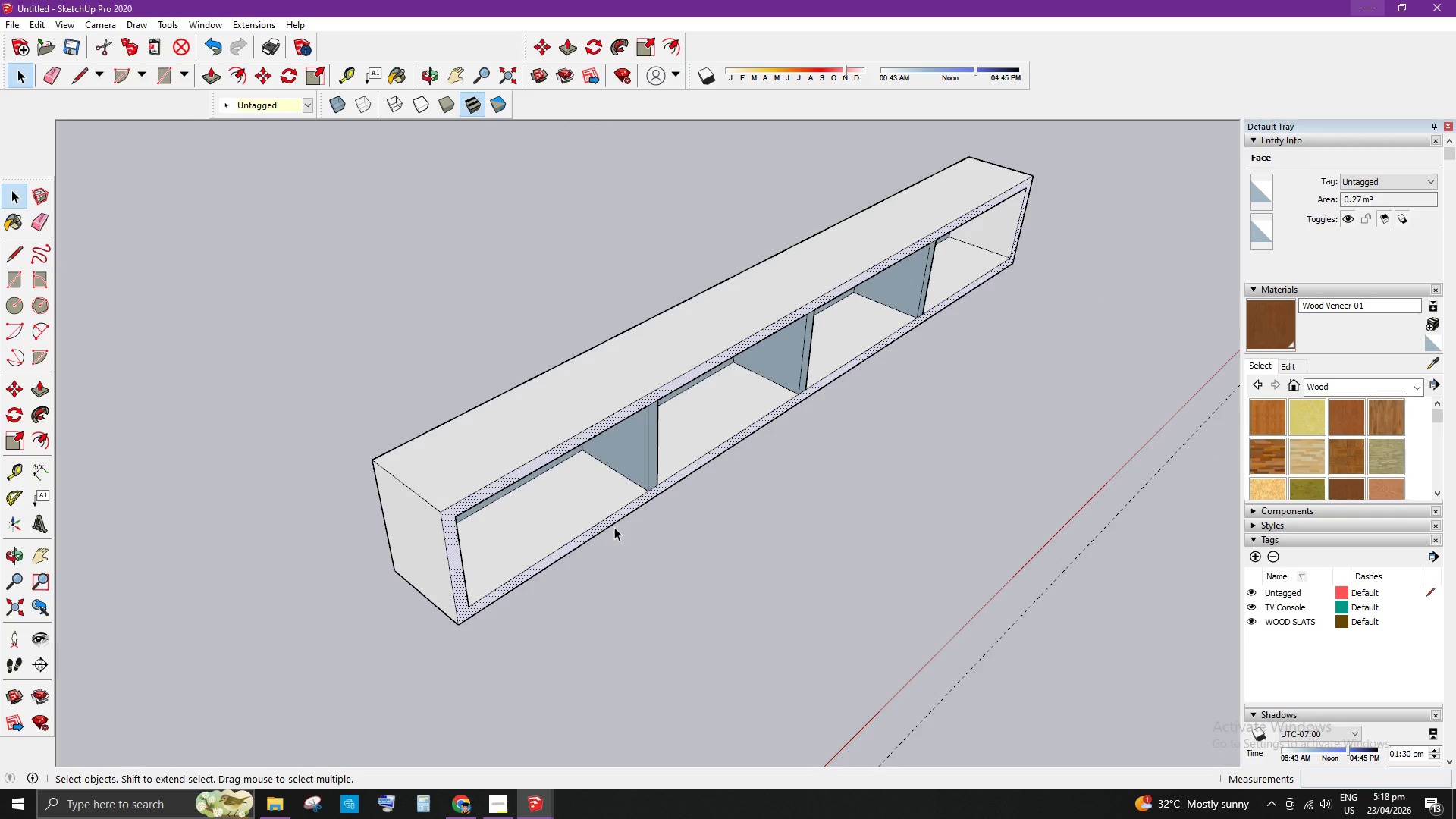 
wait(8.23)
 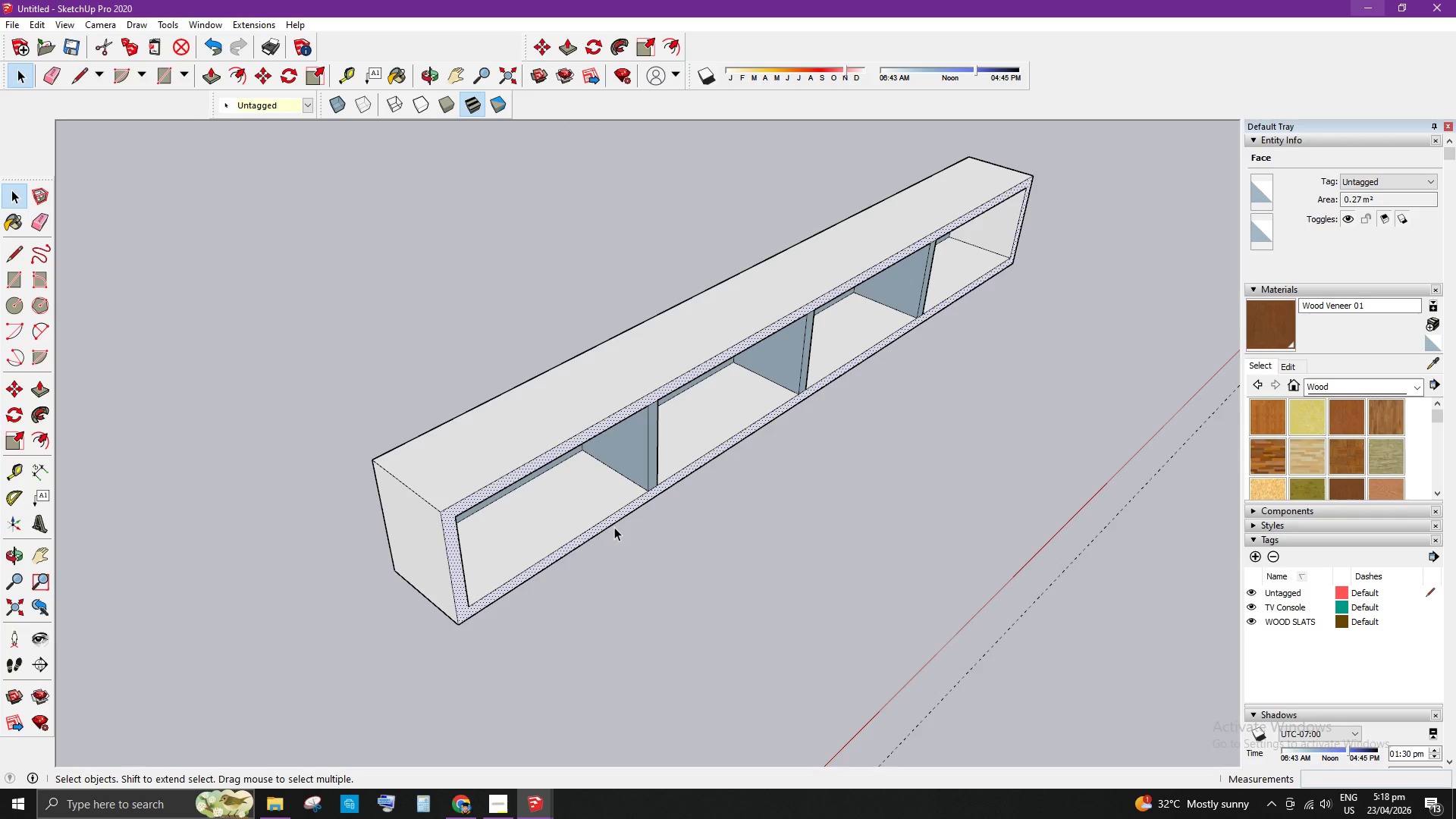 
key(T)
 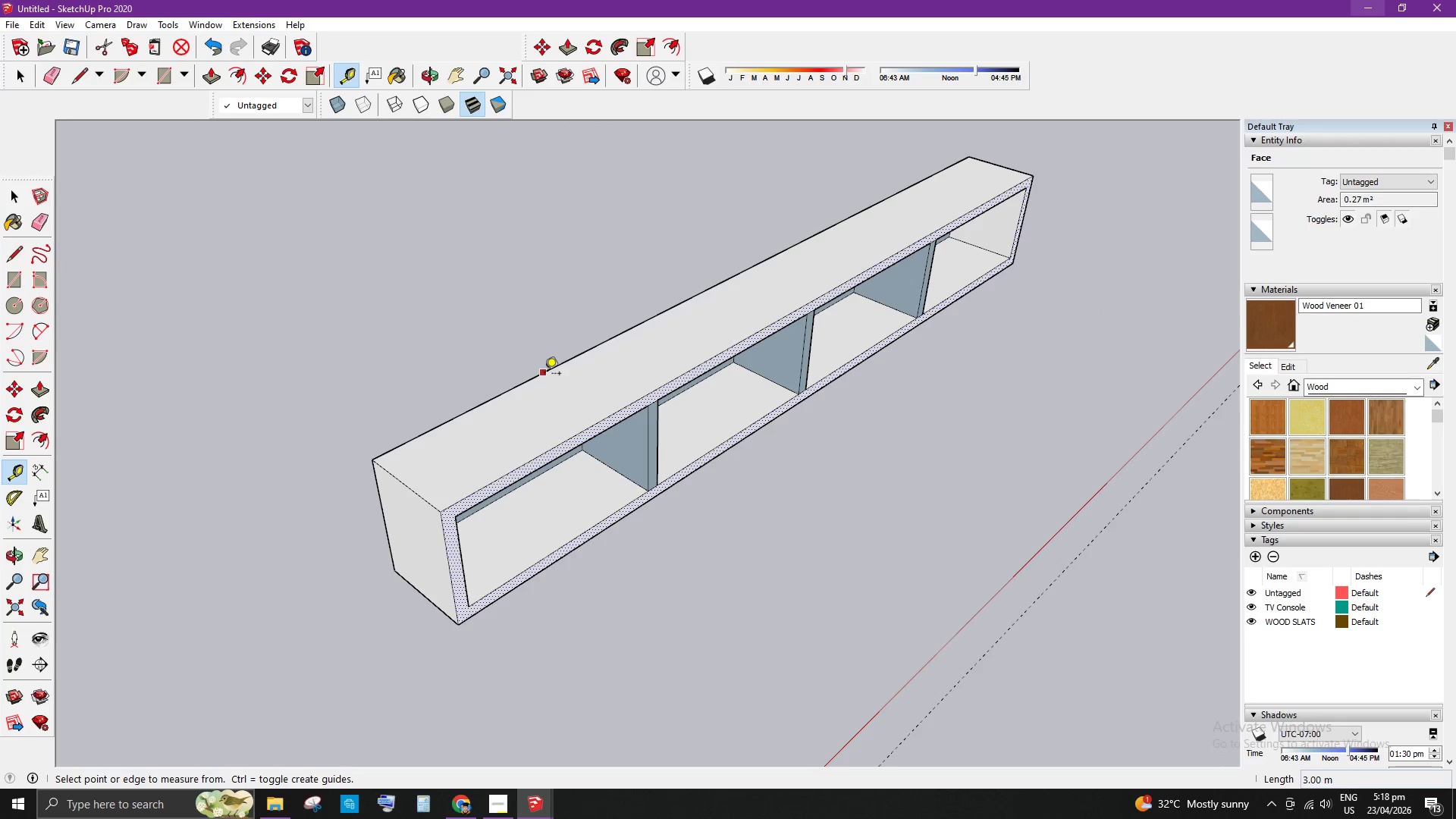 
left_click([544, 375])
 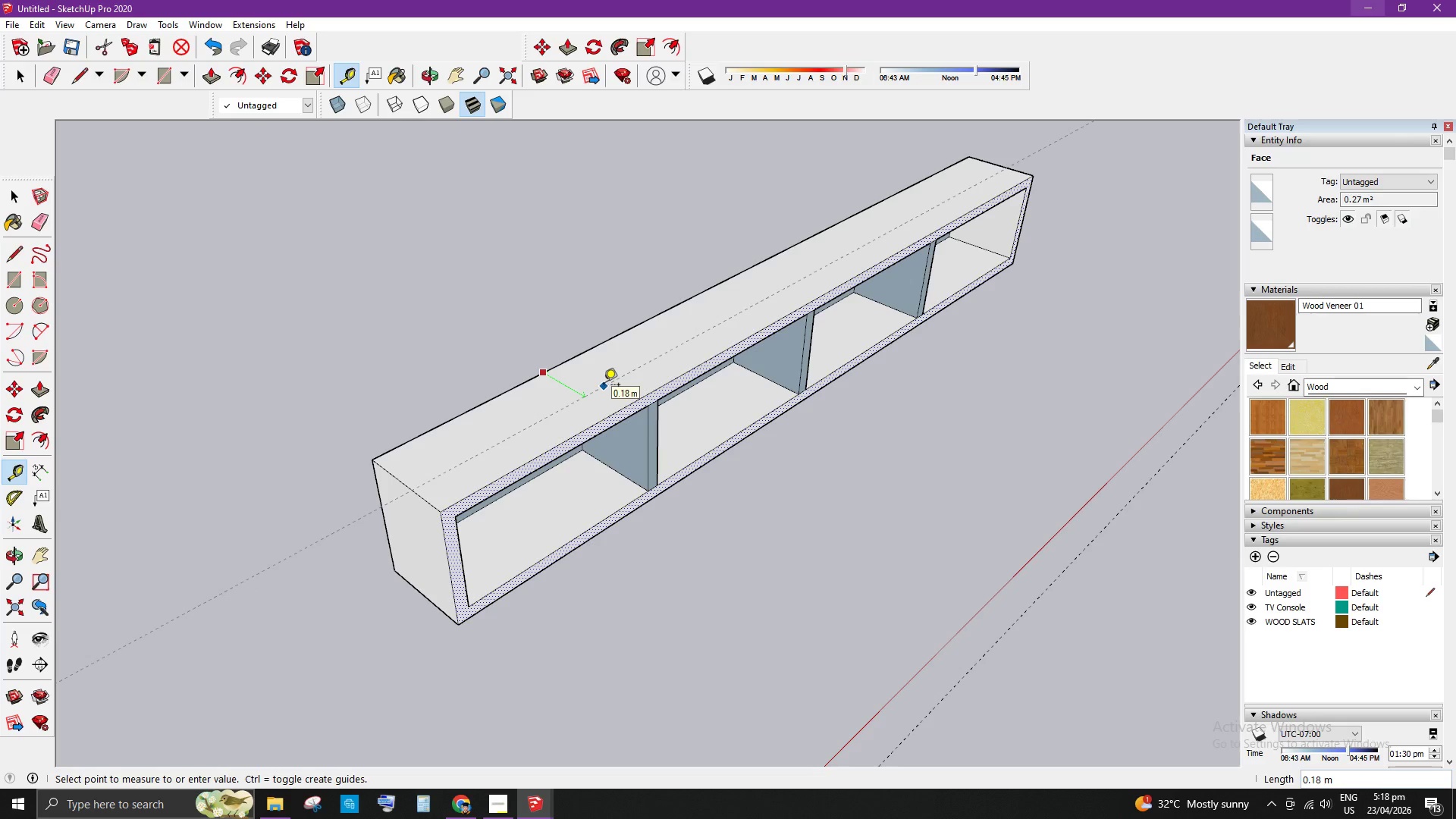 
key(NumpadDecimal)
 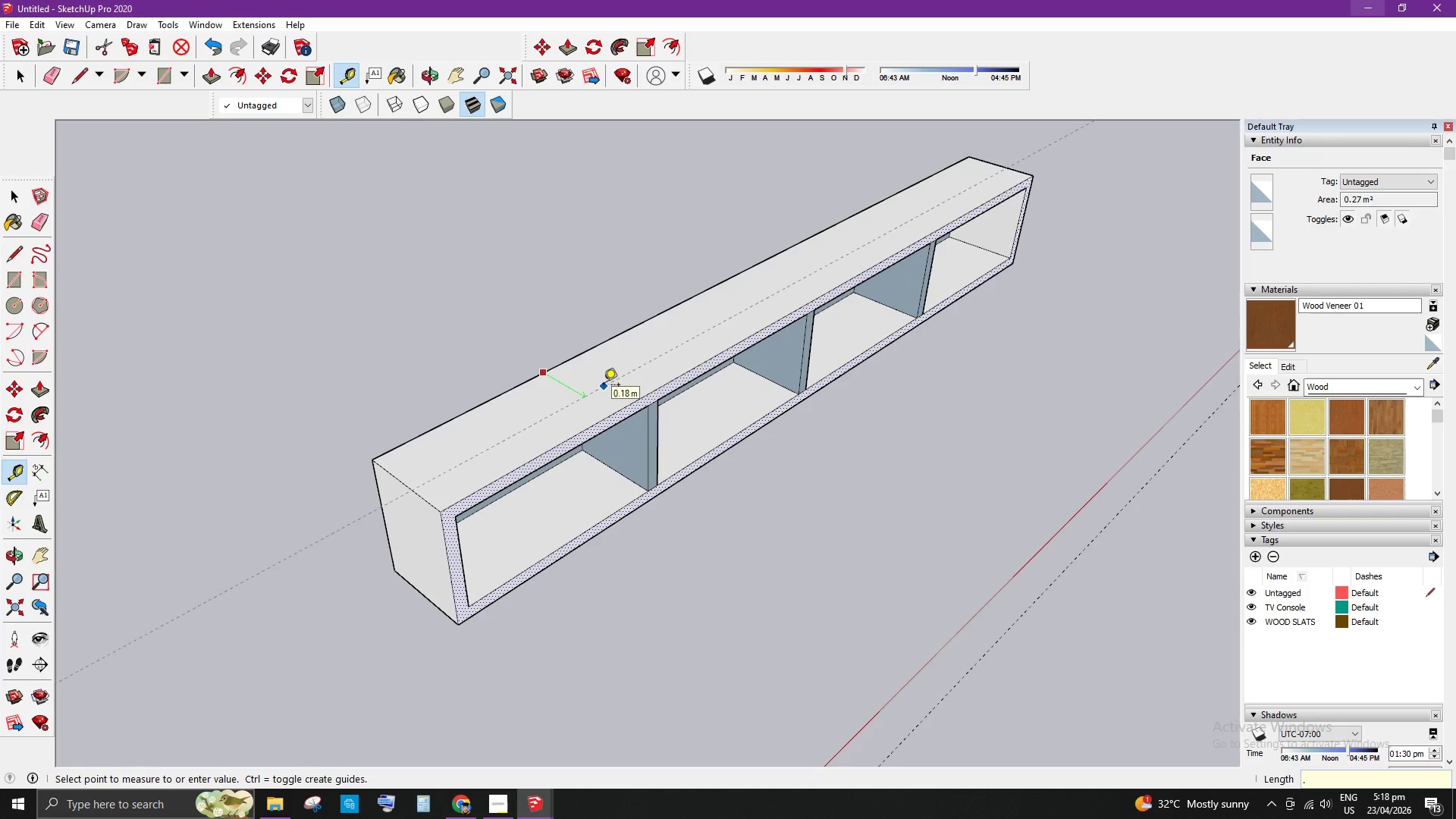 
key(Numpad3)
 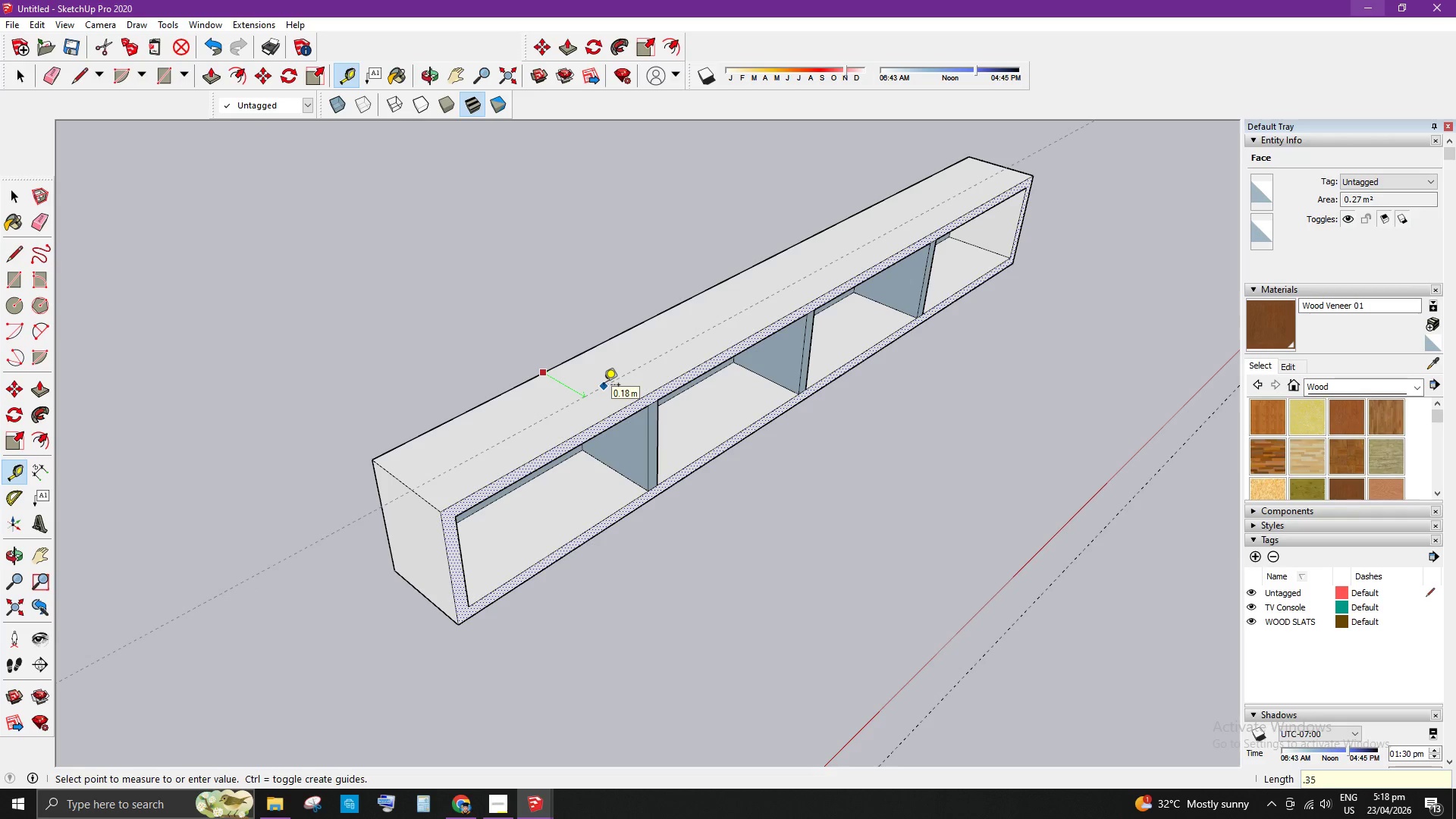 
key(Numpad5)
 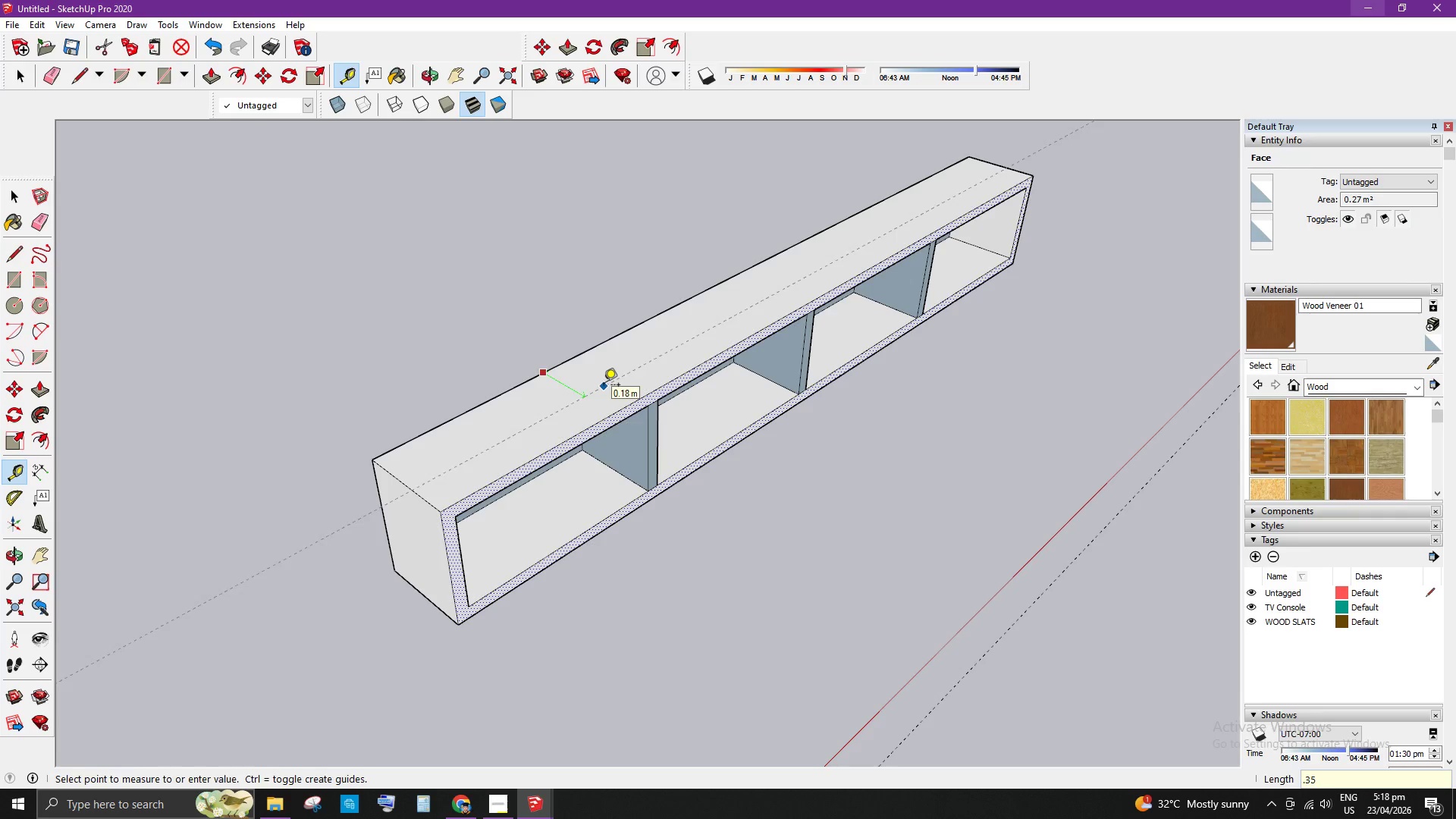 
key(Enter)
 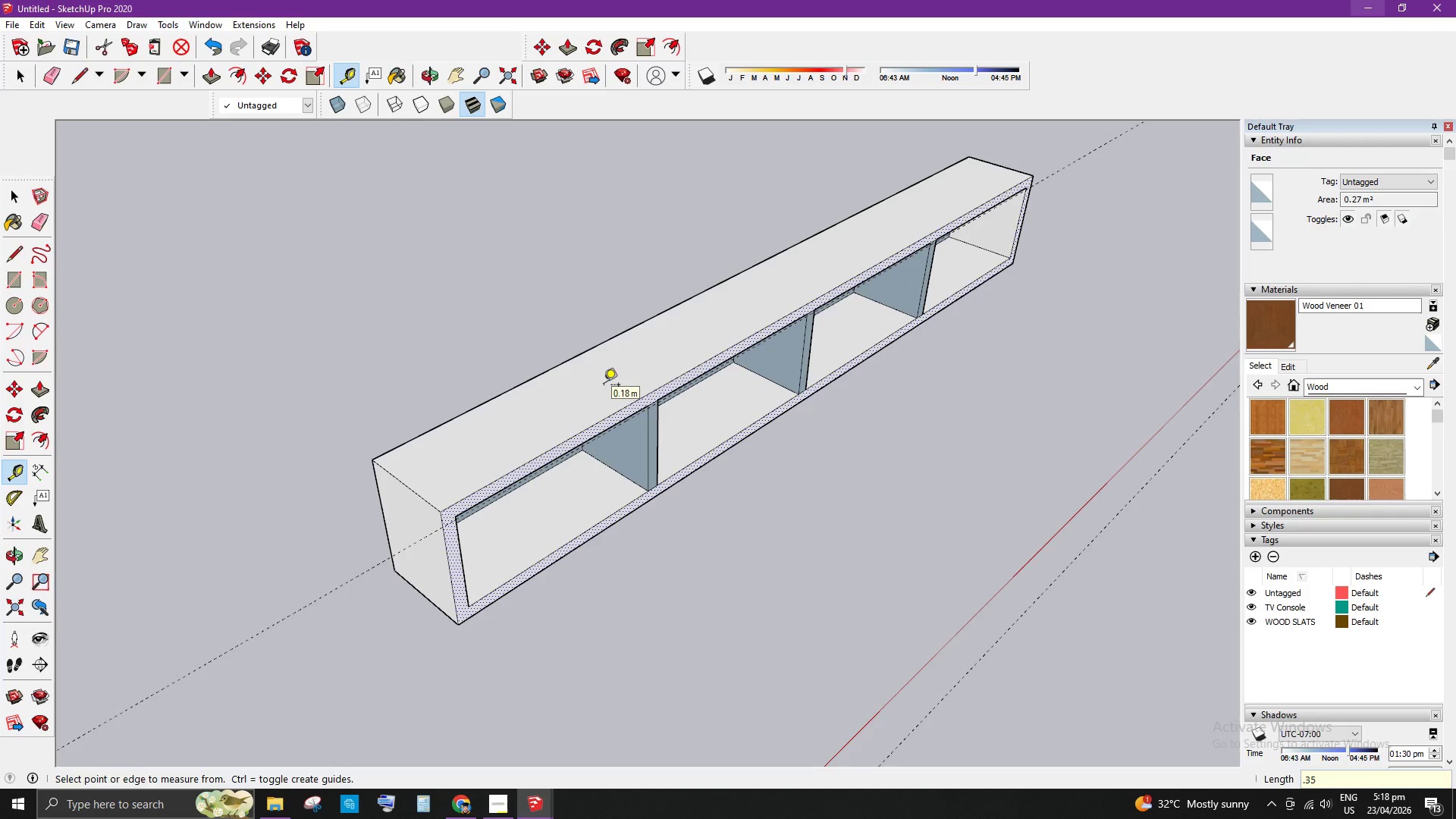 
key(Space)
 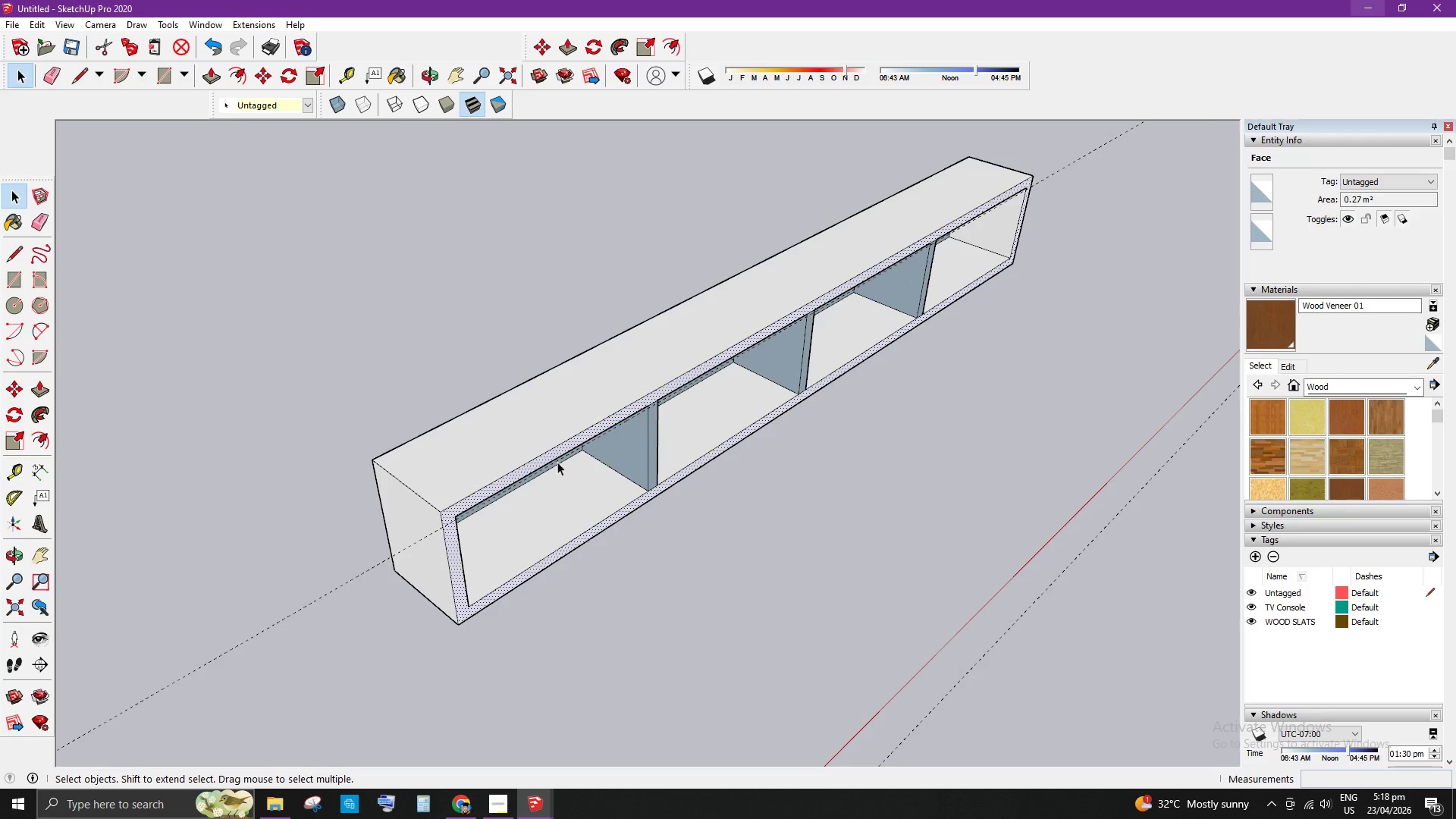 
scroll: coordinate [482, 481], scroll_direction: up, amount: 3.0
 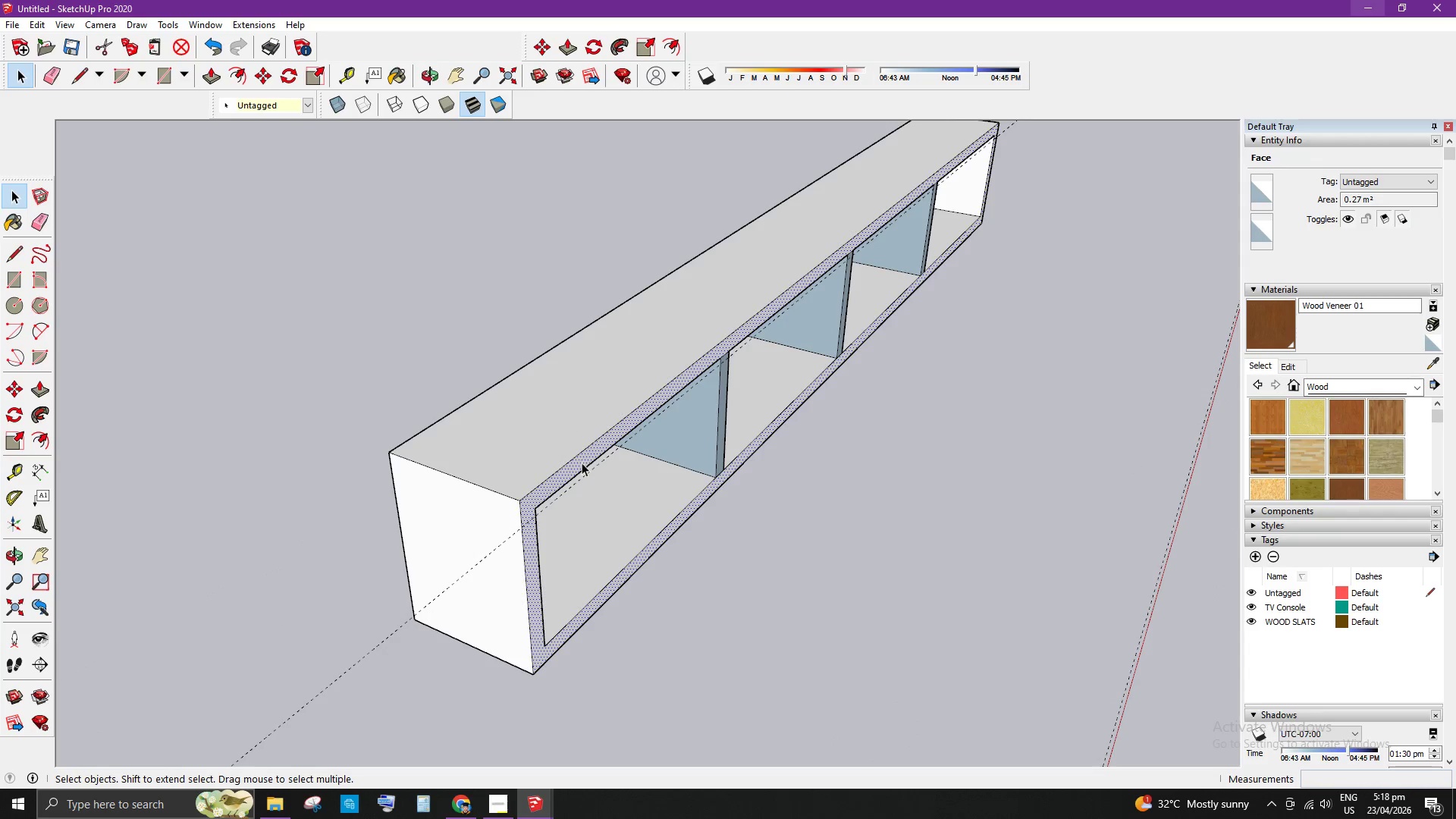 
left_click([582, 463])
 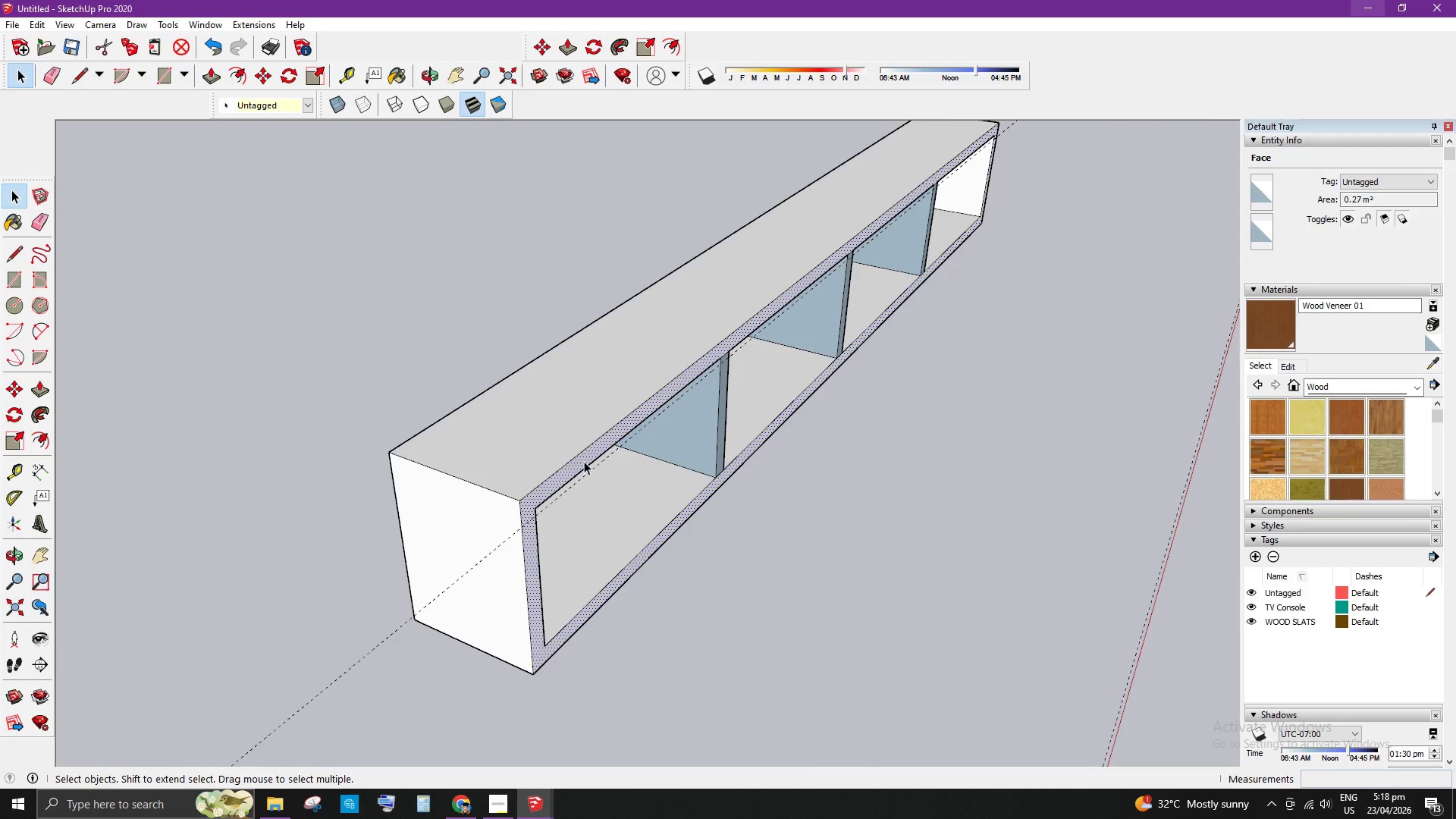 
key(P)
 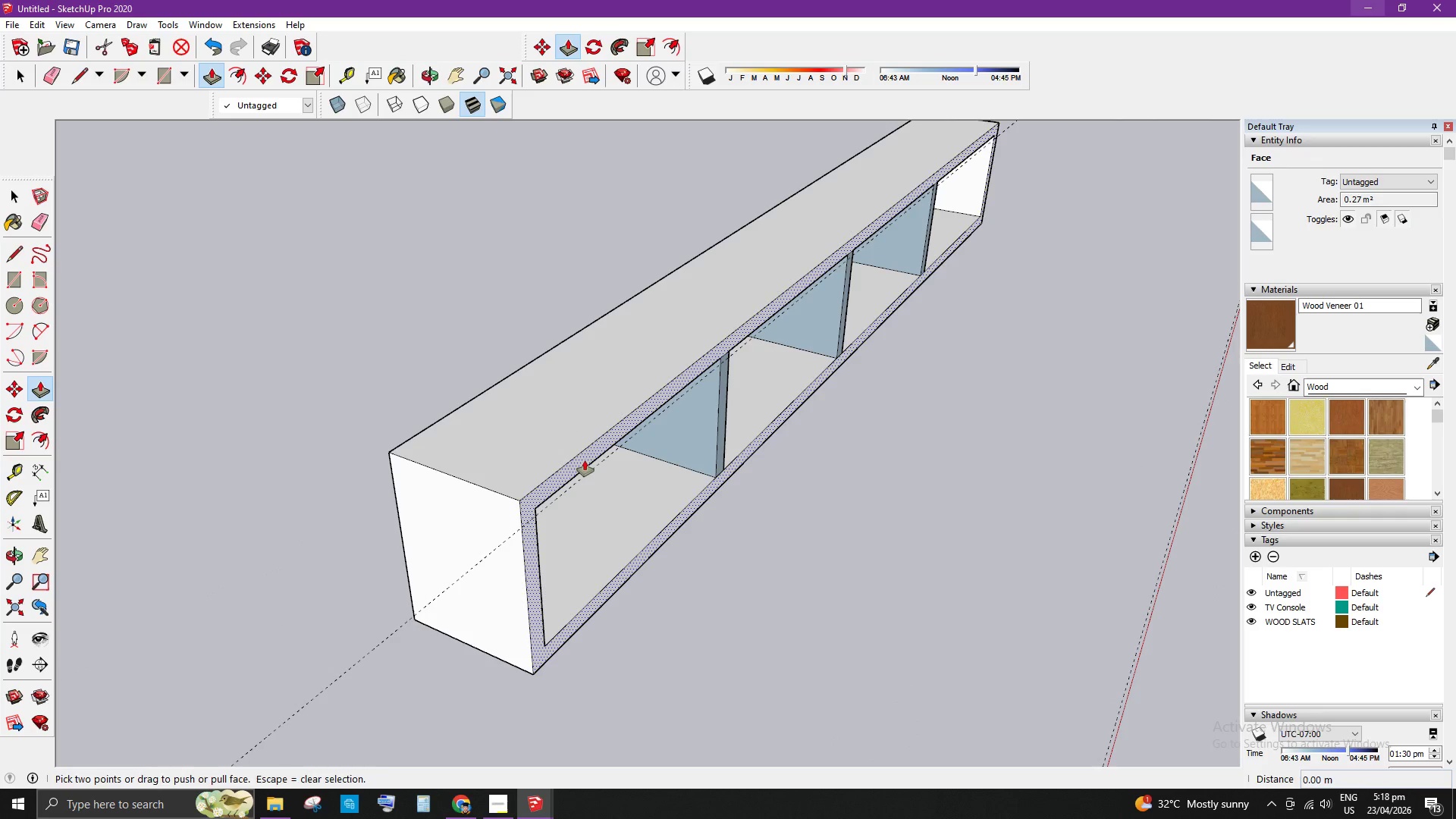 
left_click_drag(start_coordinate=[585, 460], to_coordinate=[580, 479])
 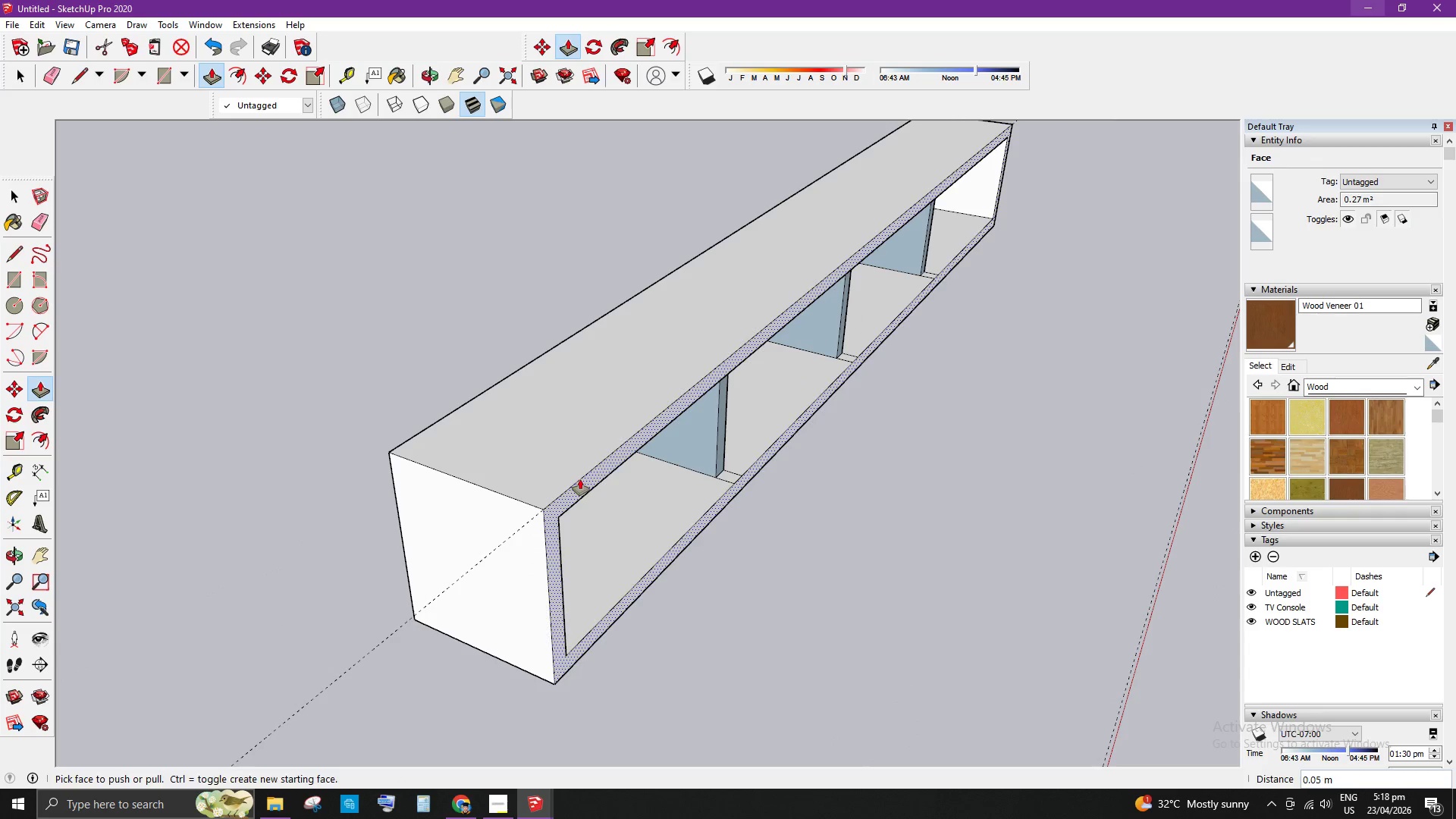 
key(Space)
 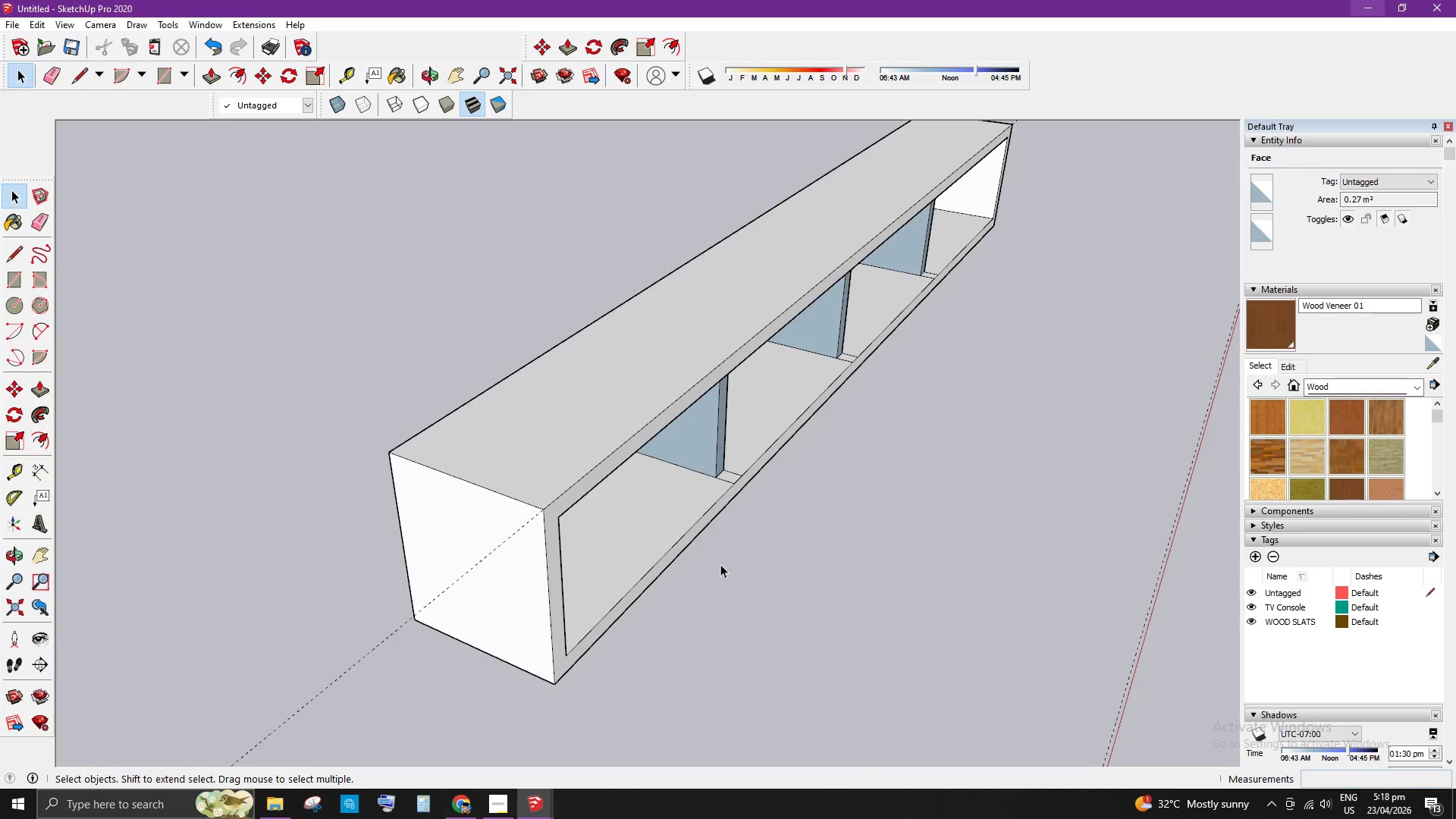 
left_click([921, 601])
 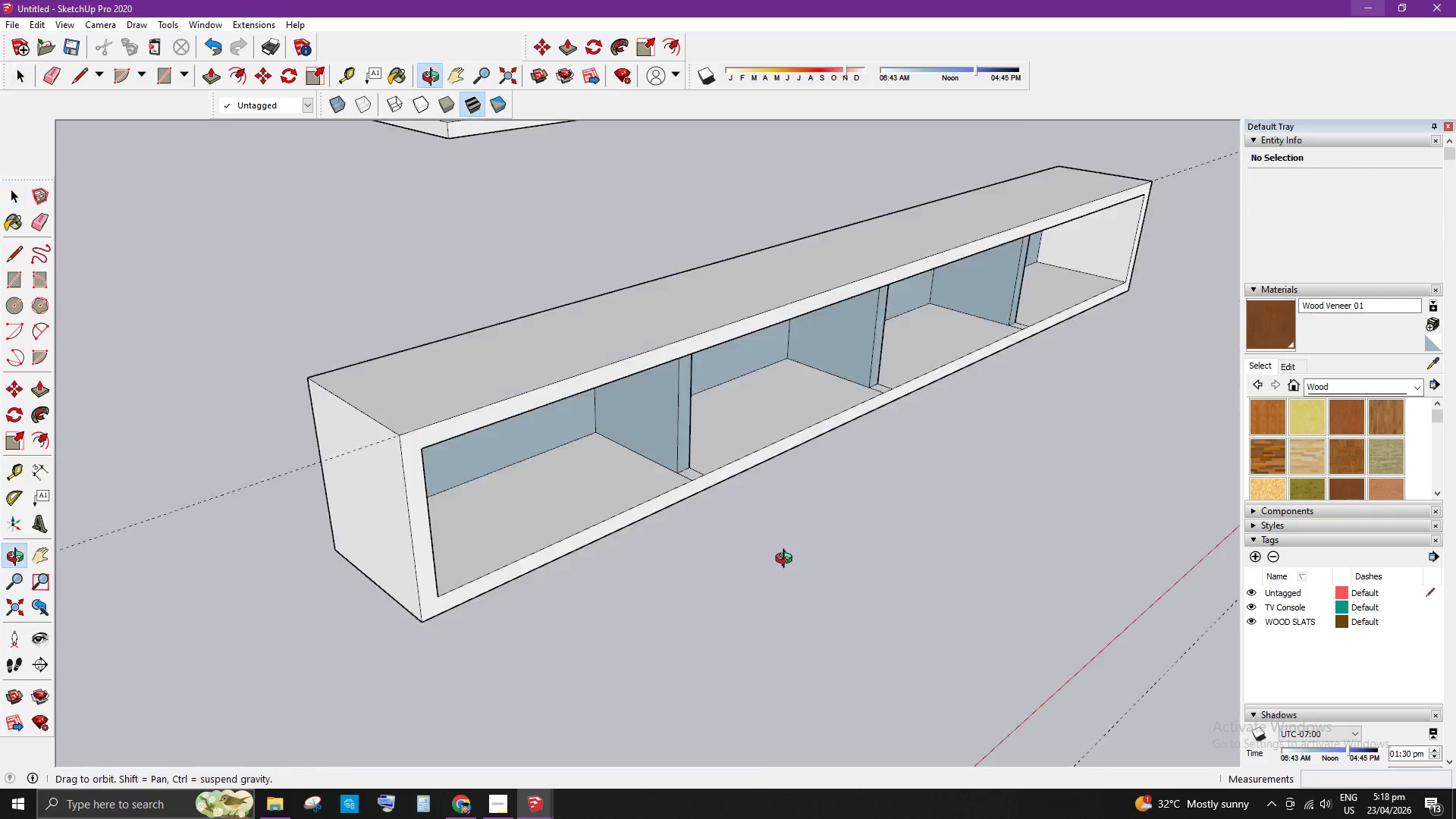 
scroll: coordinate [515, 425], scroll_direction: down, amount: 4.0
 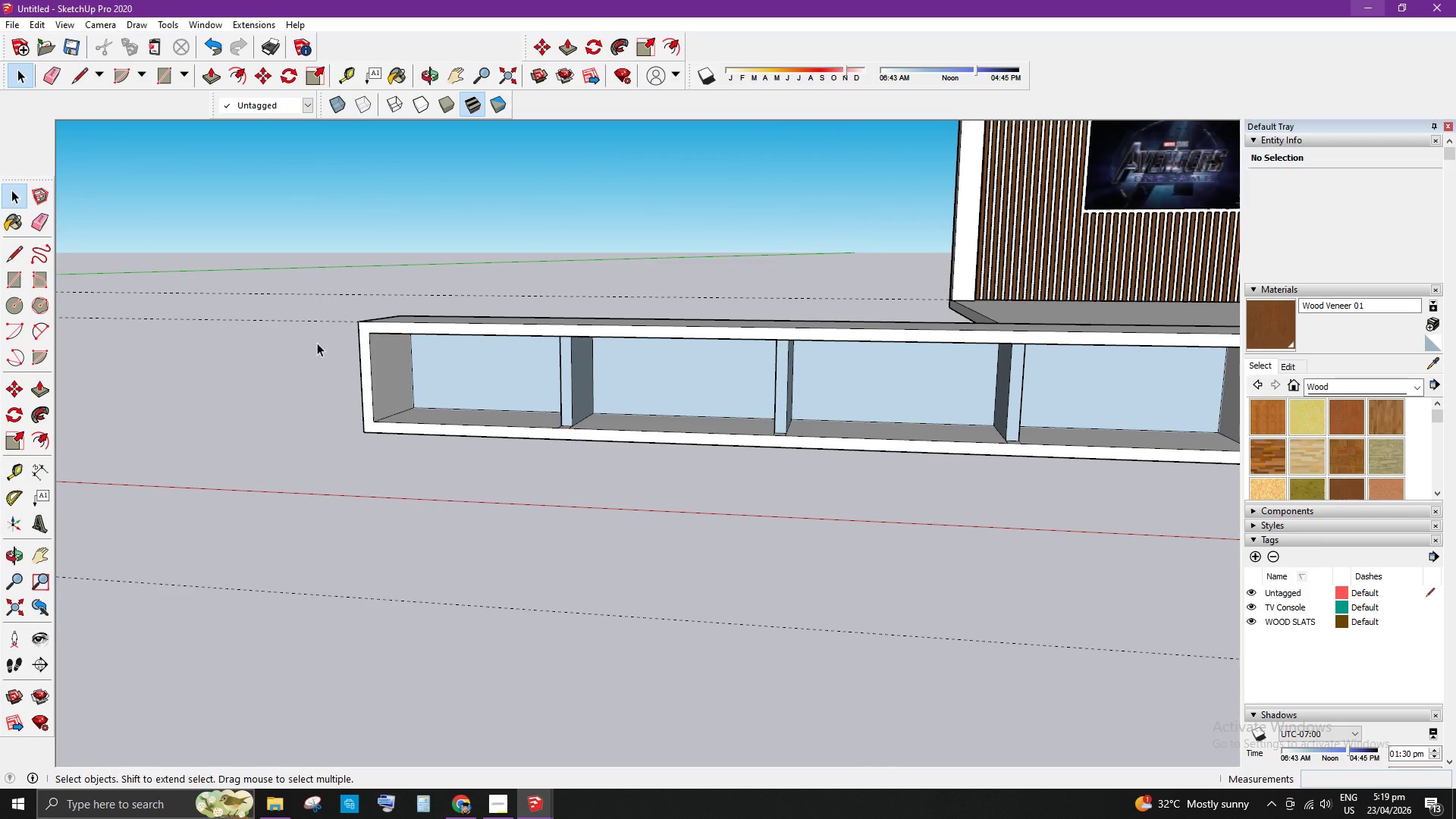 
key(E)
 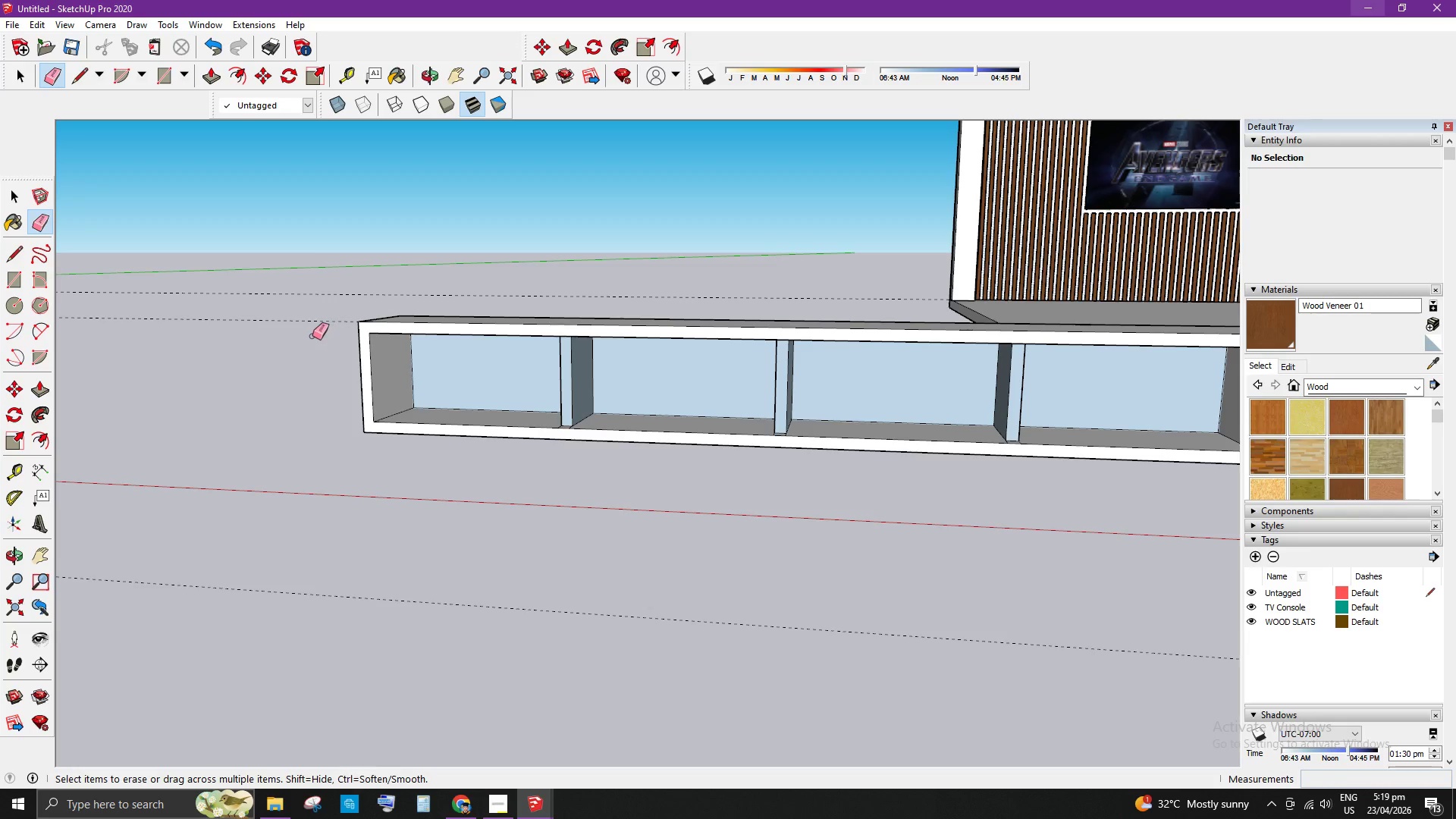 
left_click_drag(start_coordinate=[326, 297], to_coordinate=[311, 344])
 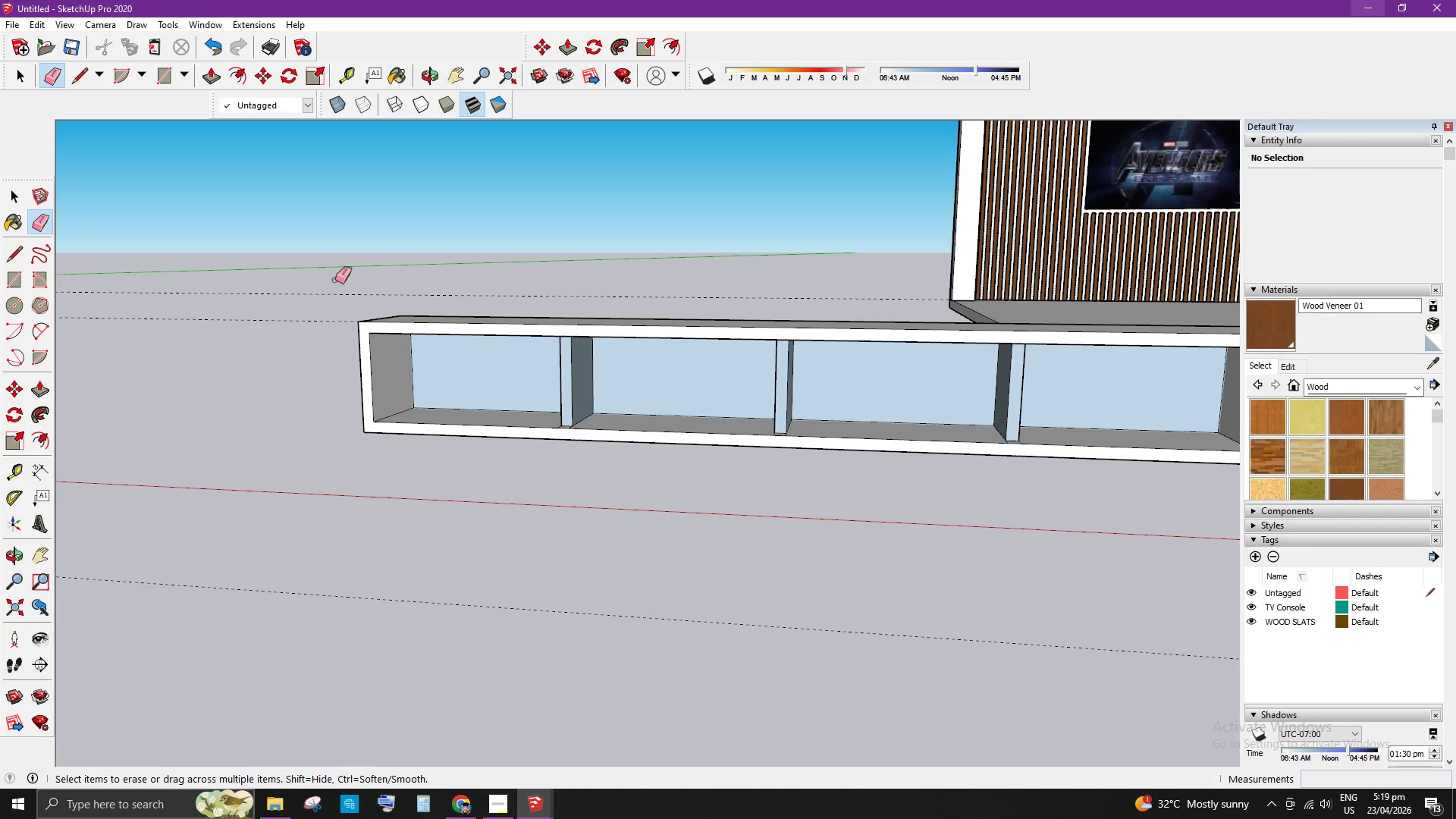 
left_click_drag(start_coordinate=[334, 278], to_coordinate=[330, 312])
 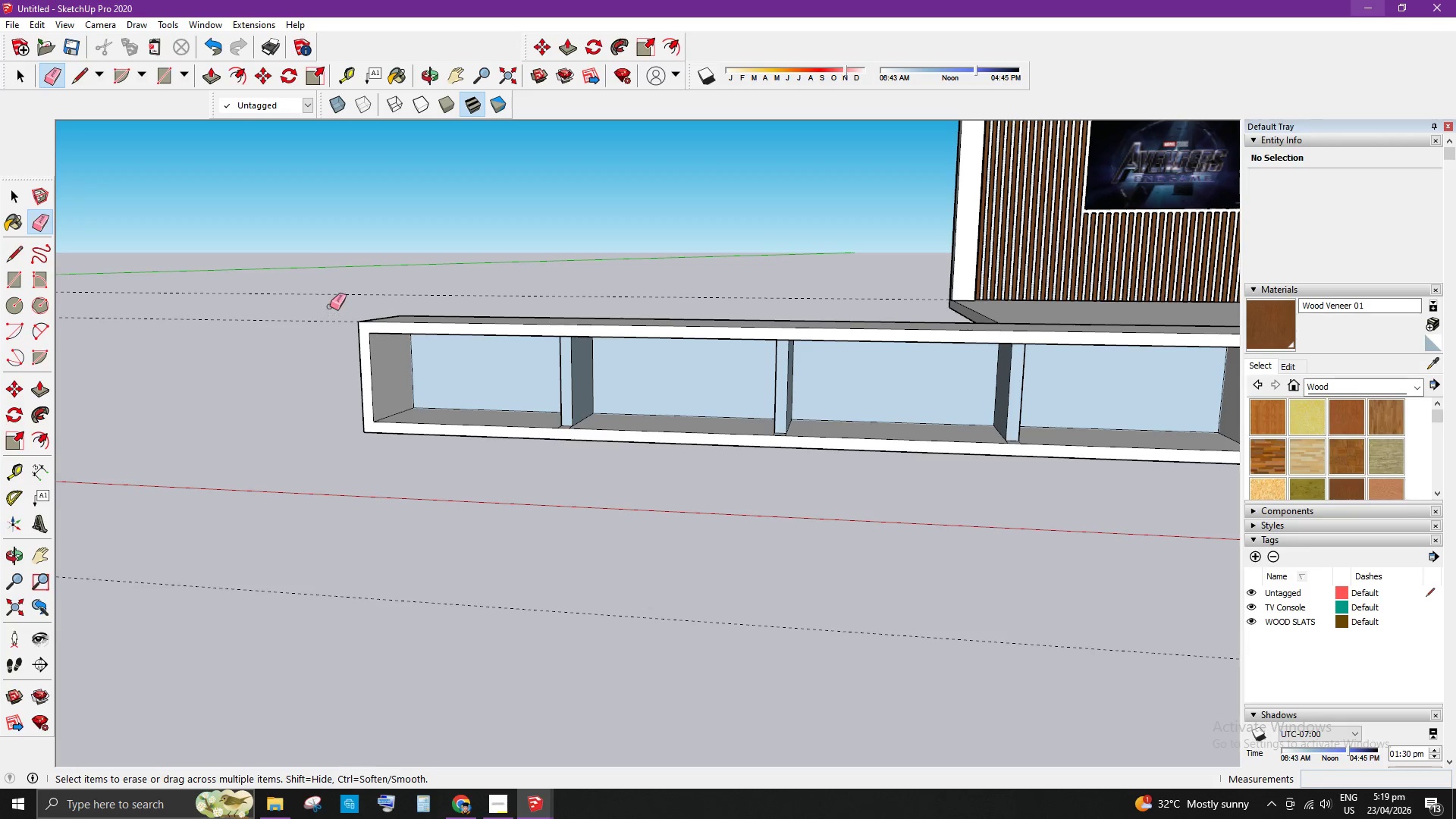 
left_click_drag(start_coordinate=[325, 317], to_coordinate=[316, 340])
 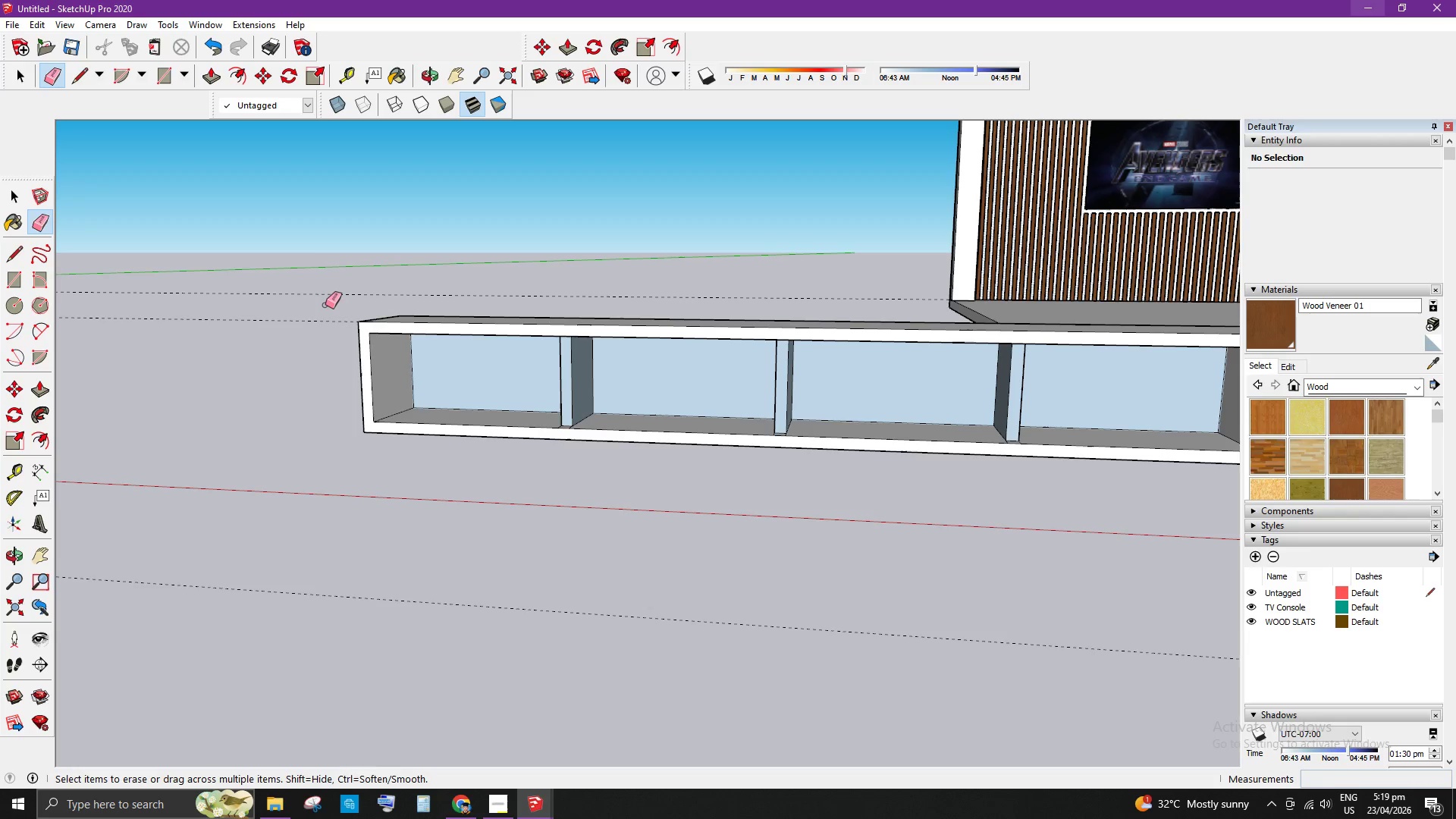 
left_click_drag(start_coordinate=[325, 306], to_coordinate=[325, 311])
 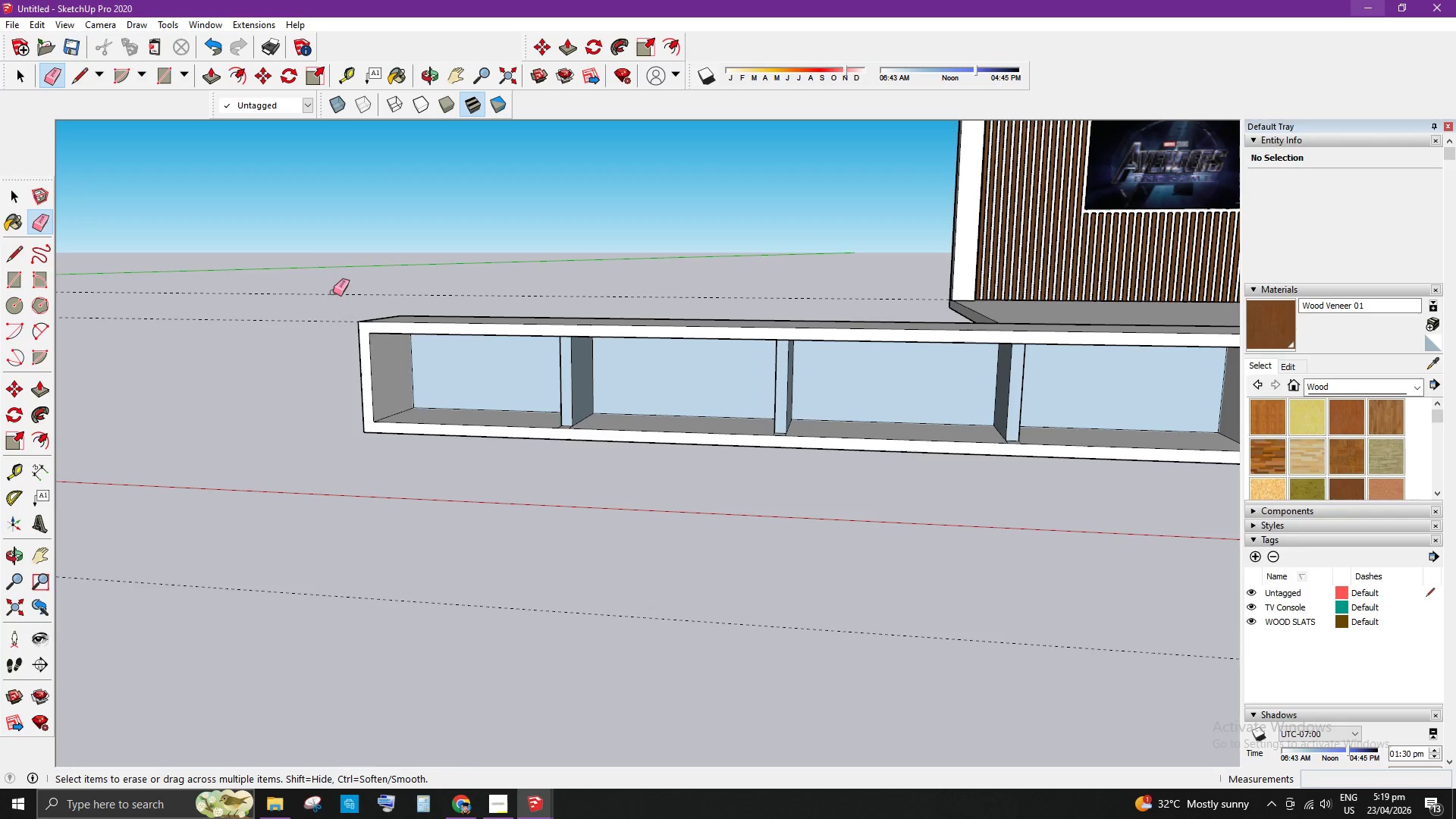 
left_click_drag(start_coordinate=[336, 291], to_coordinate=[331, 326])
 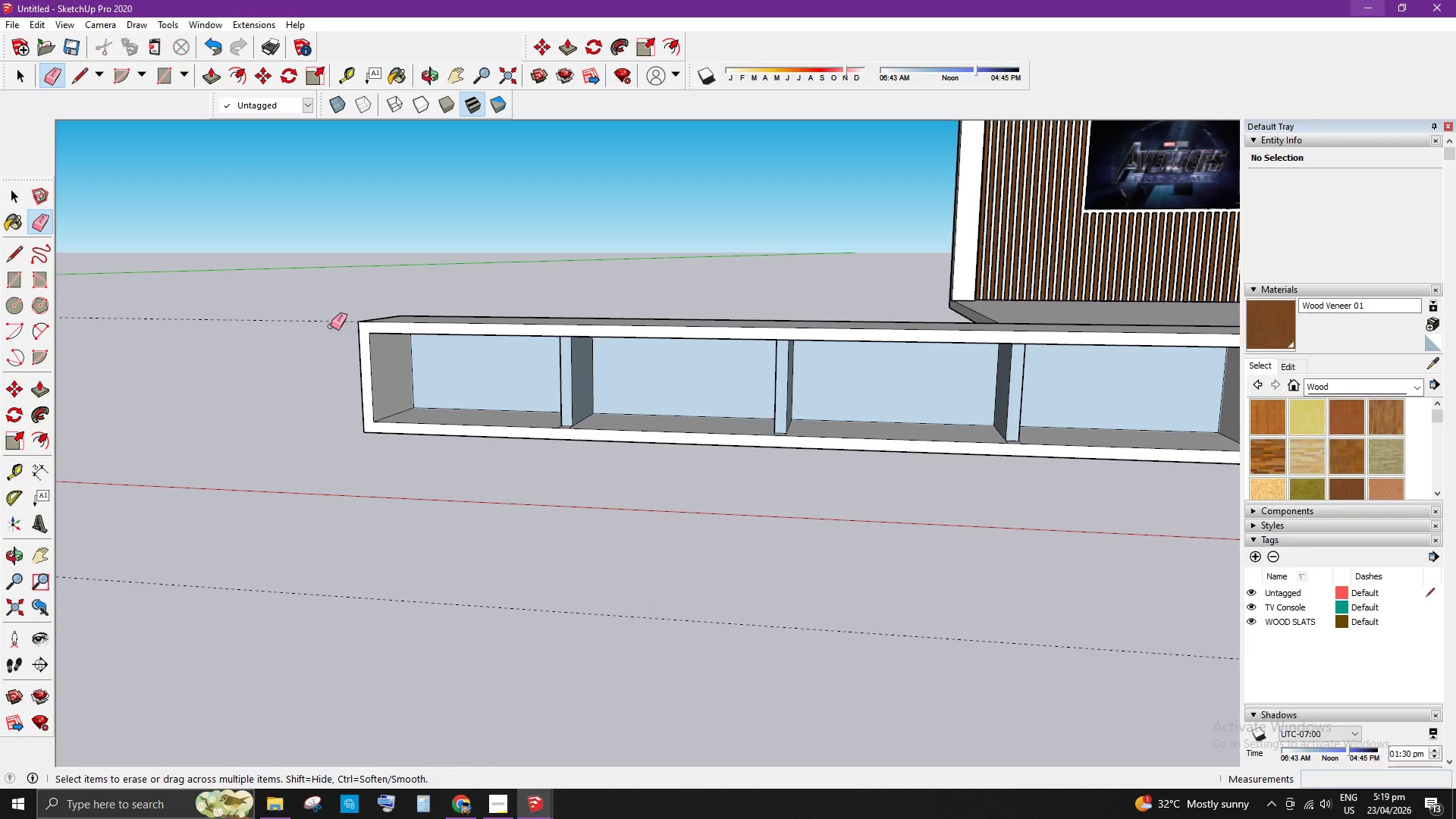 
triple_click([331, 326])
 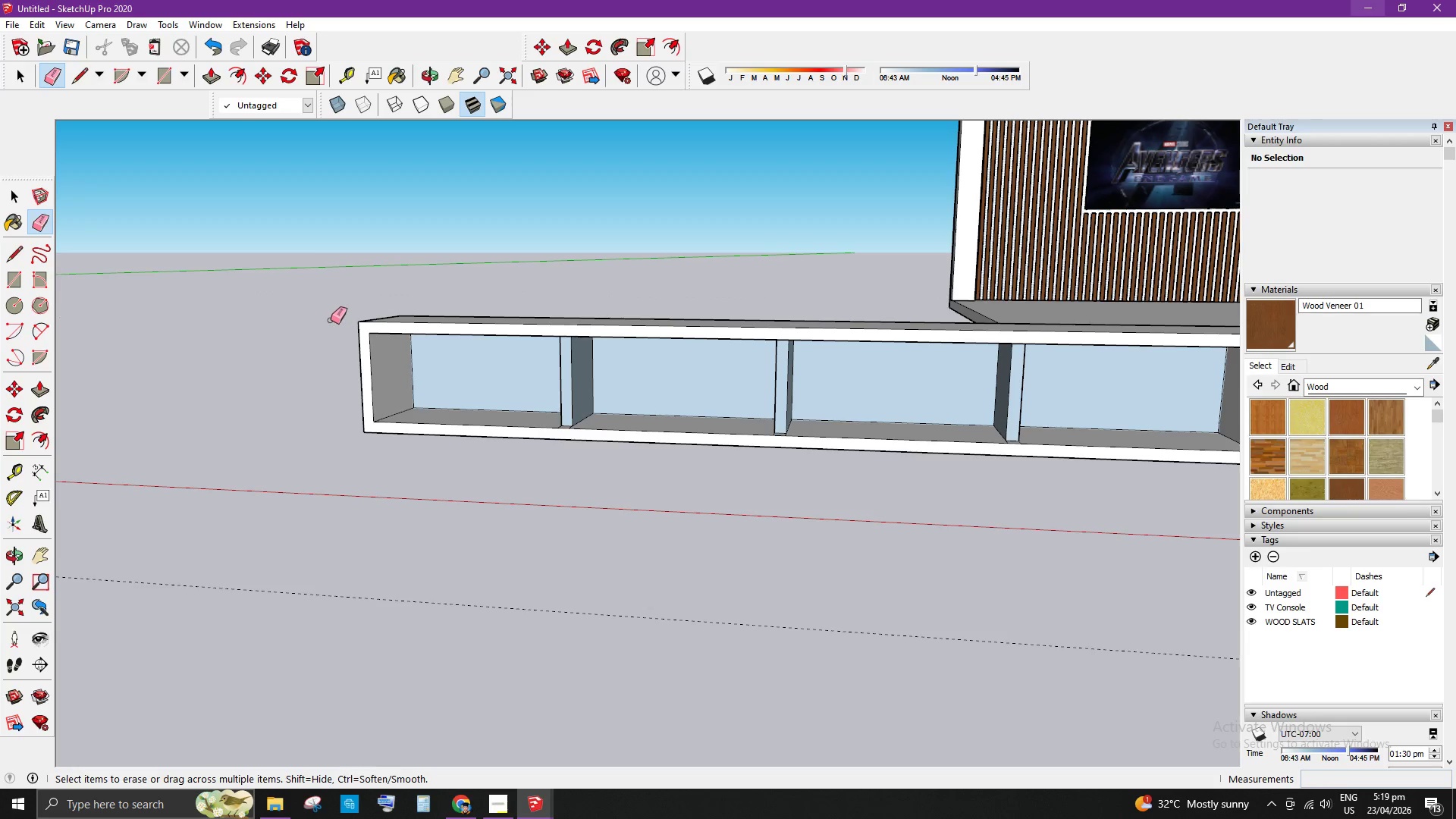 
triple_click([331, 320])
 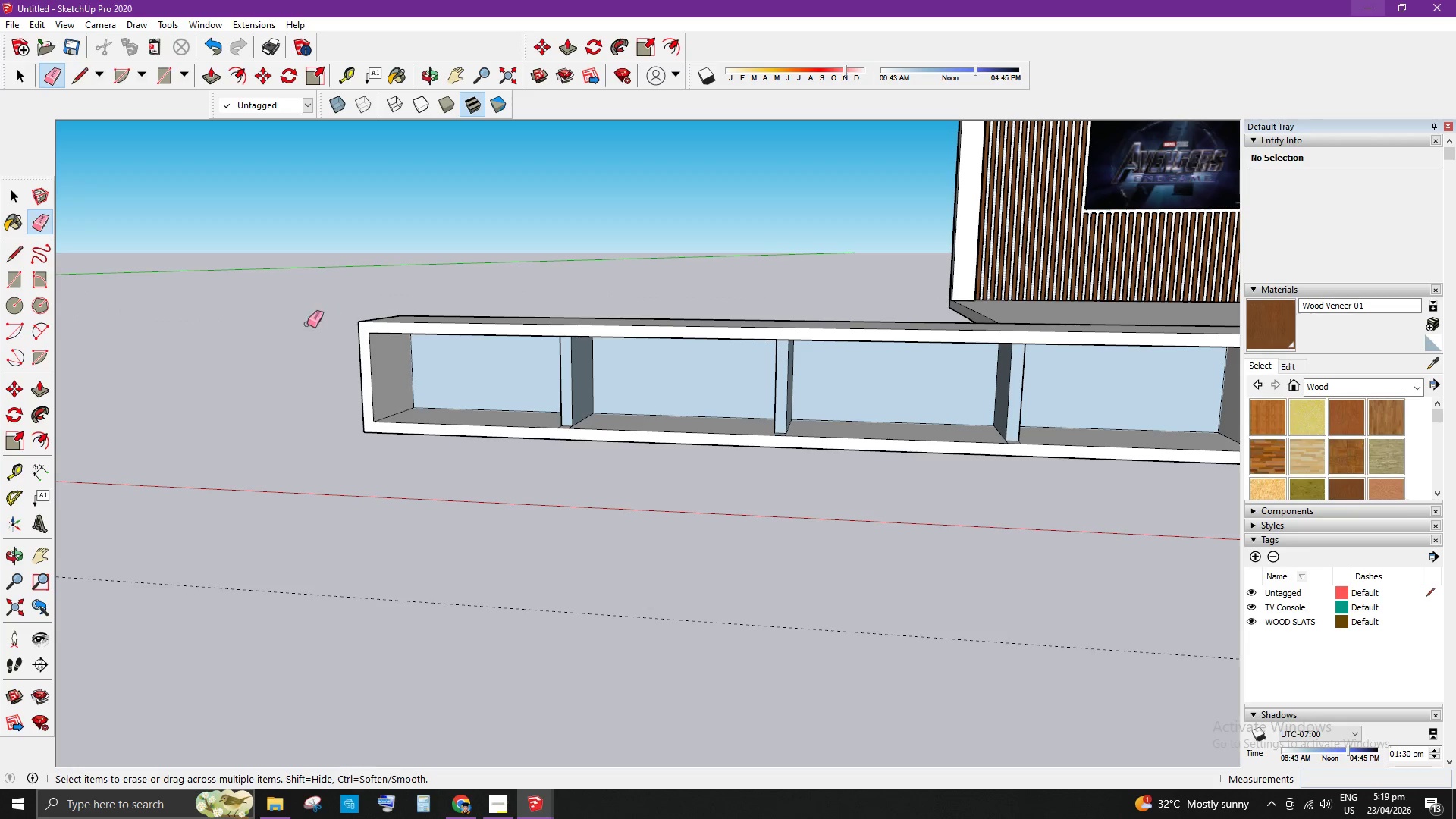 
key(Space)
 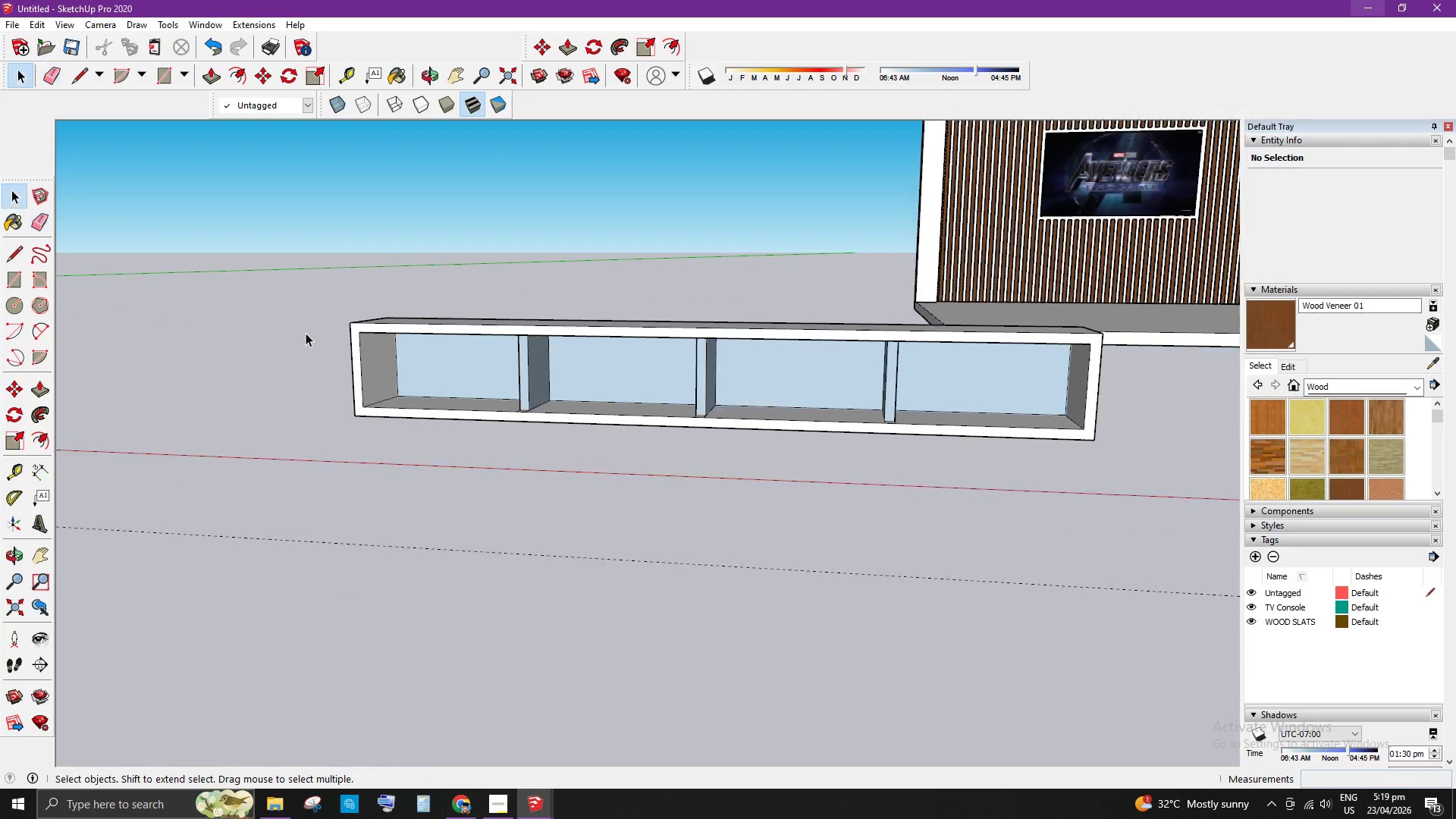 
scroll: coordinate [303, 354], scroll_direction: down, amount: 5.0
 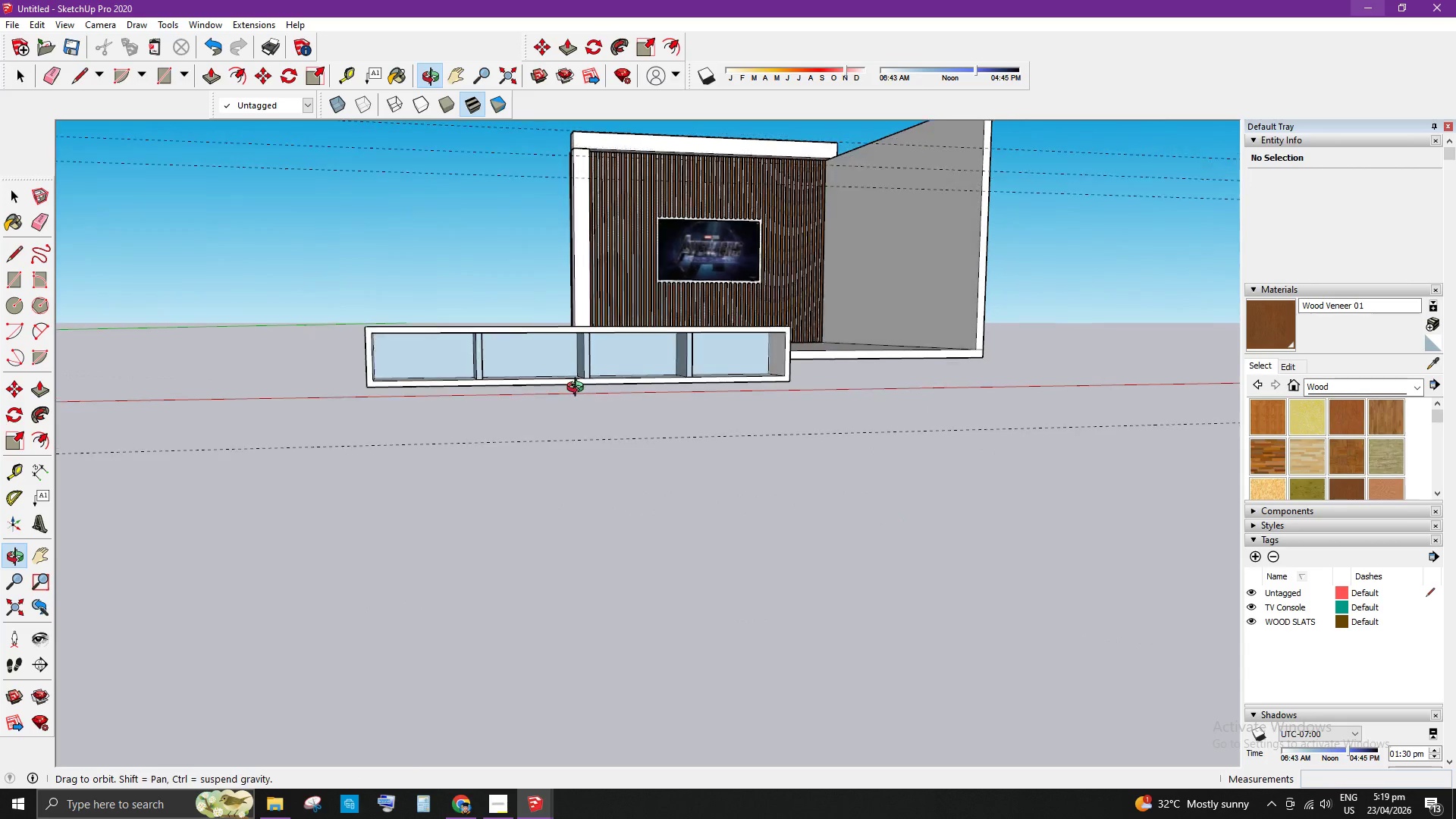 
scroll: coordinate [408, 380], scroll_direction: up, amount: 8.0
 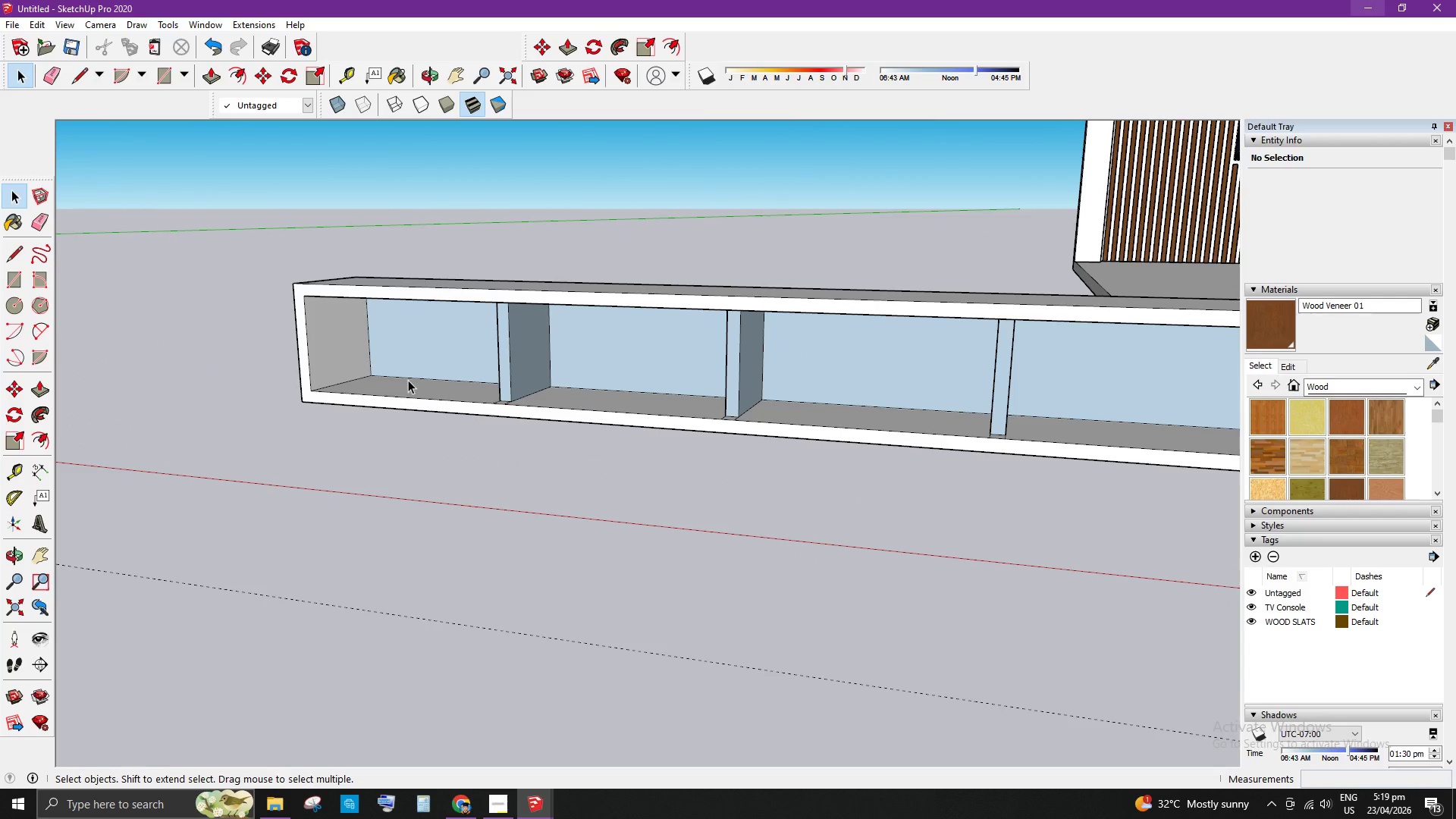 
key(T)
 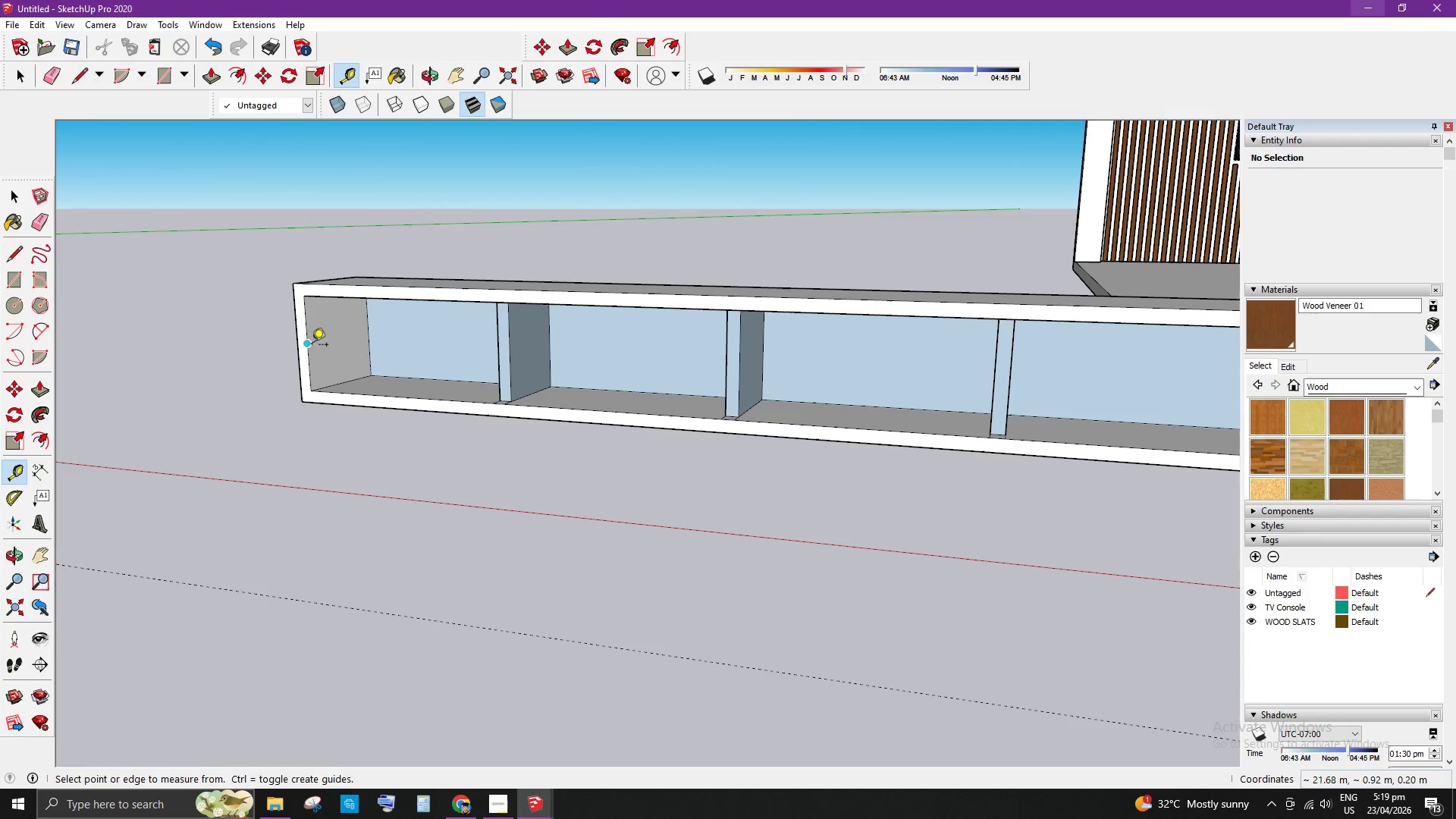 
left_click([307, 341])
 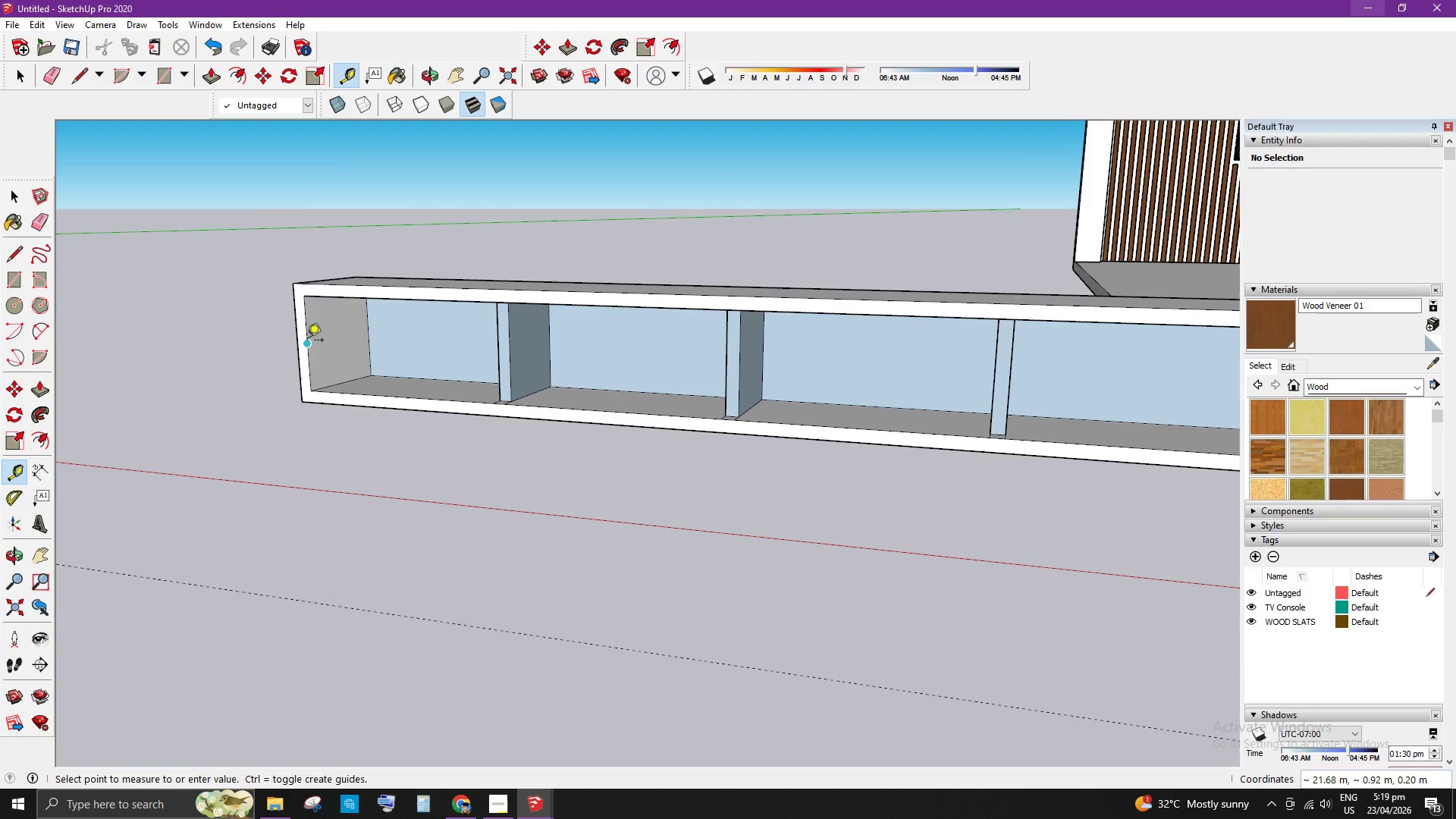 
scroll: coordinate [946, 395], scroll_direction: none, amount: 0.0
 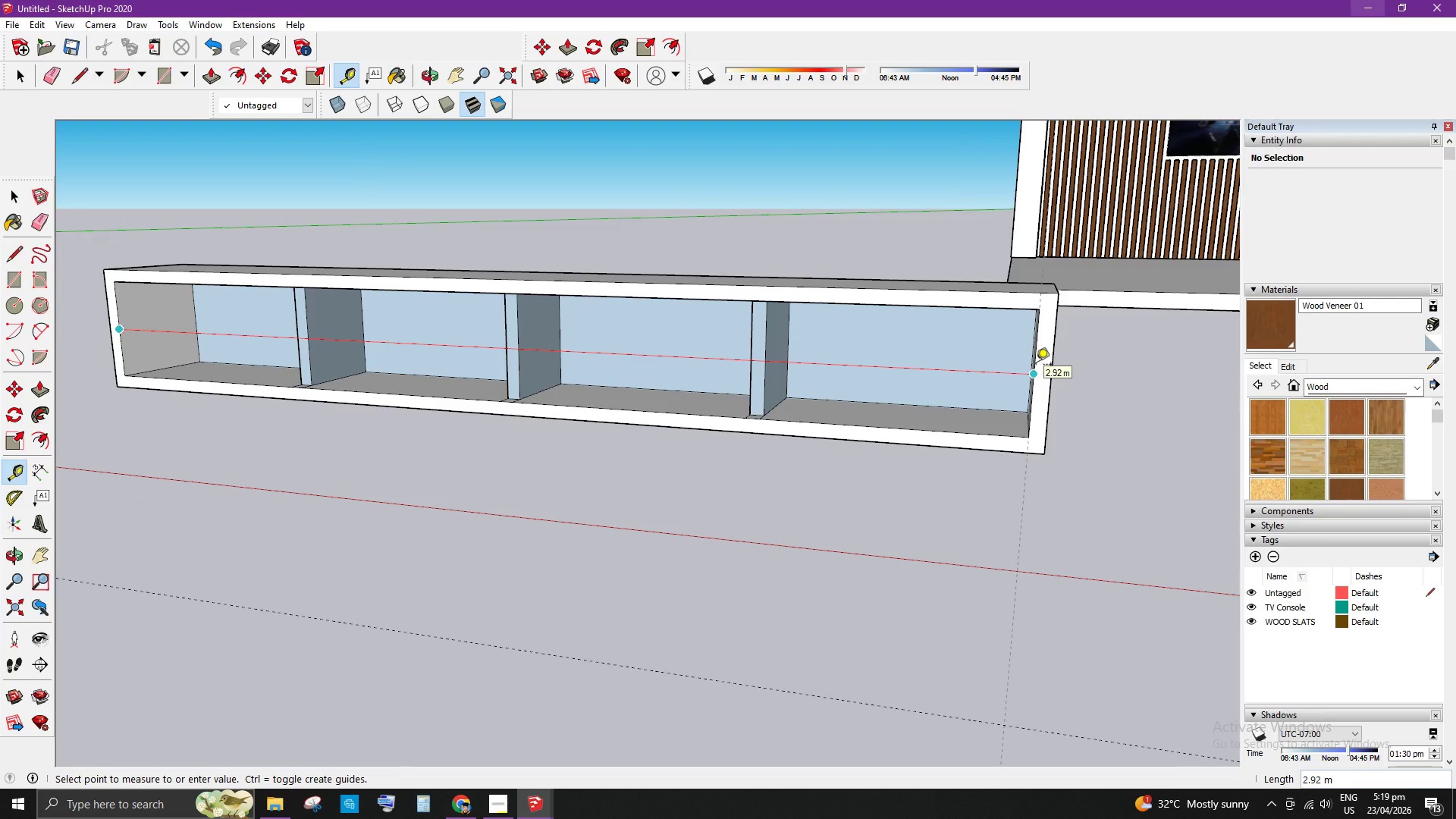 
hold_key(key=Space, duration=0.31)
 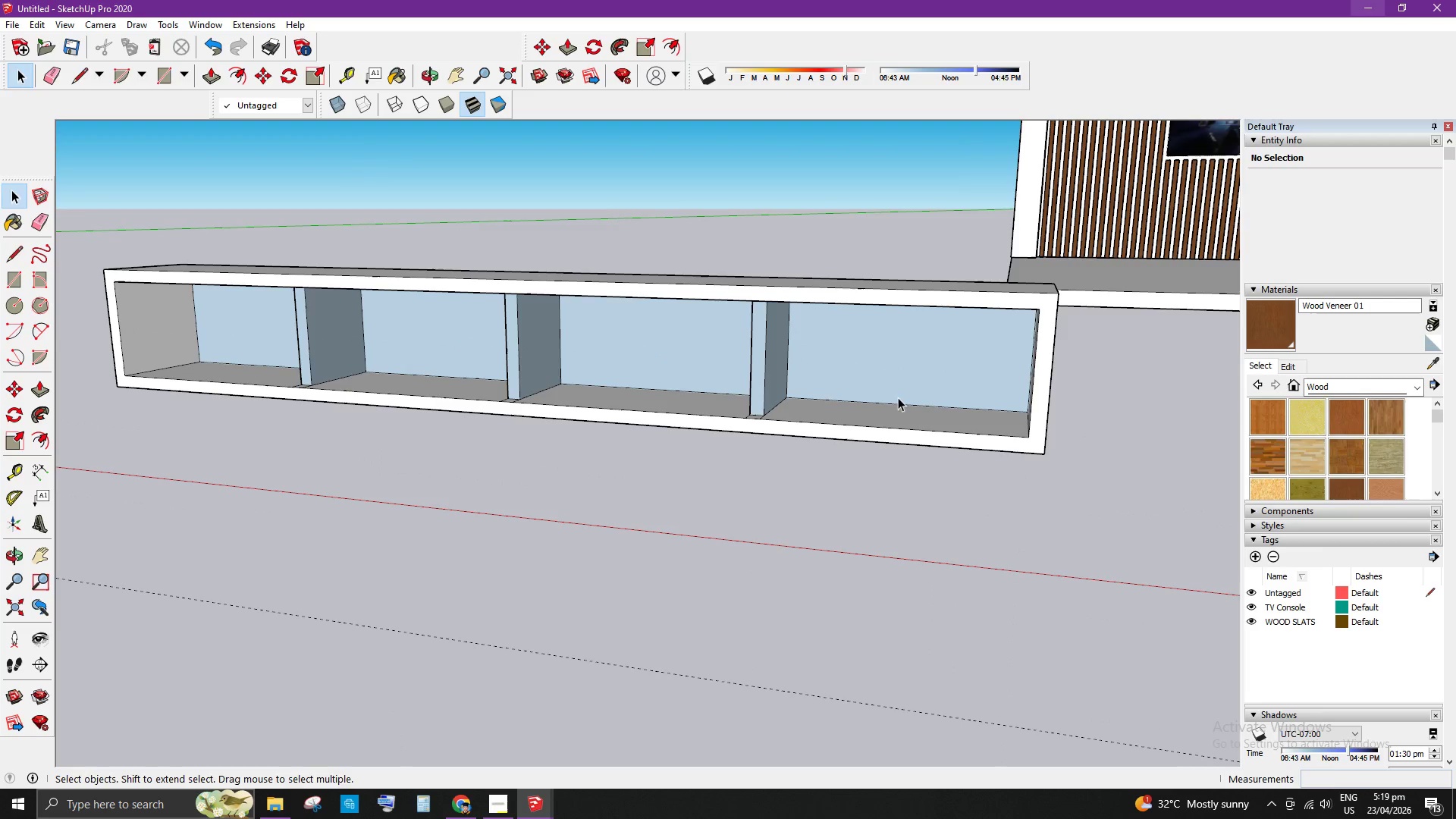 
key(T)
 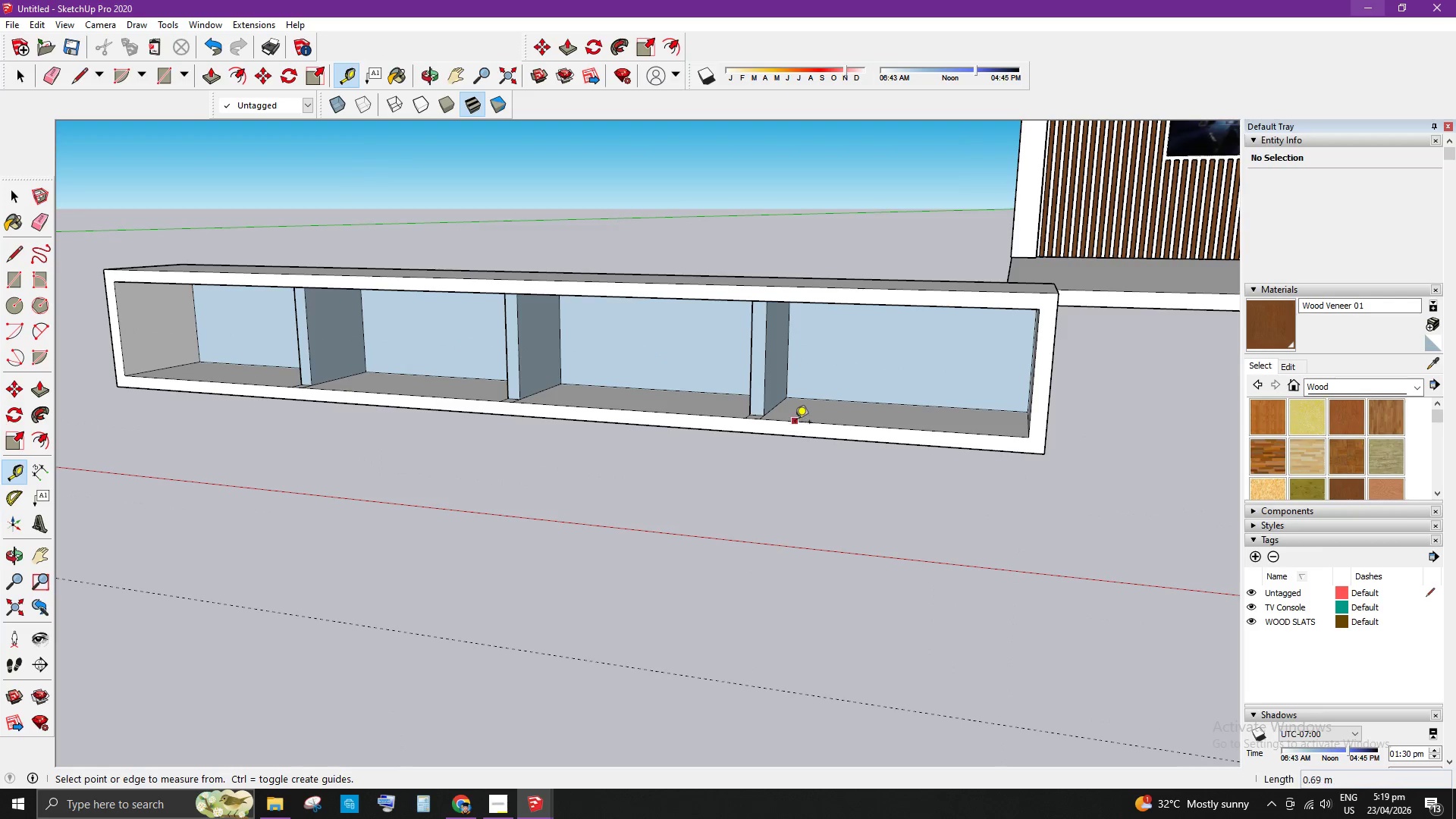 
left_click([795, 423])
 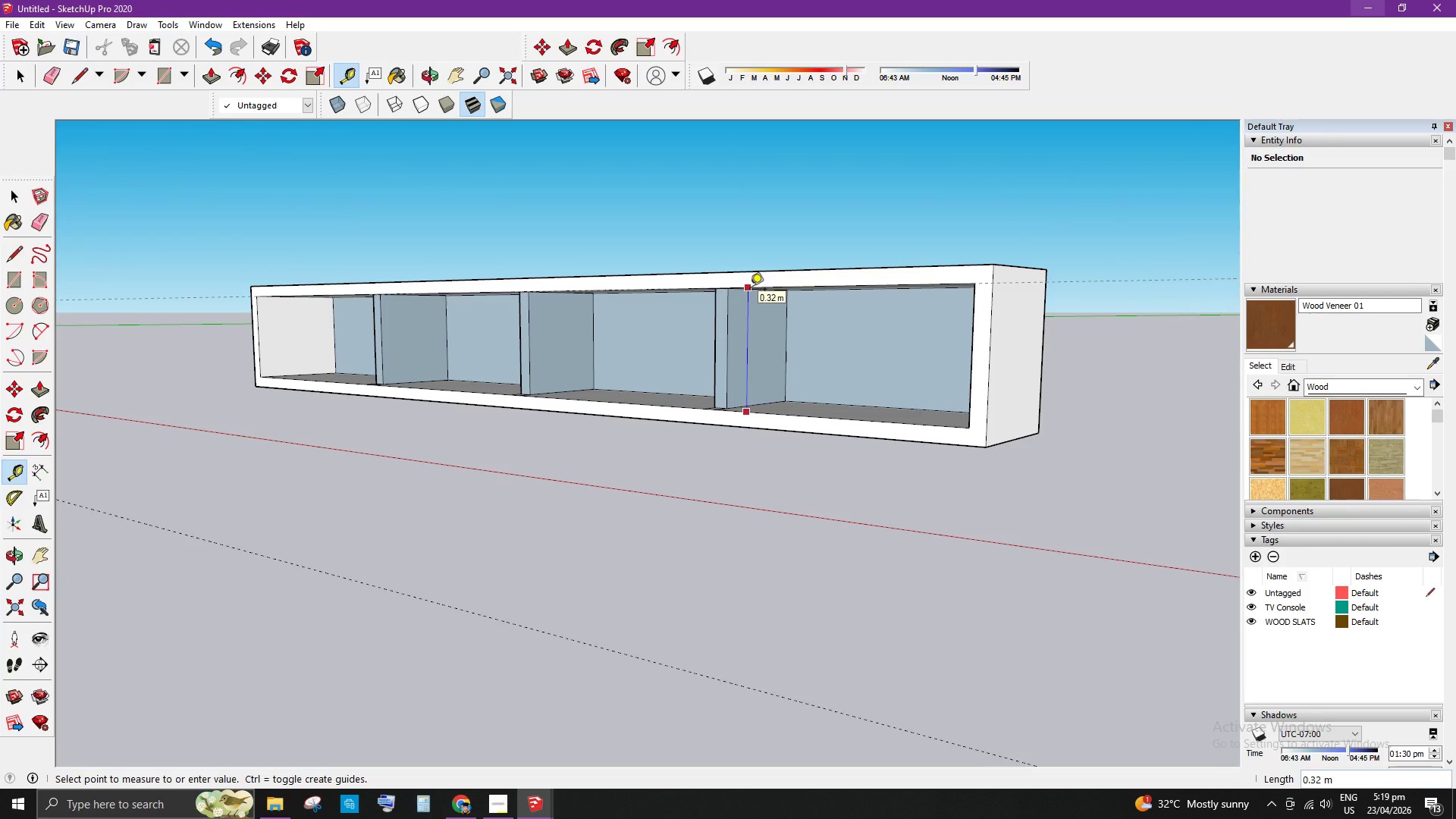 
wait(6.67)
 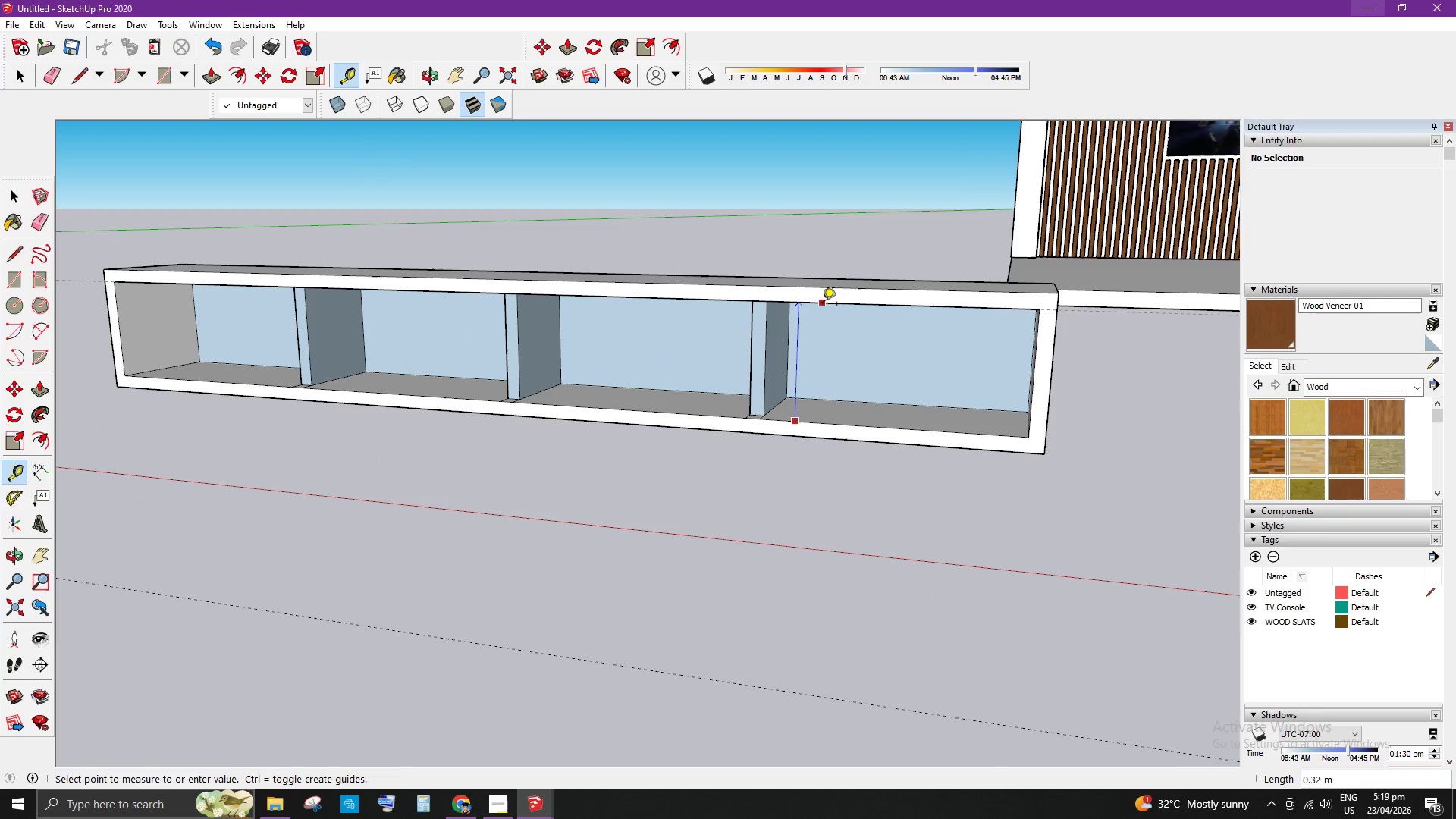 
key(Space)
 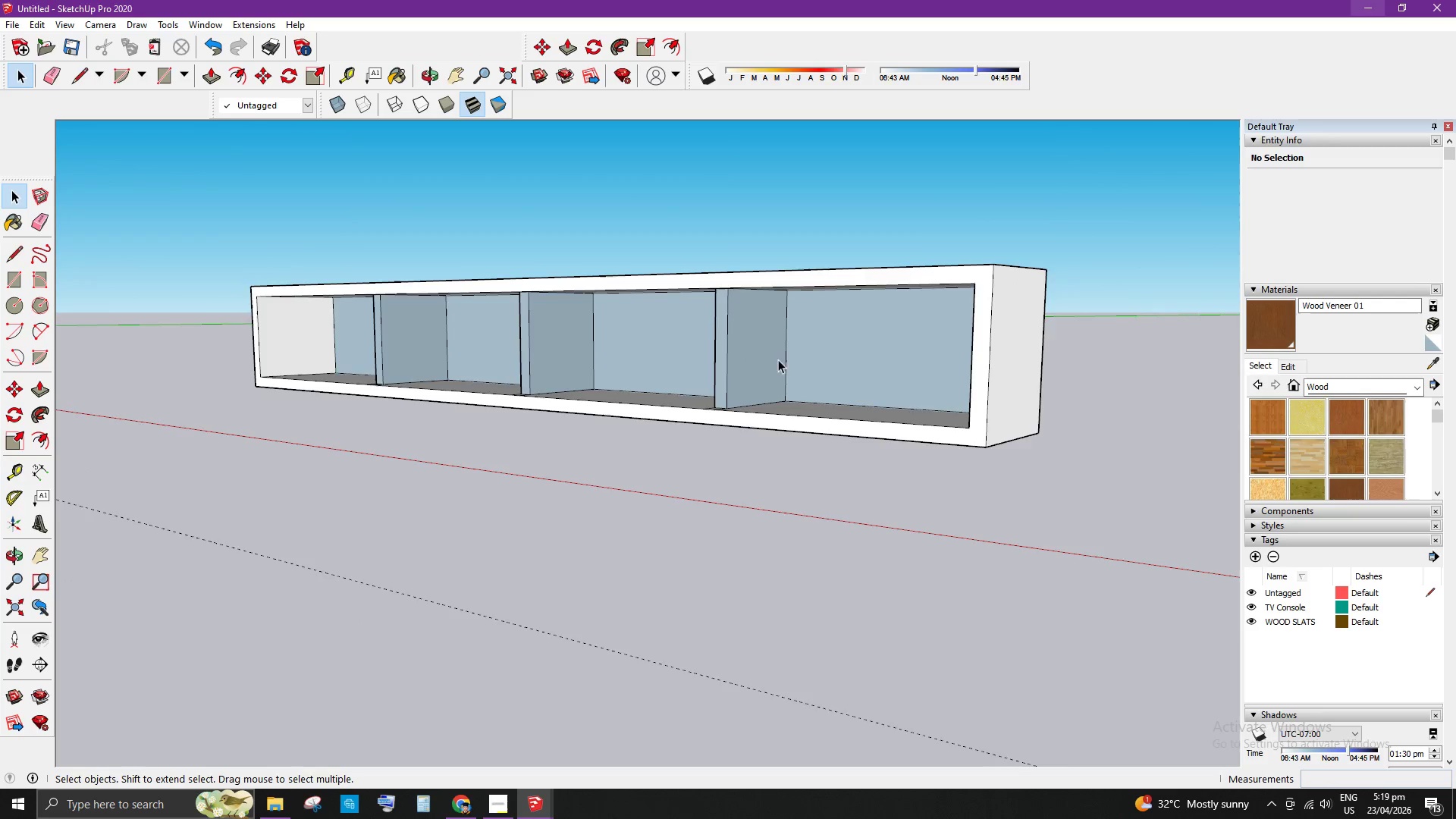 
scroll: coordinate [693, 609], scroll_direction: down, amount: 14.0
 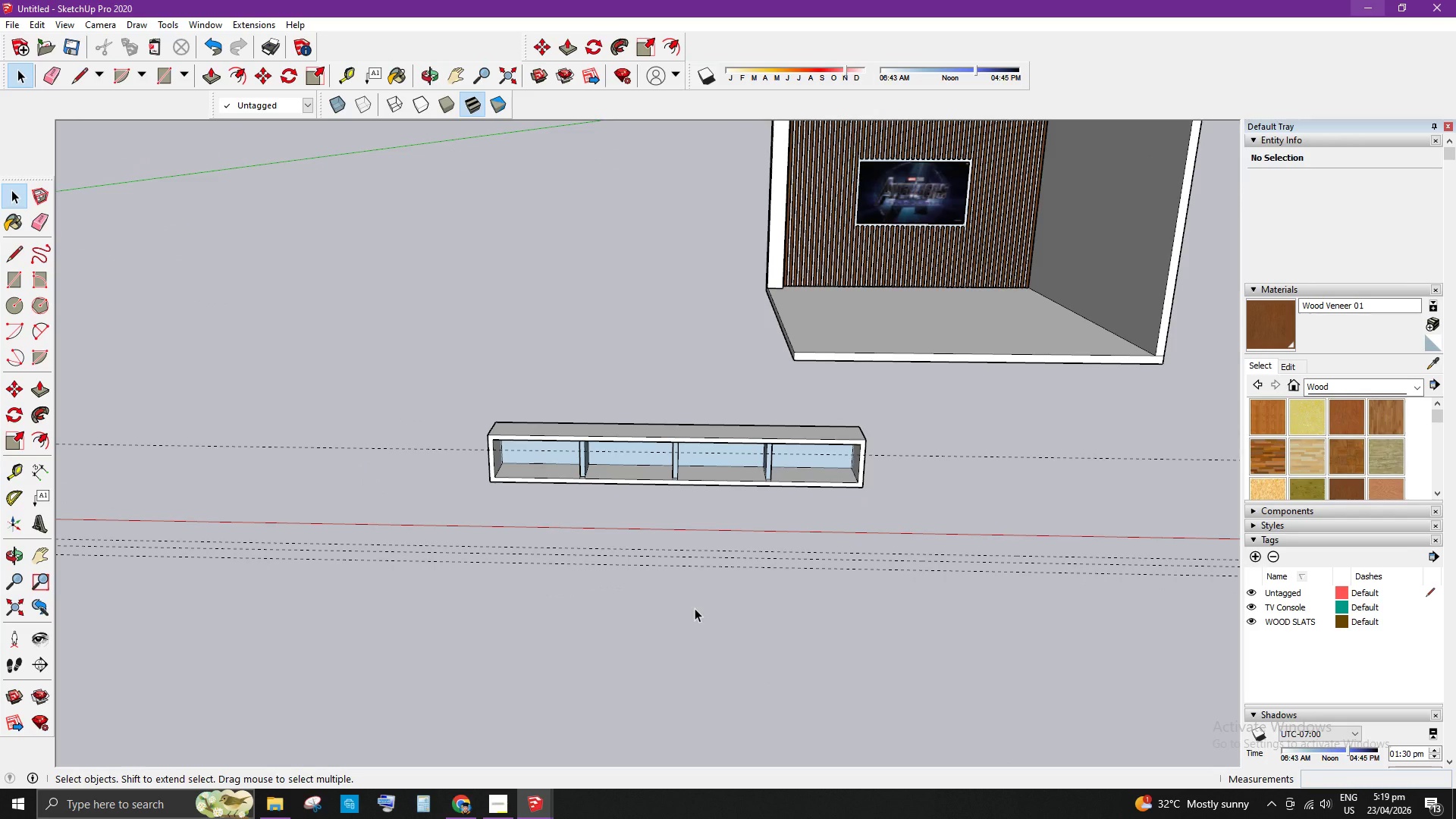 
key(R)
 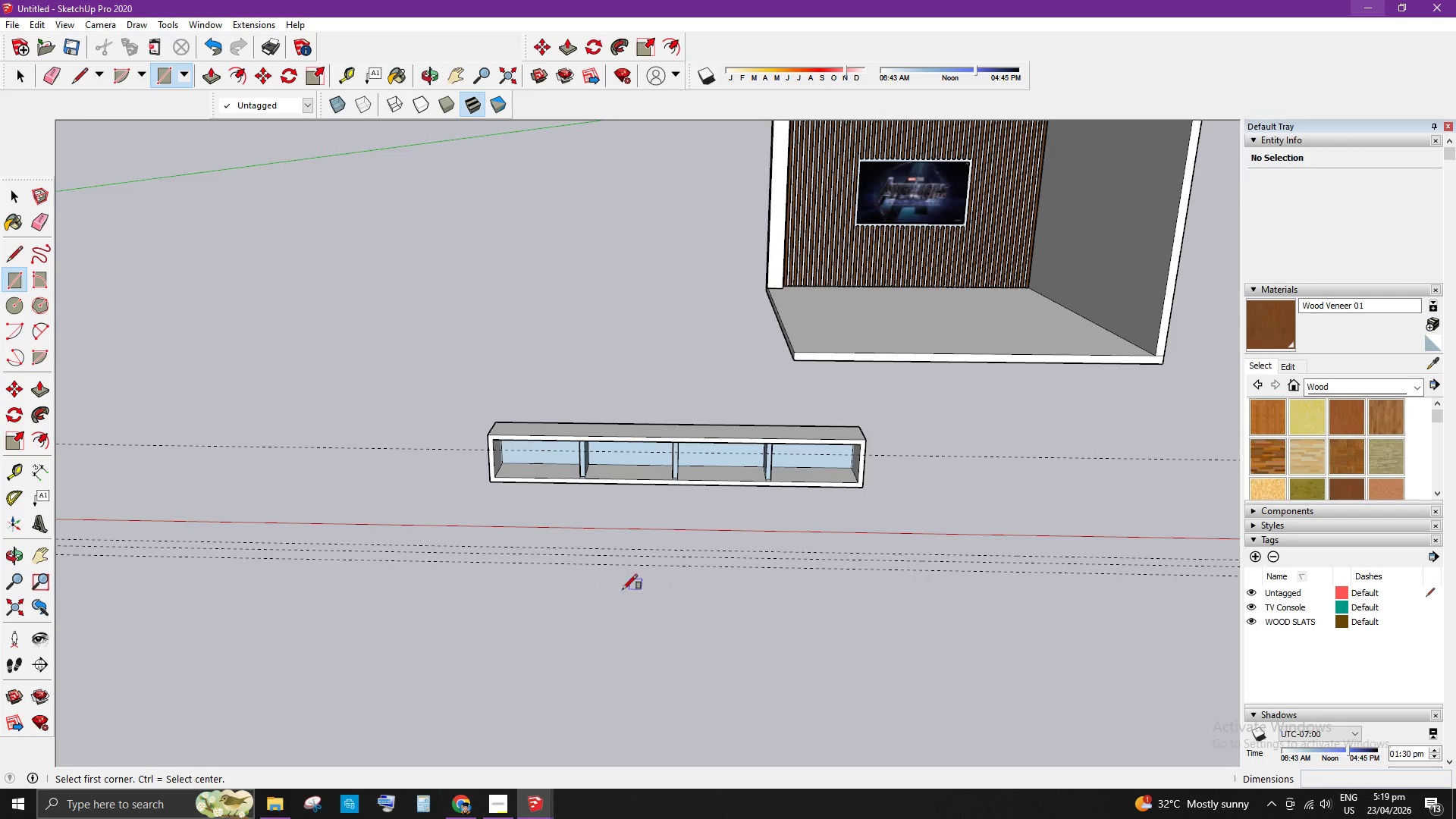 
left_click([569, 588])
 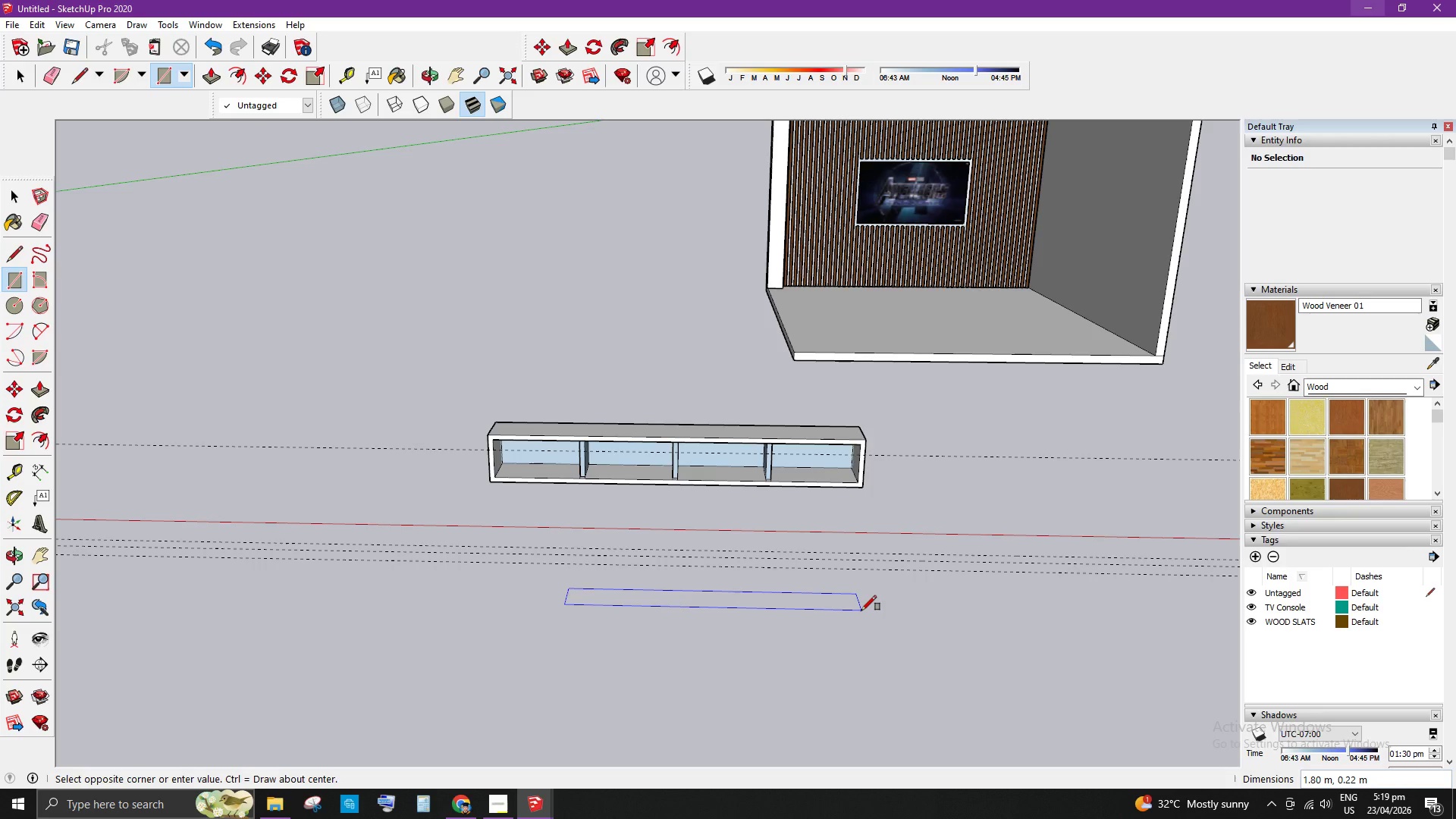 
key(Numpad2)
 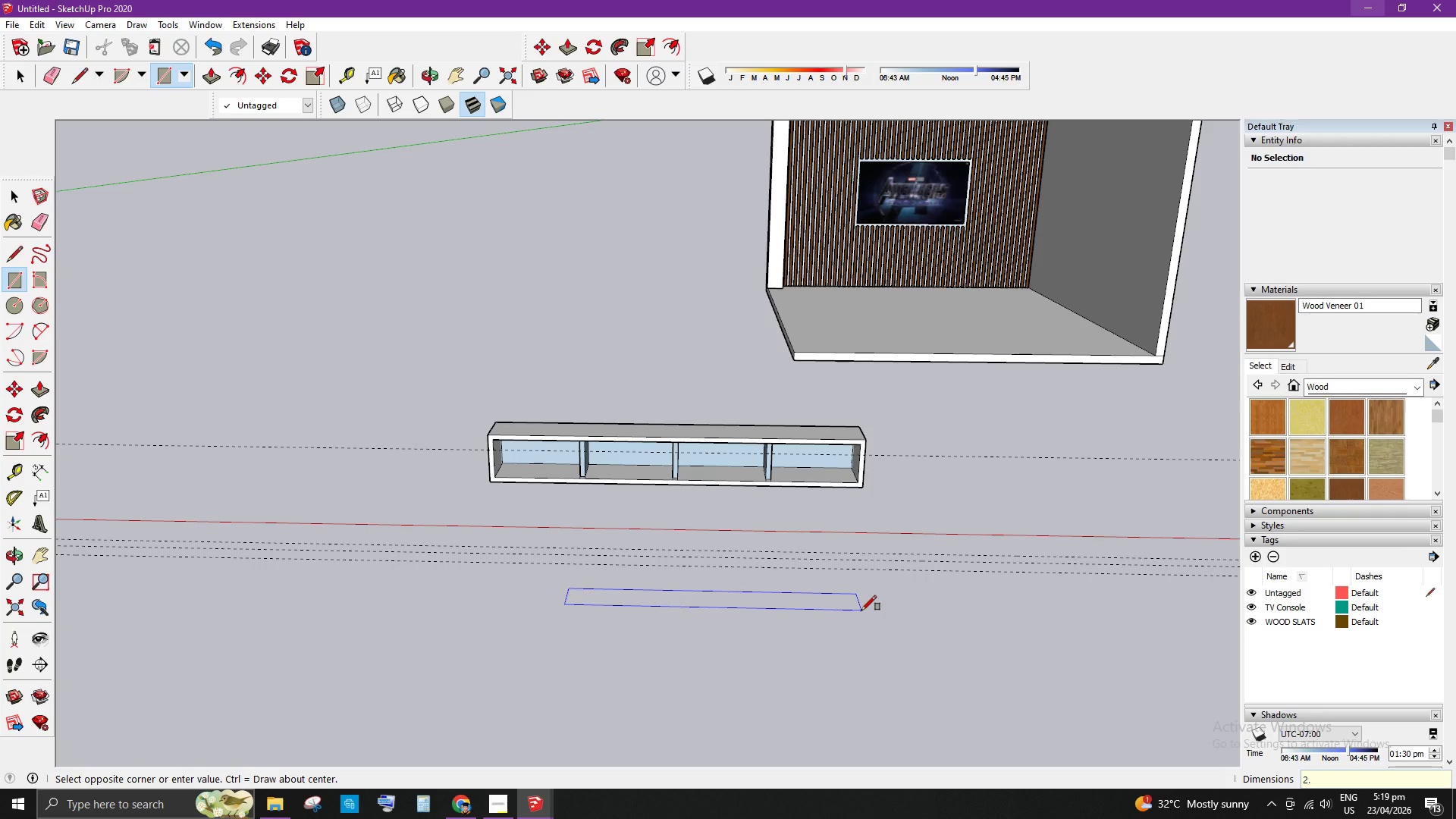 
key(NumpadDecimal)
 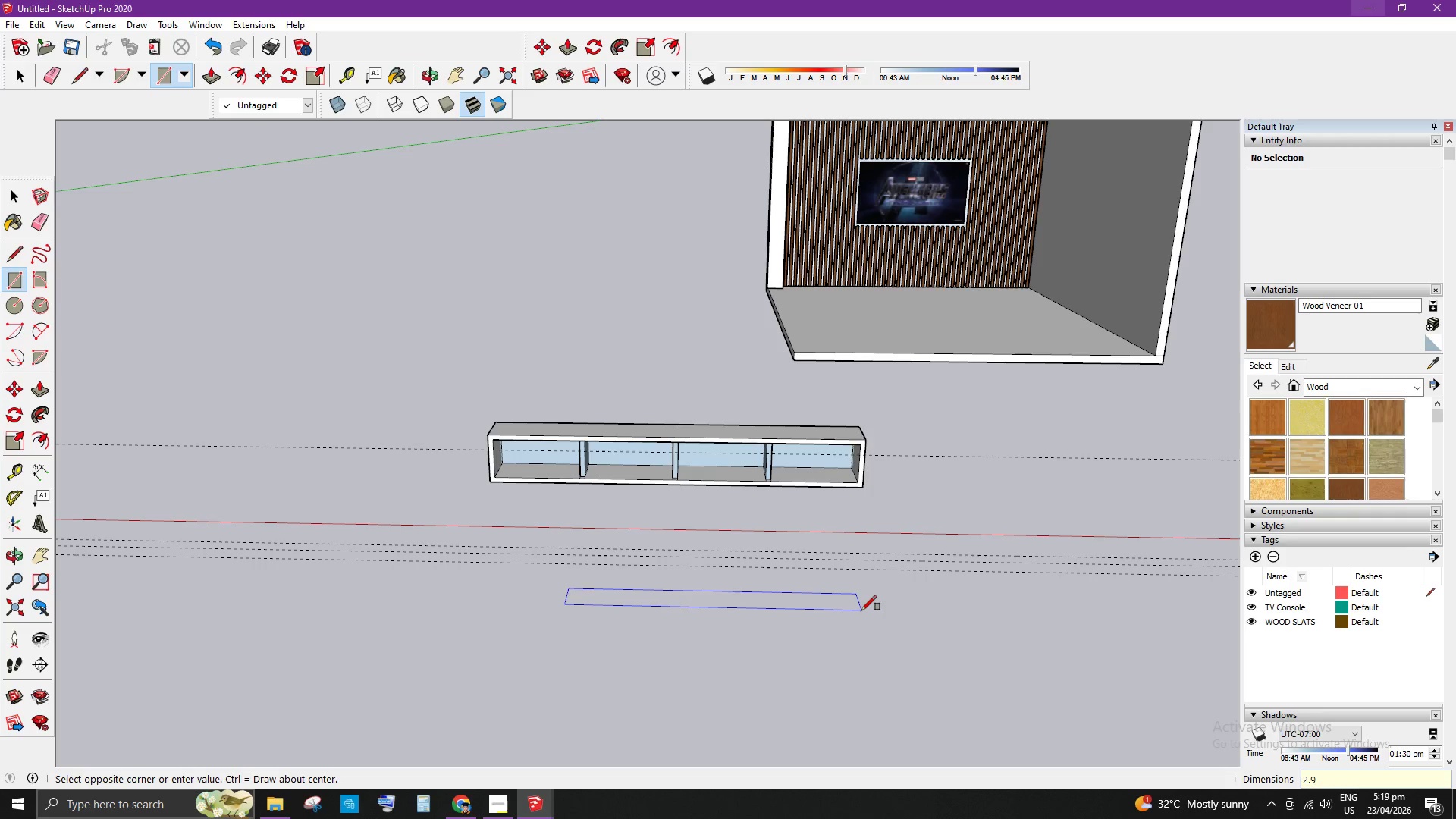 
key(Numpad9)
 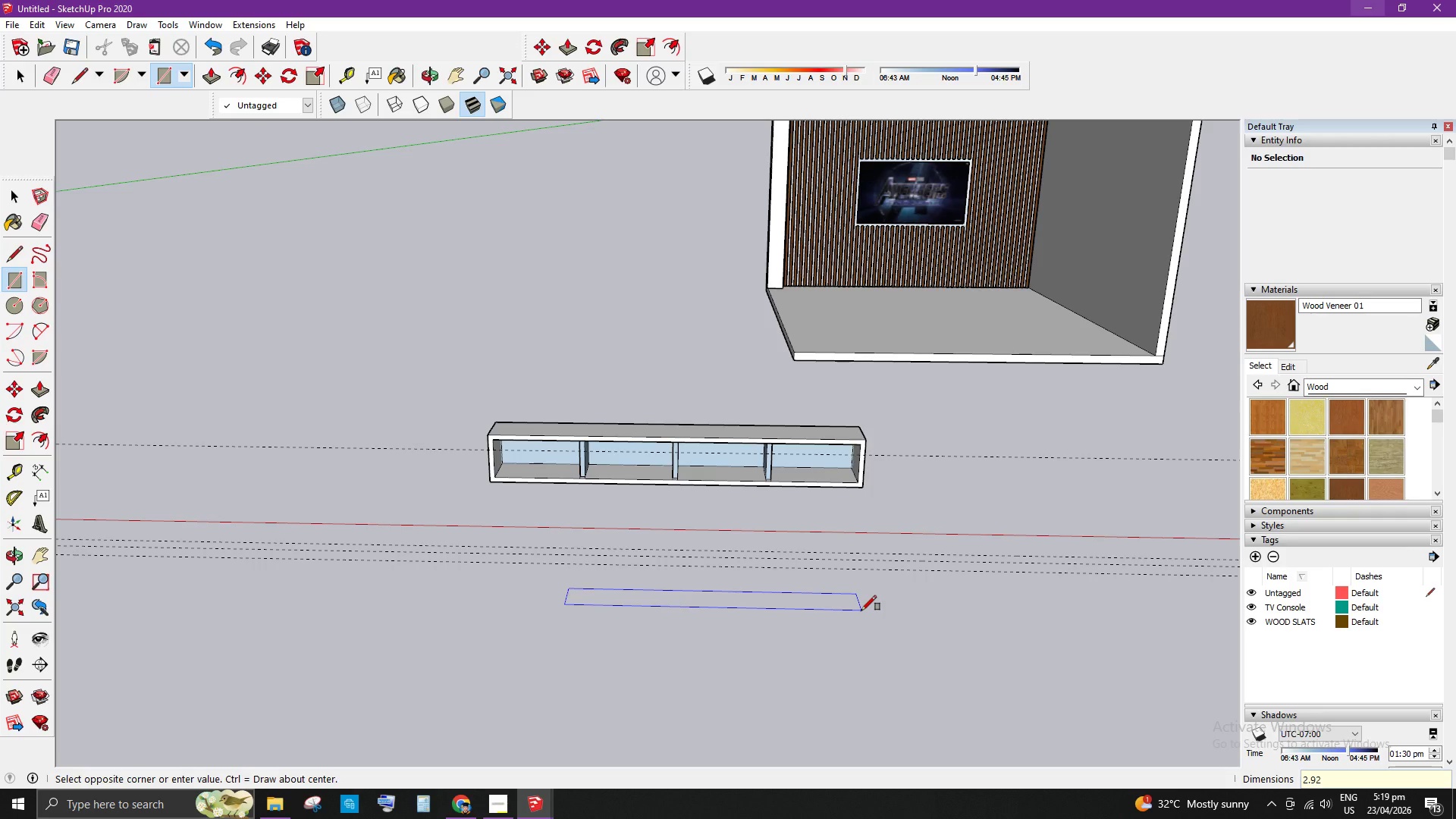 
key(Numpad2)
 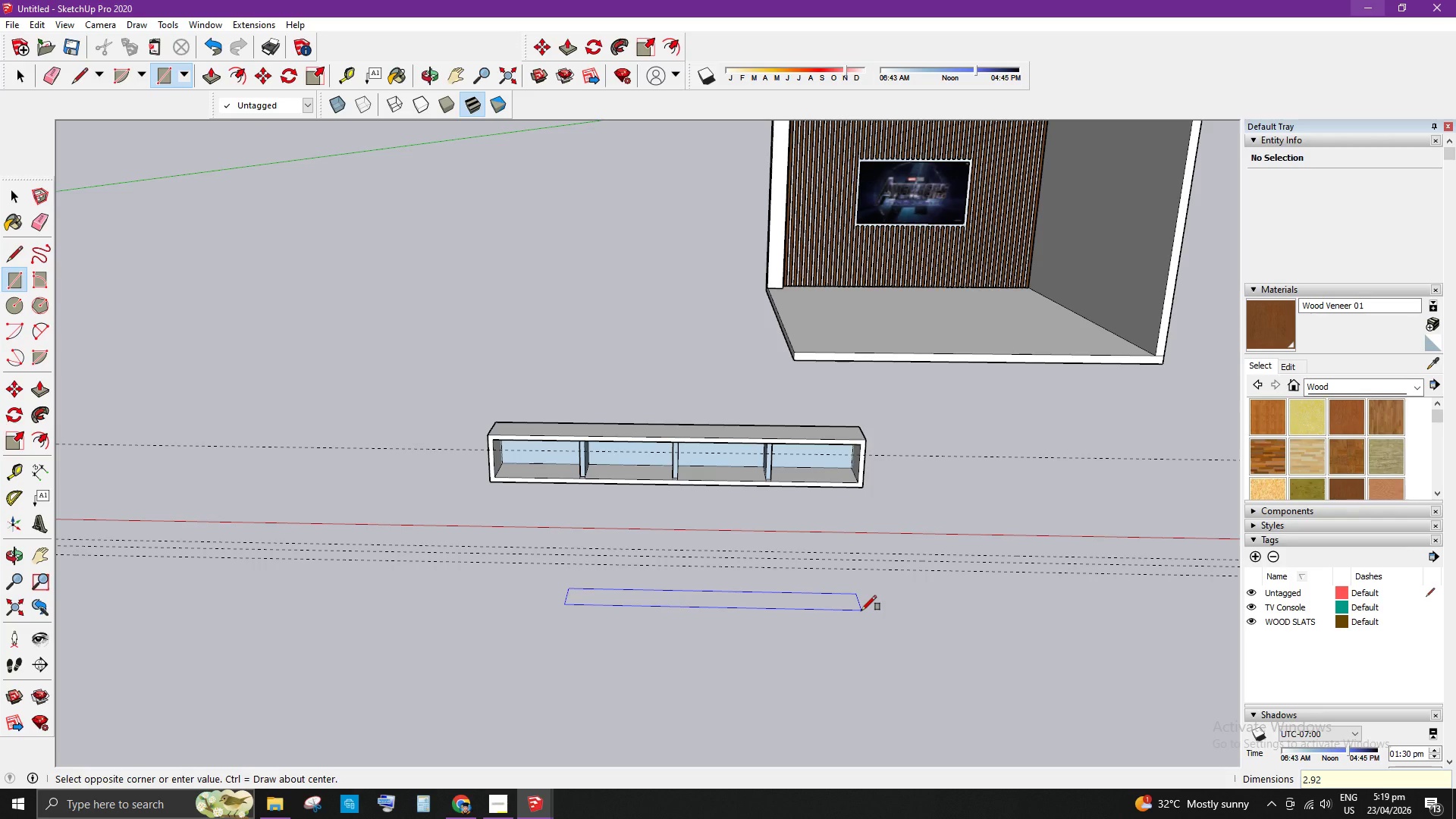 
key(Comma)
 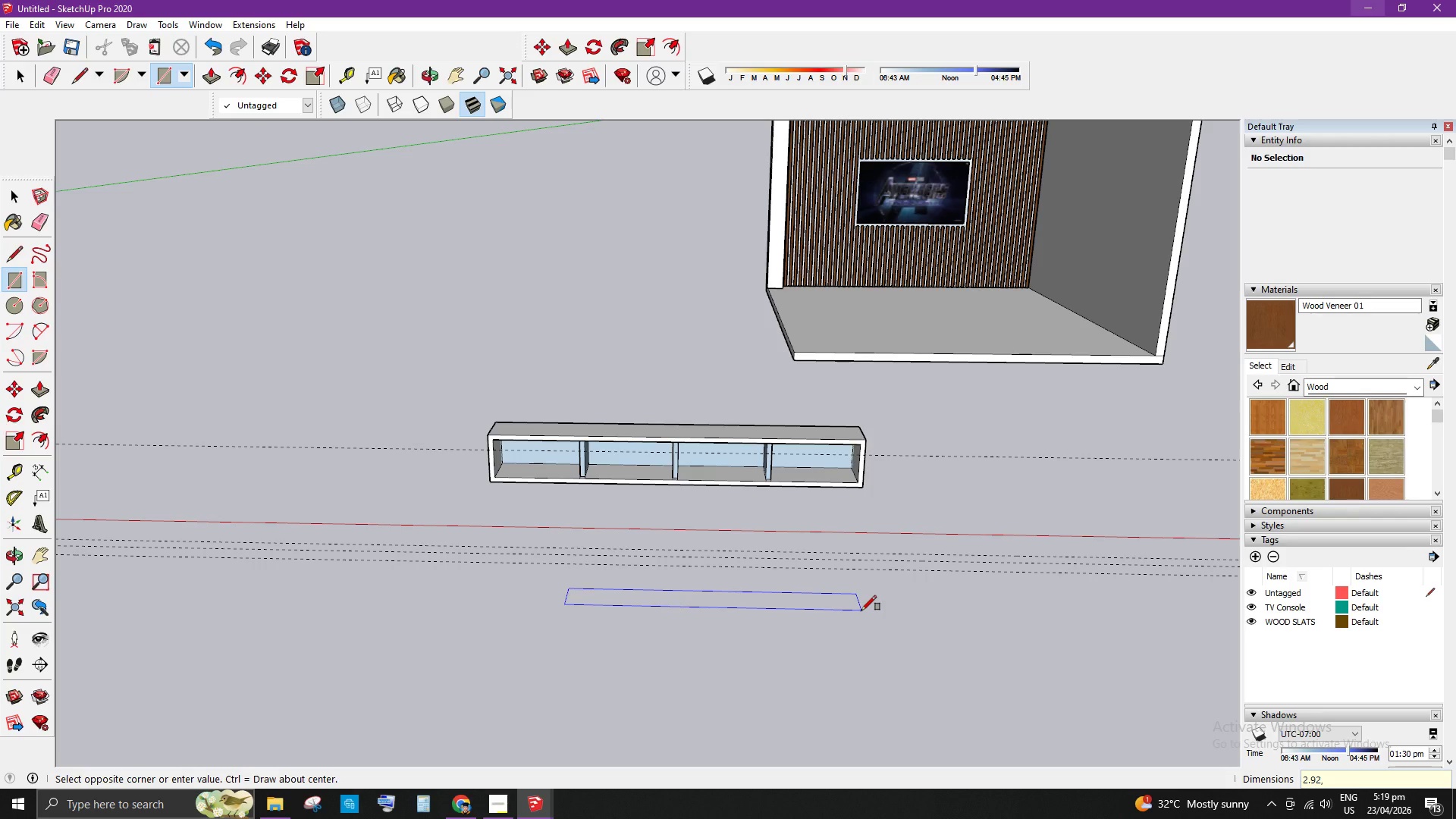 
key(NumpadDecimal)
 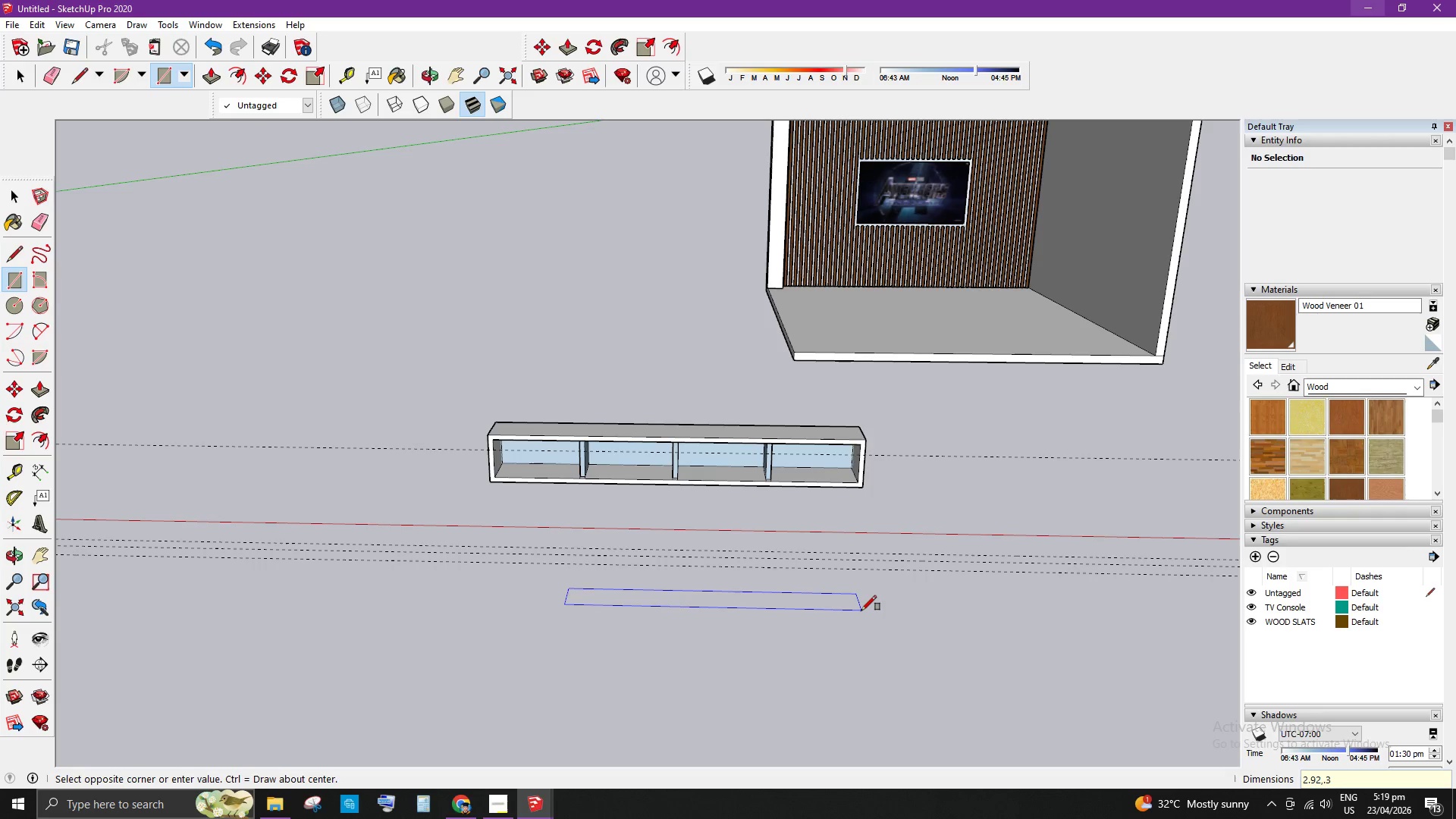 
key(Numpad3)
 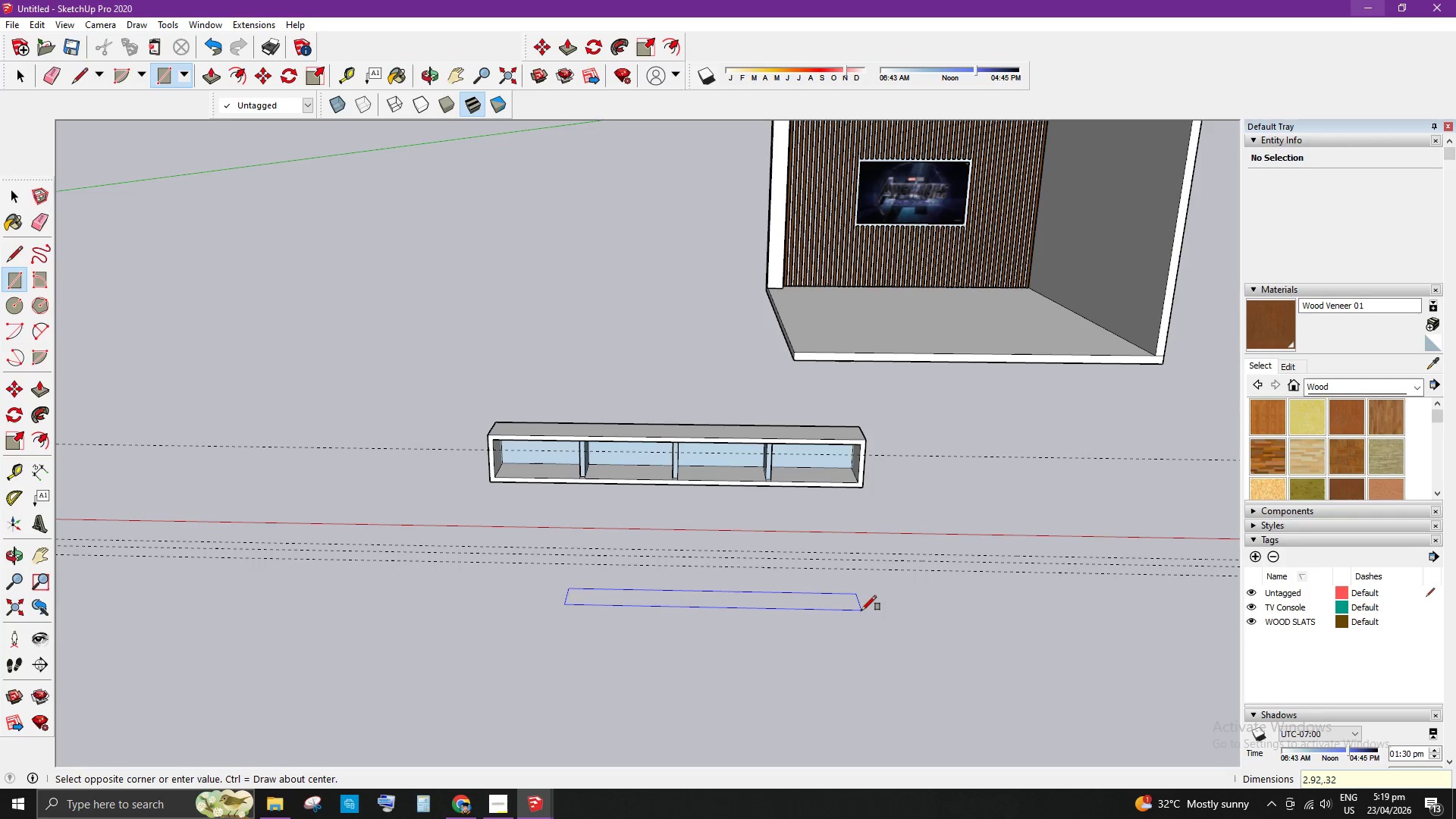 
key(Numpad2)
 